 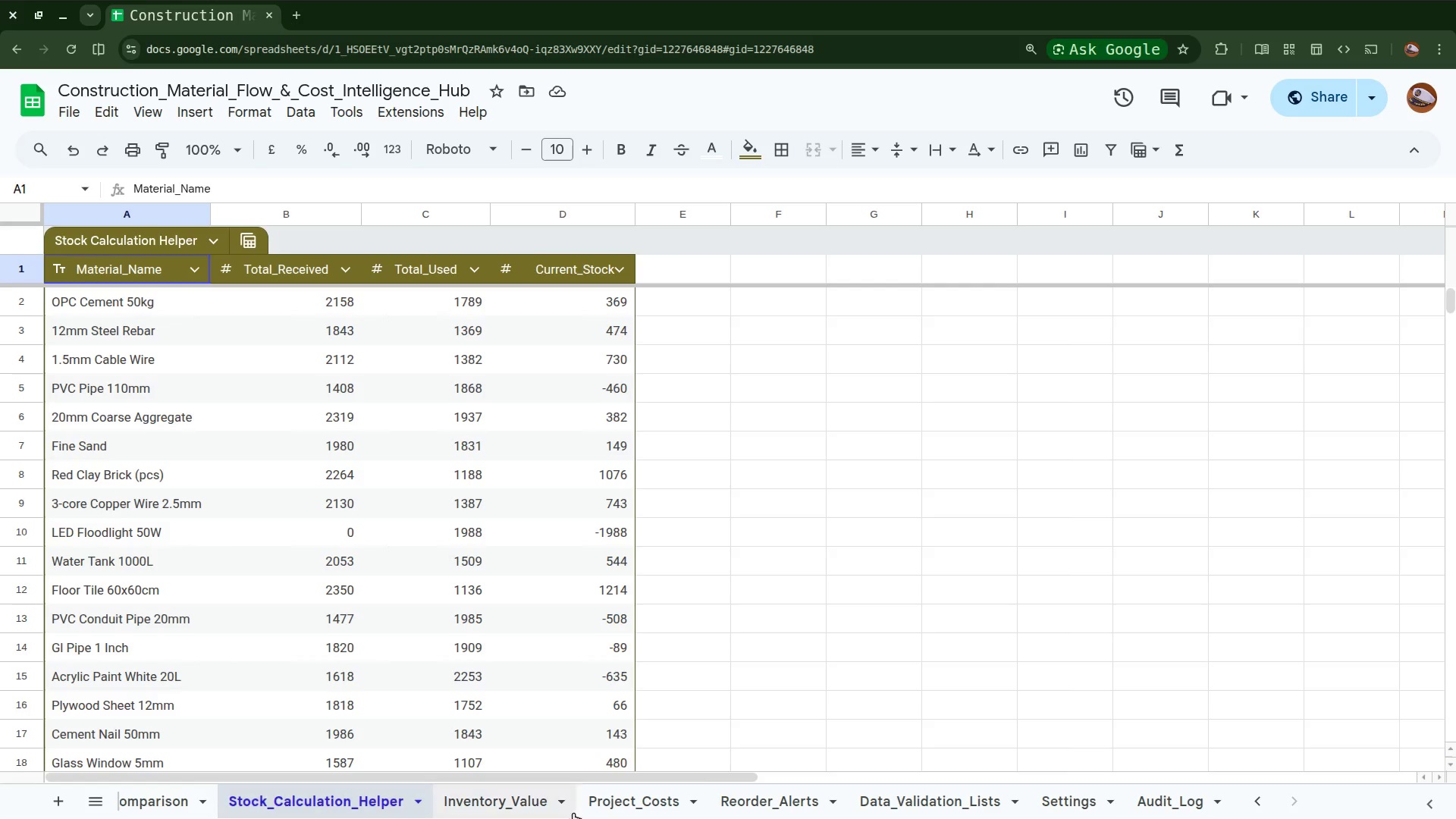 
scroll: coordinate [577, 803], scroll_direction: up, amount: 5.0
 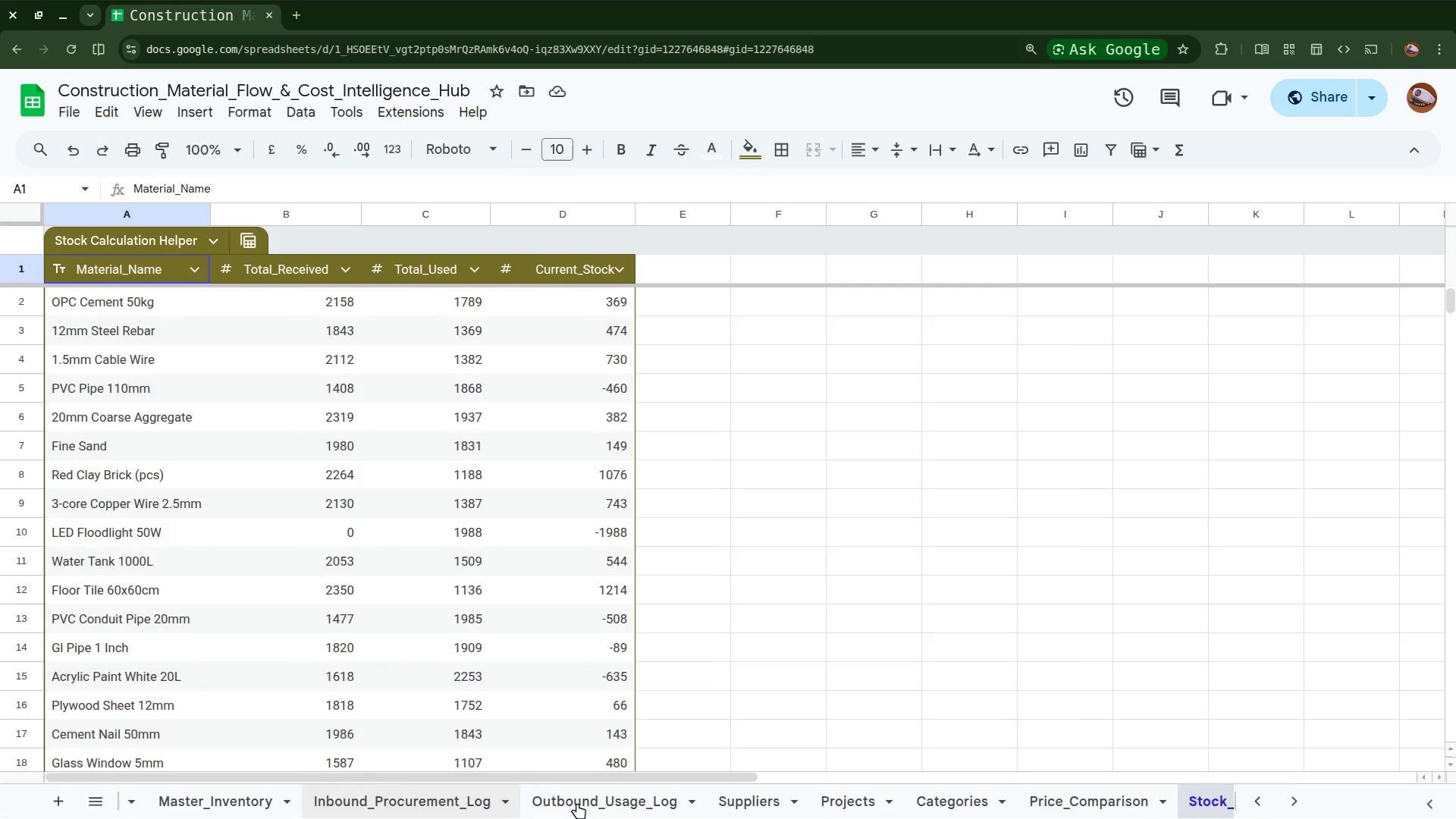 
scroll: coordinate [577, 803], scroll_direction: down, amount: 1.0
 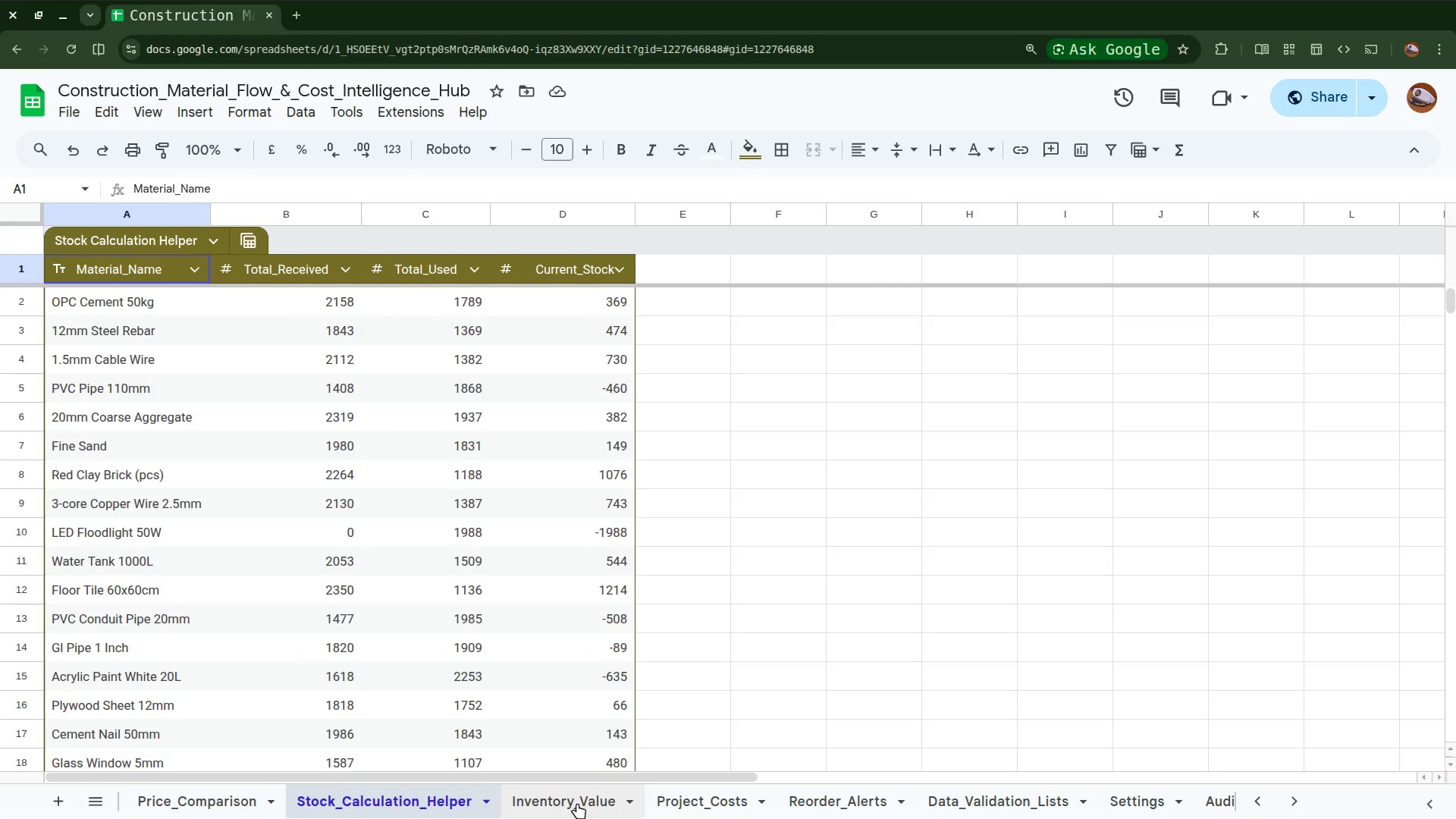 
left_click([827, 799])
 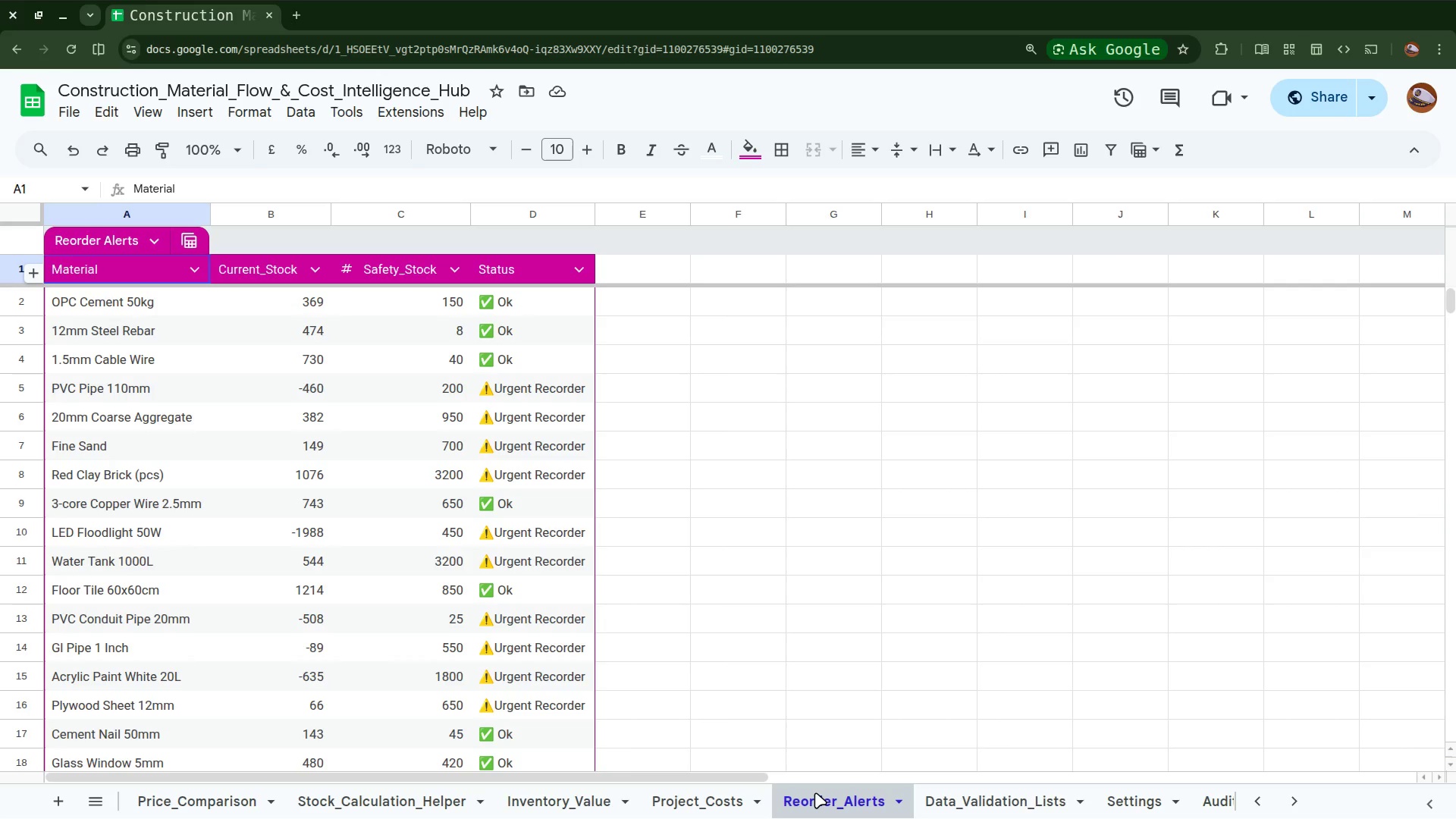 
wait(42.13)
 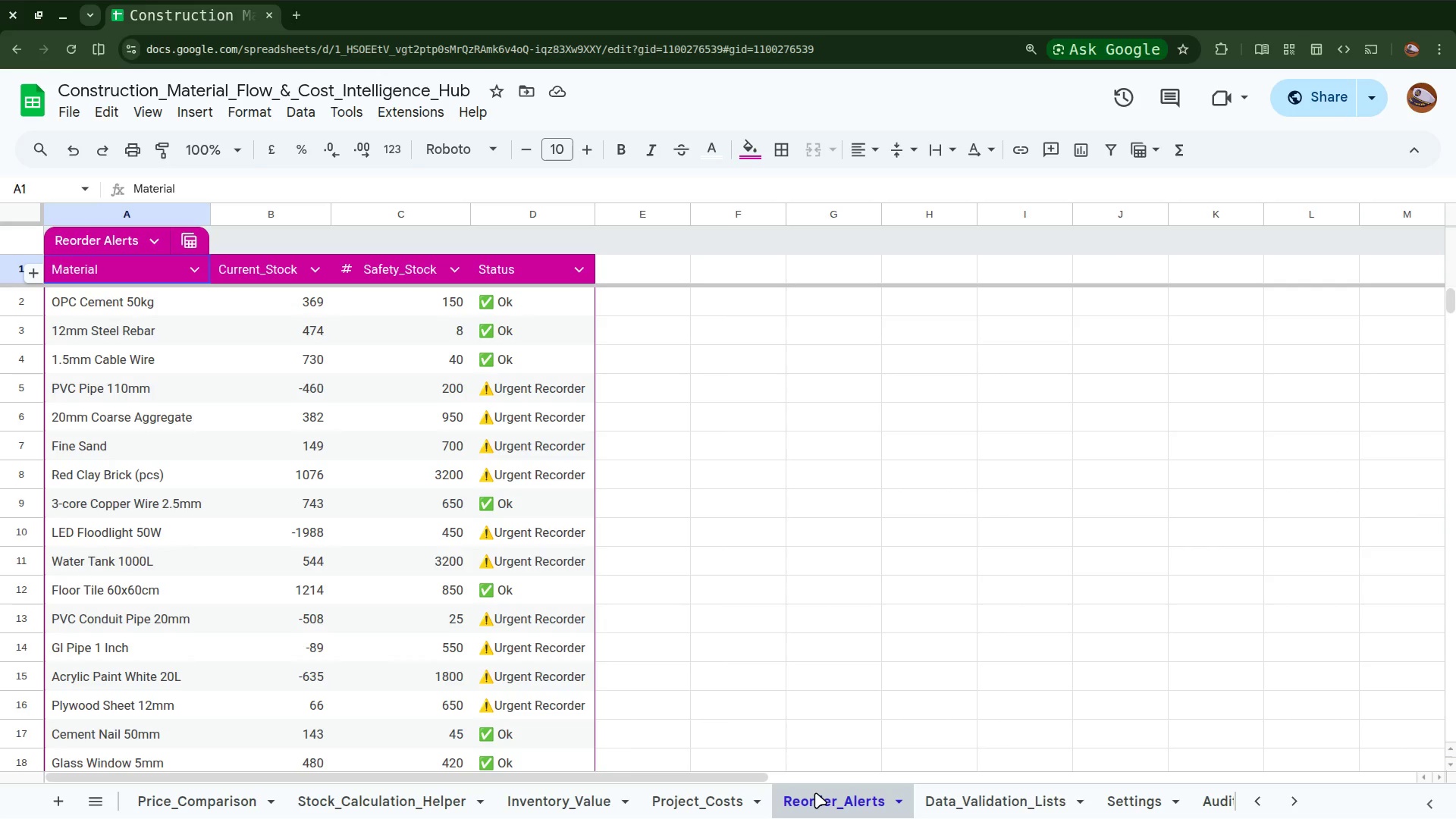 
left_click([391, 800])
 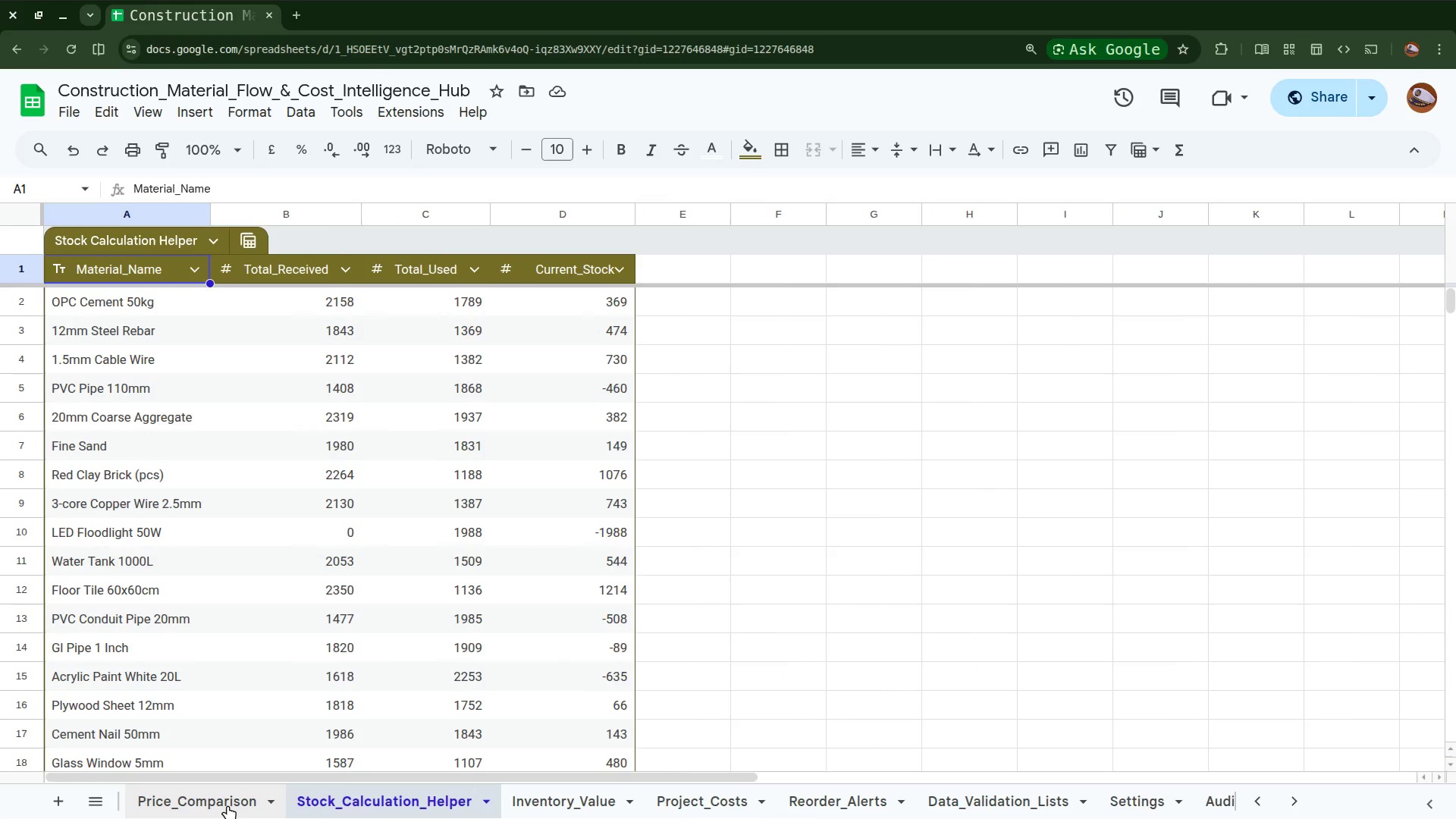 
left_click([228, 805])
 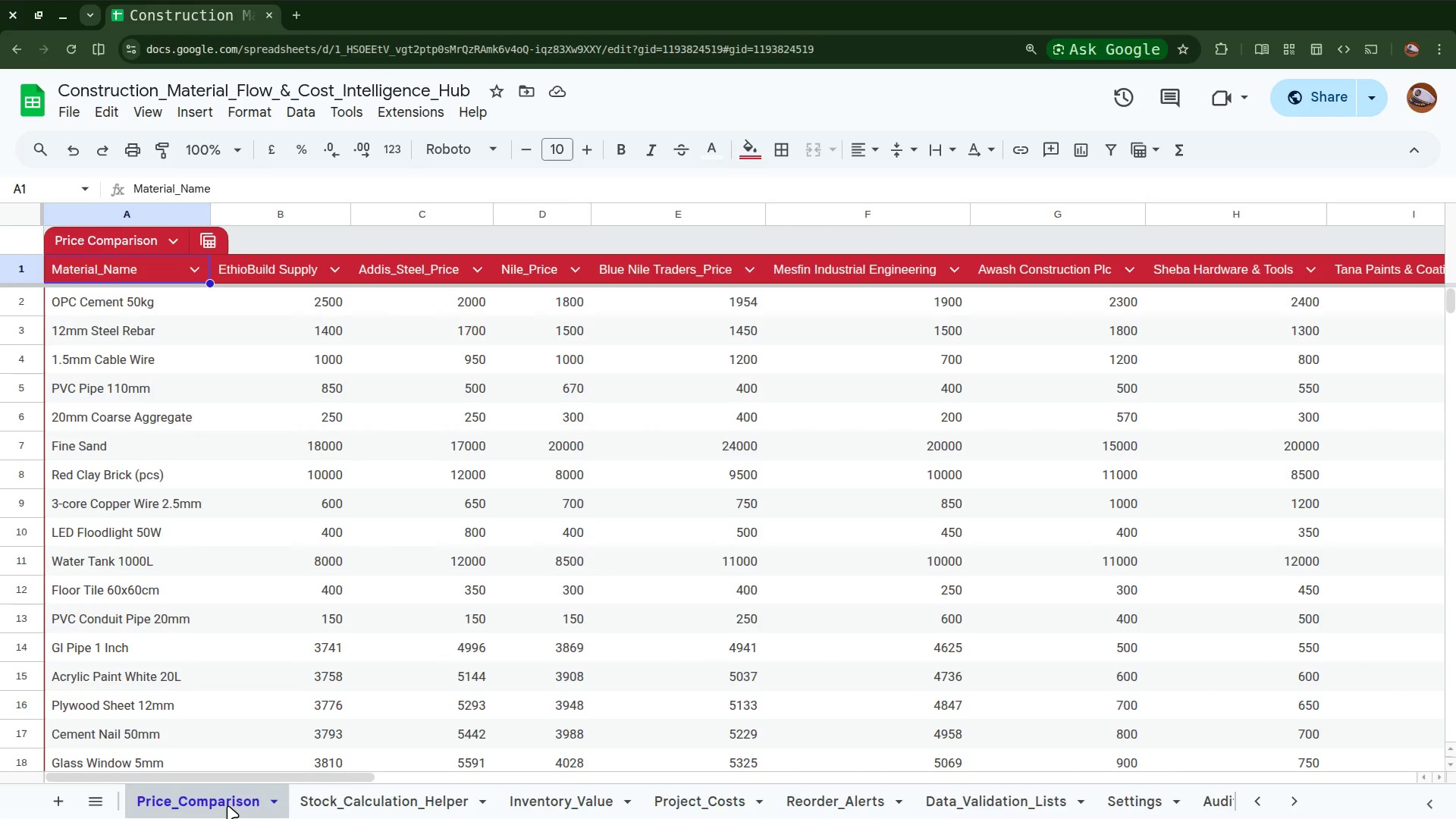 
scroll: coordinate [228, 805], scroll_direction: up, amount: 13.0
 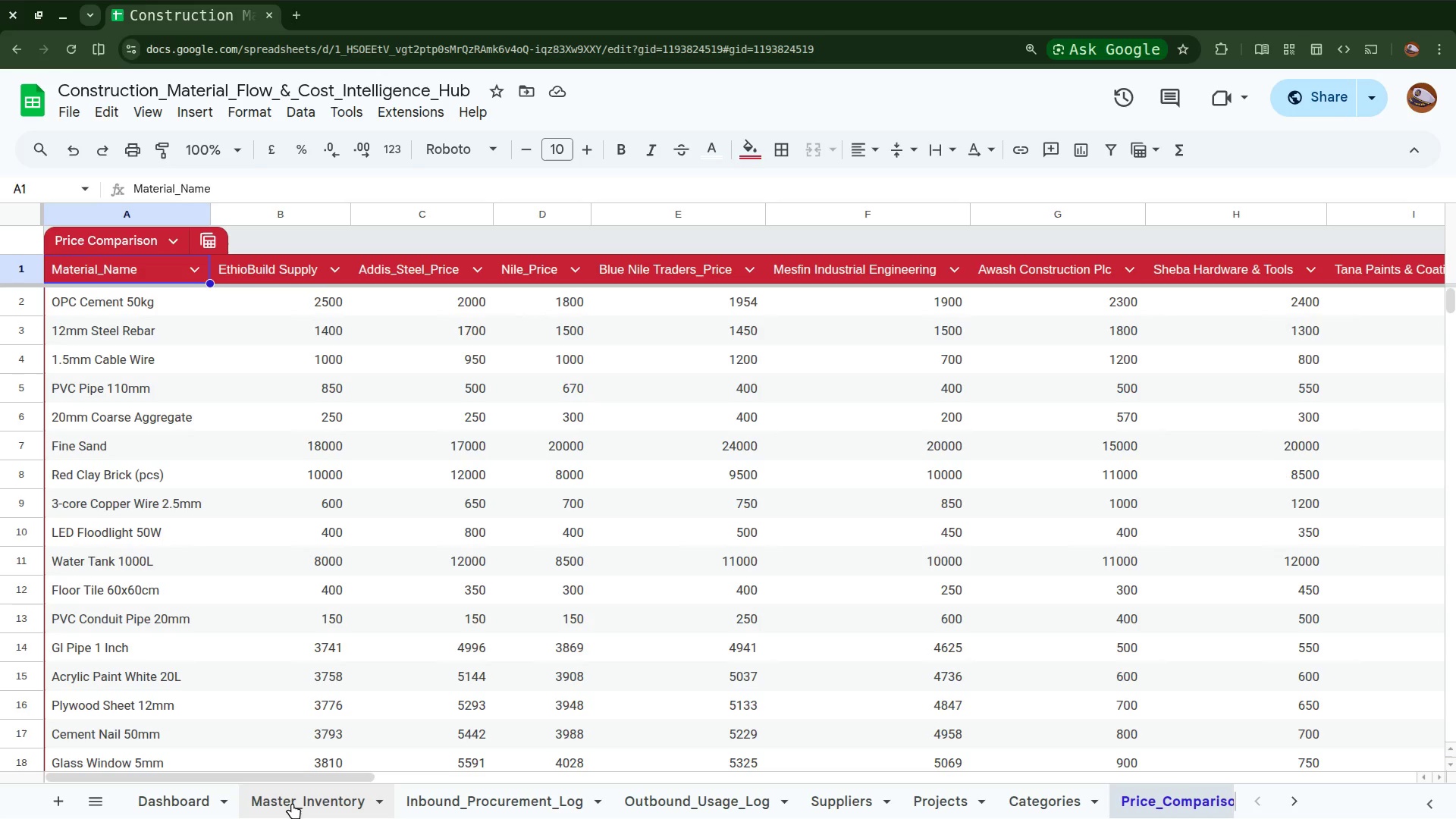 
left_click([292, 803])
 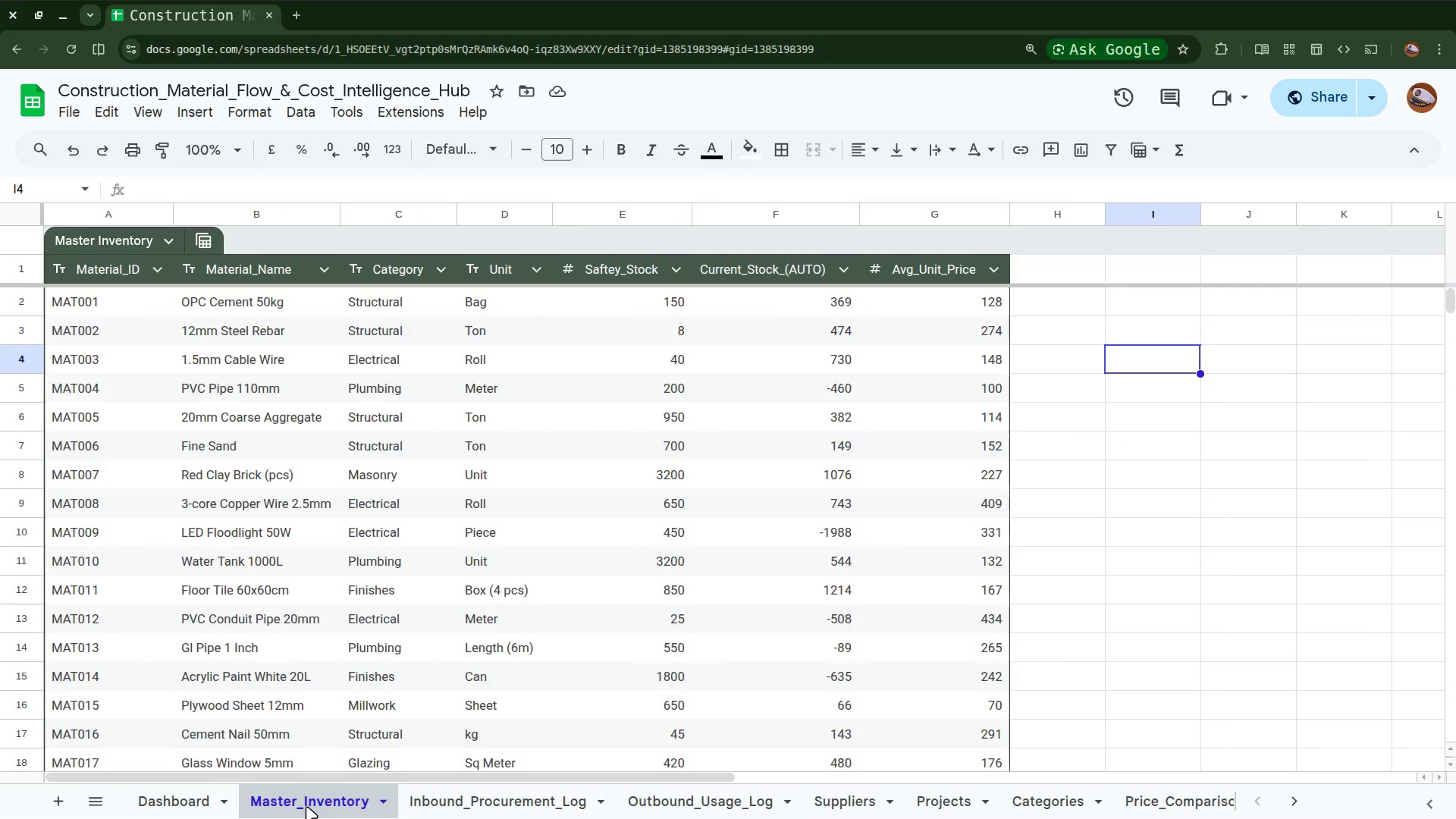 
wait(9.36)
 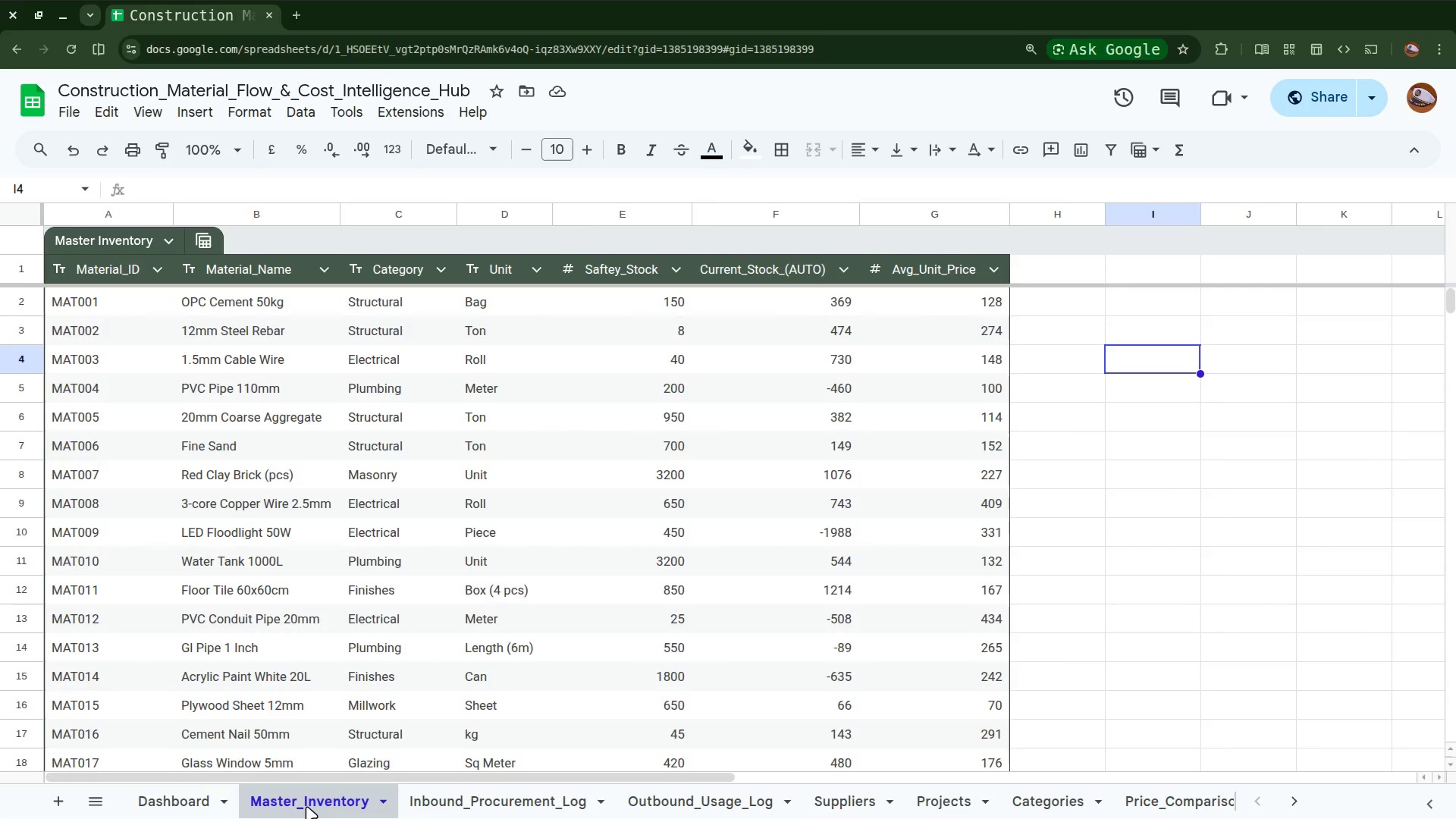 
left_click([190, 805])
 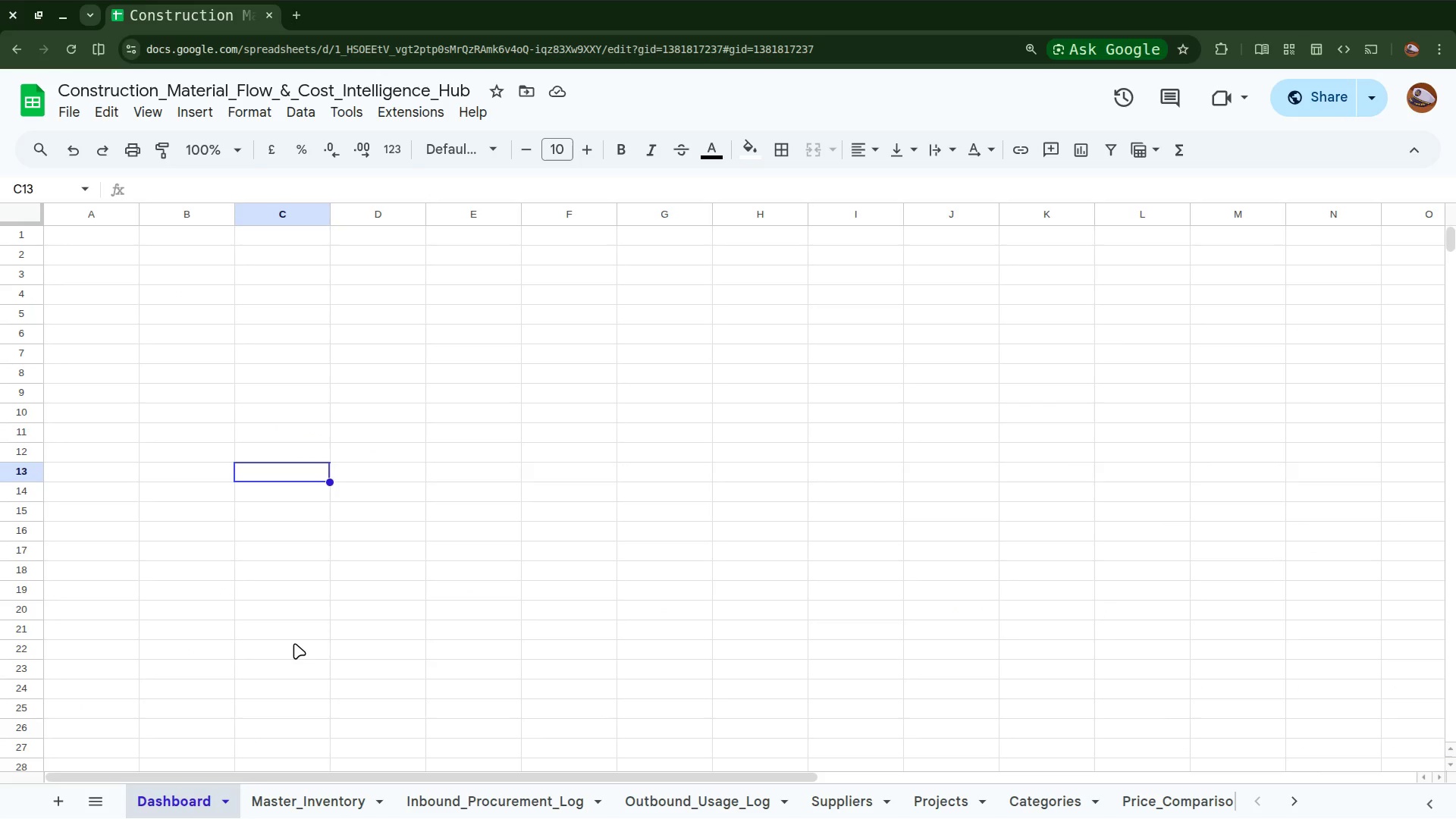 
scroll: coordinate [293, 643], scroll_direction: up, amount: 4.0
 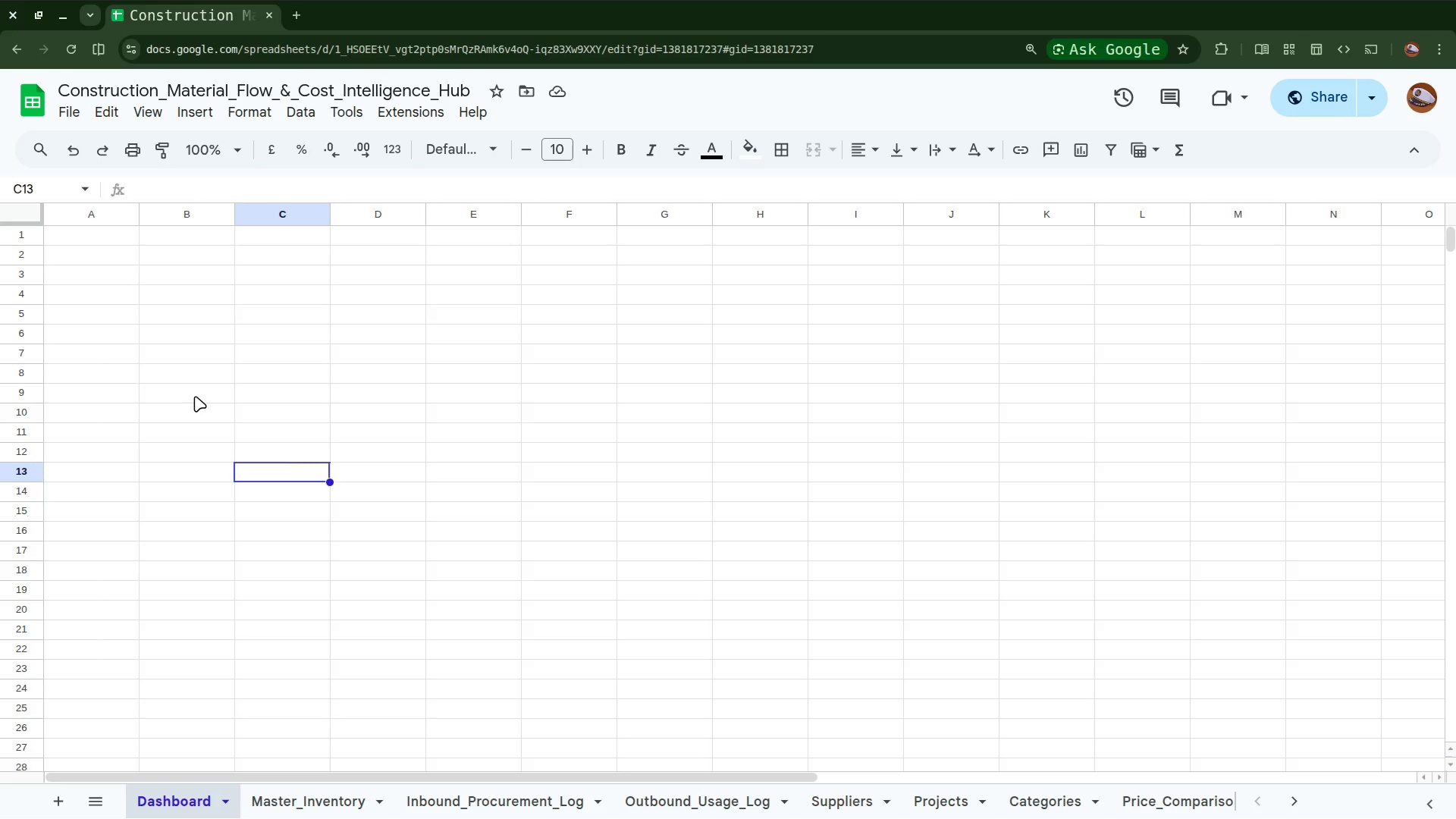 
wait(33.27)
 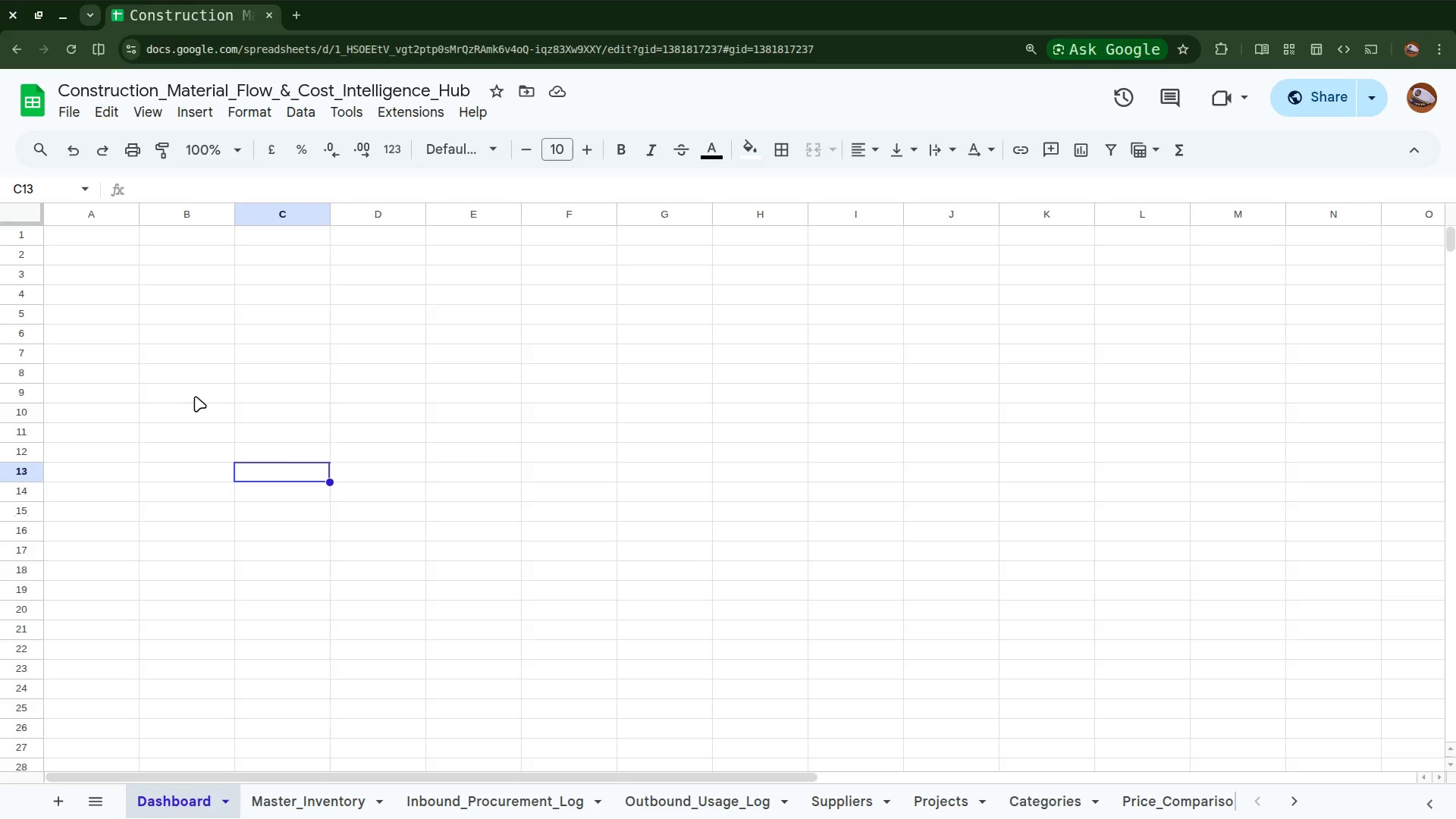 
left_click([165, 272])
 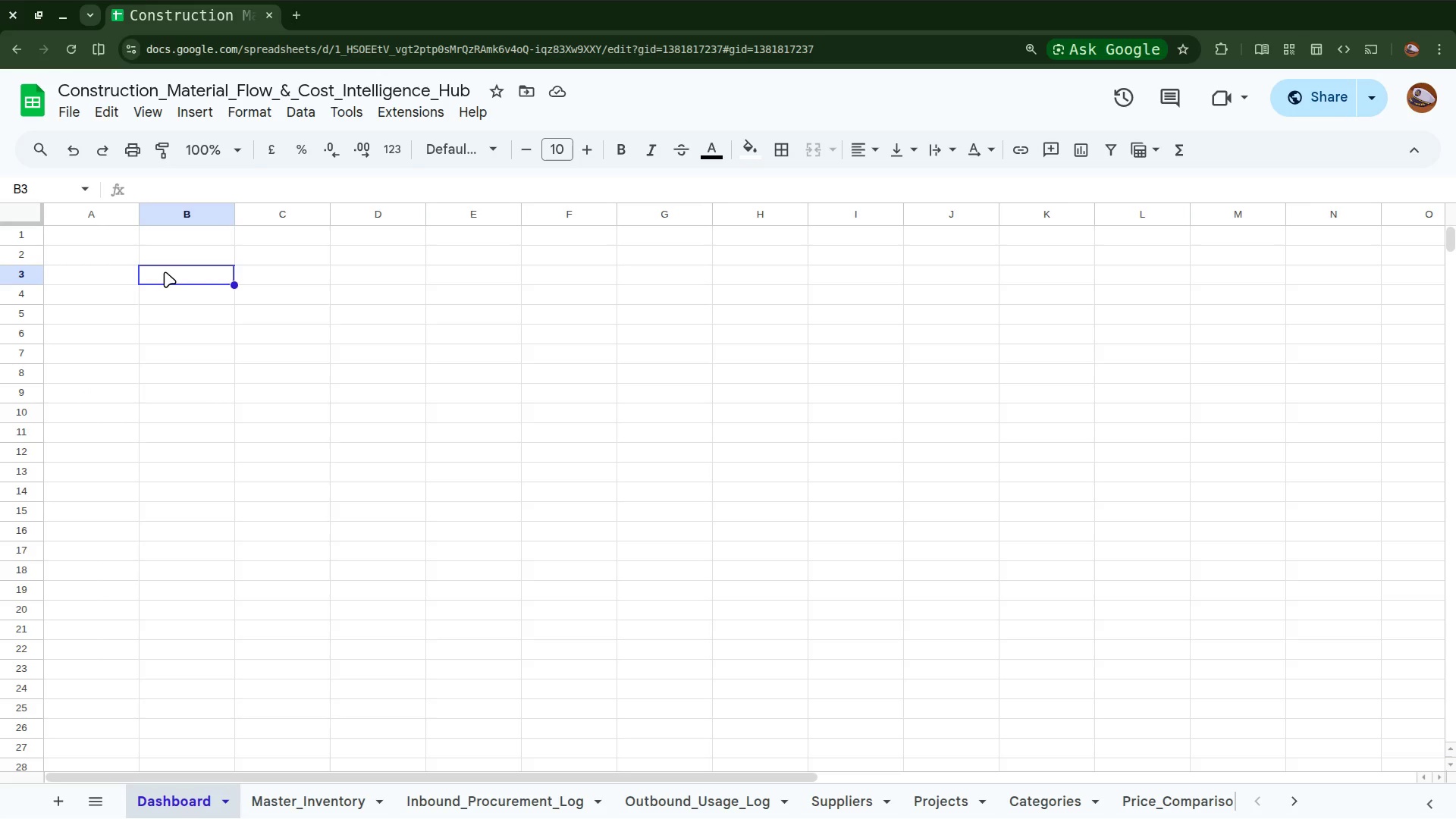 
key(Equal)
 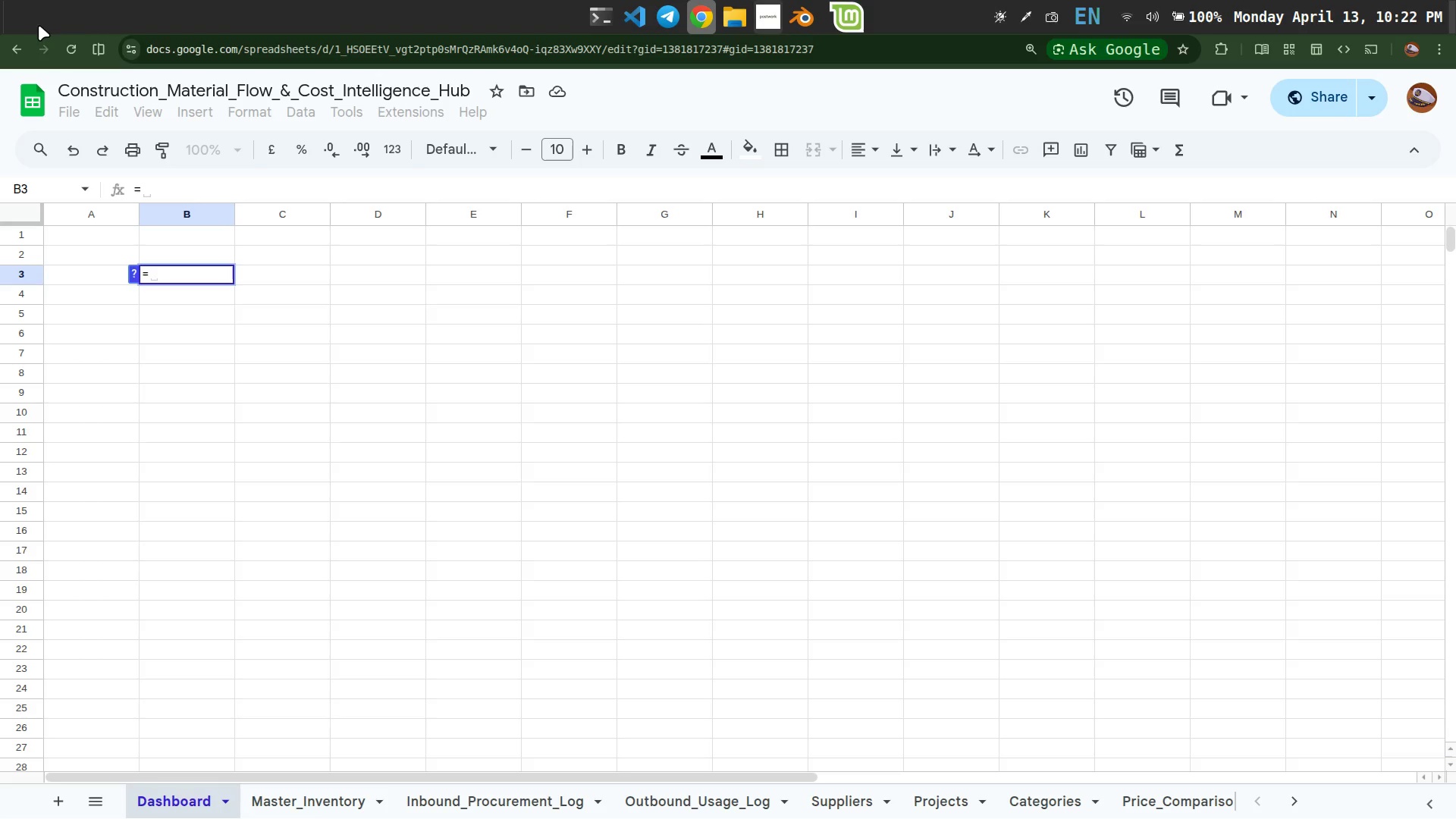 
wait(13.14)
 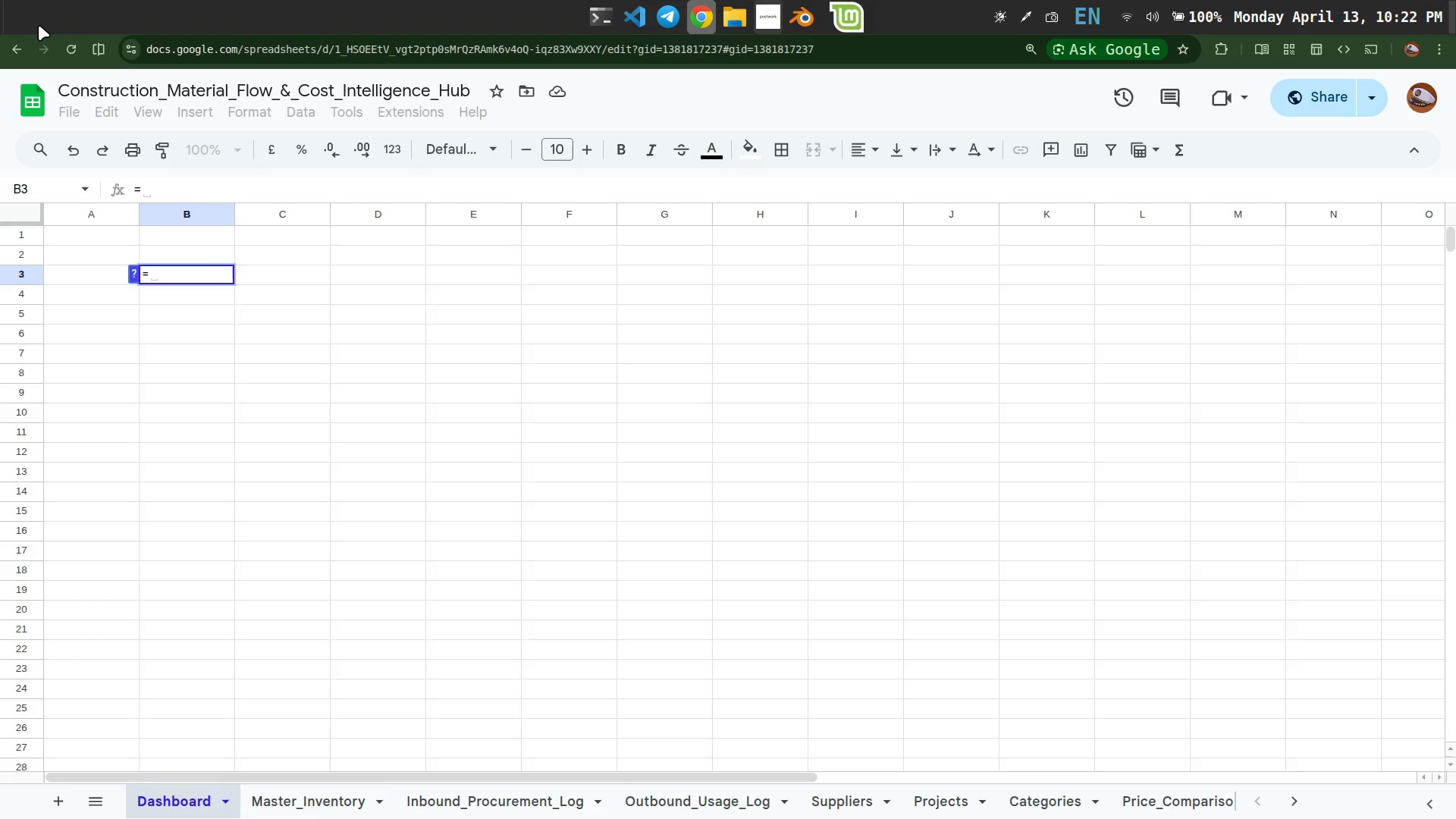 
type(sun)
key(Backspace)
key(Backspace)
key(Backspace)
type(SUN)
key(Backspace)
type(M)
 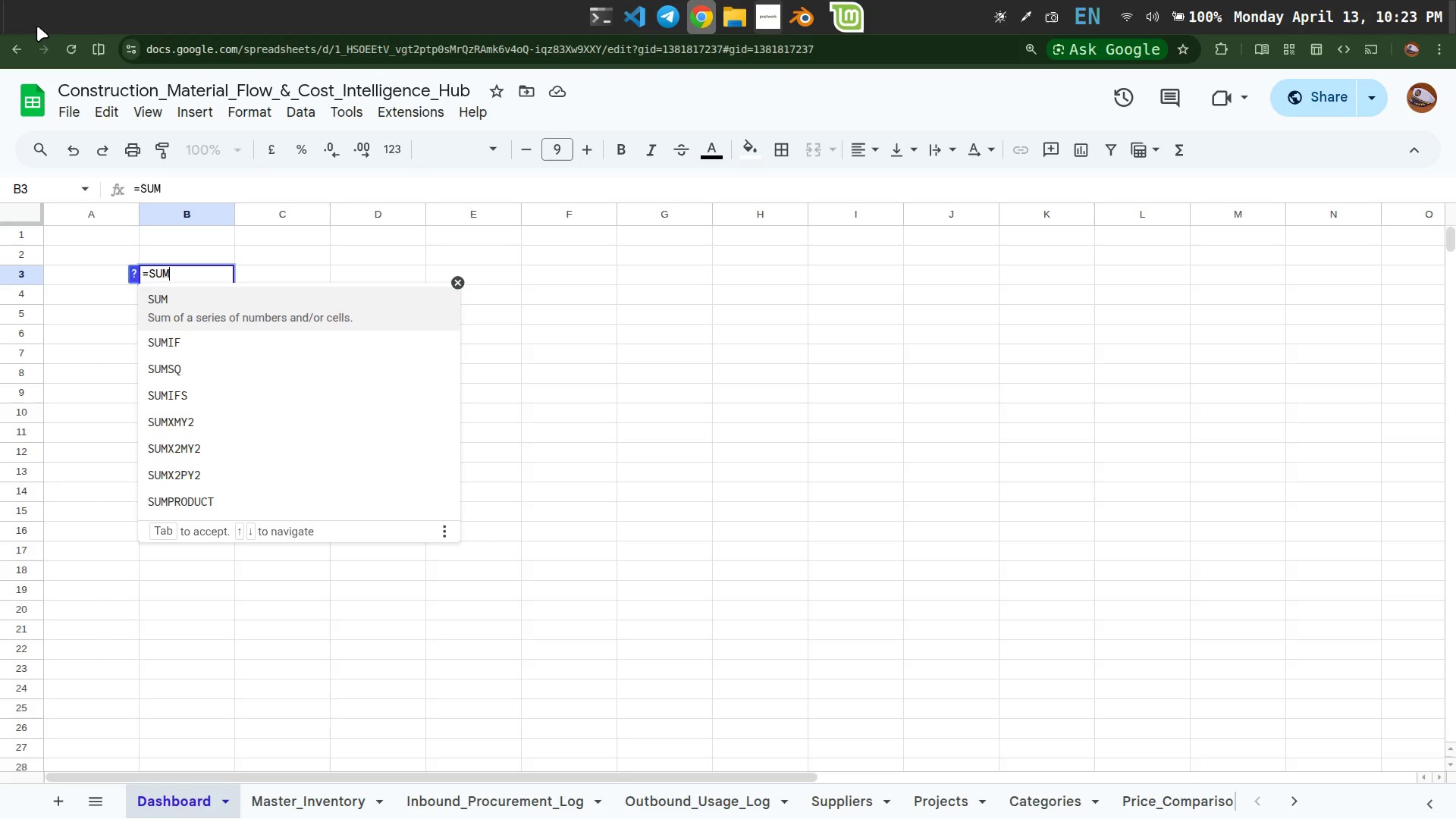 
wait(32.5)
 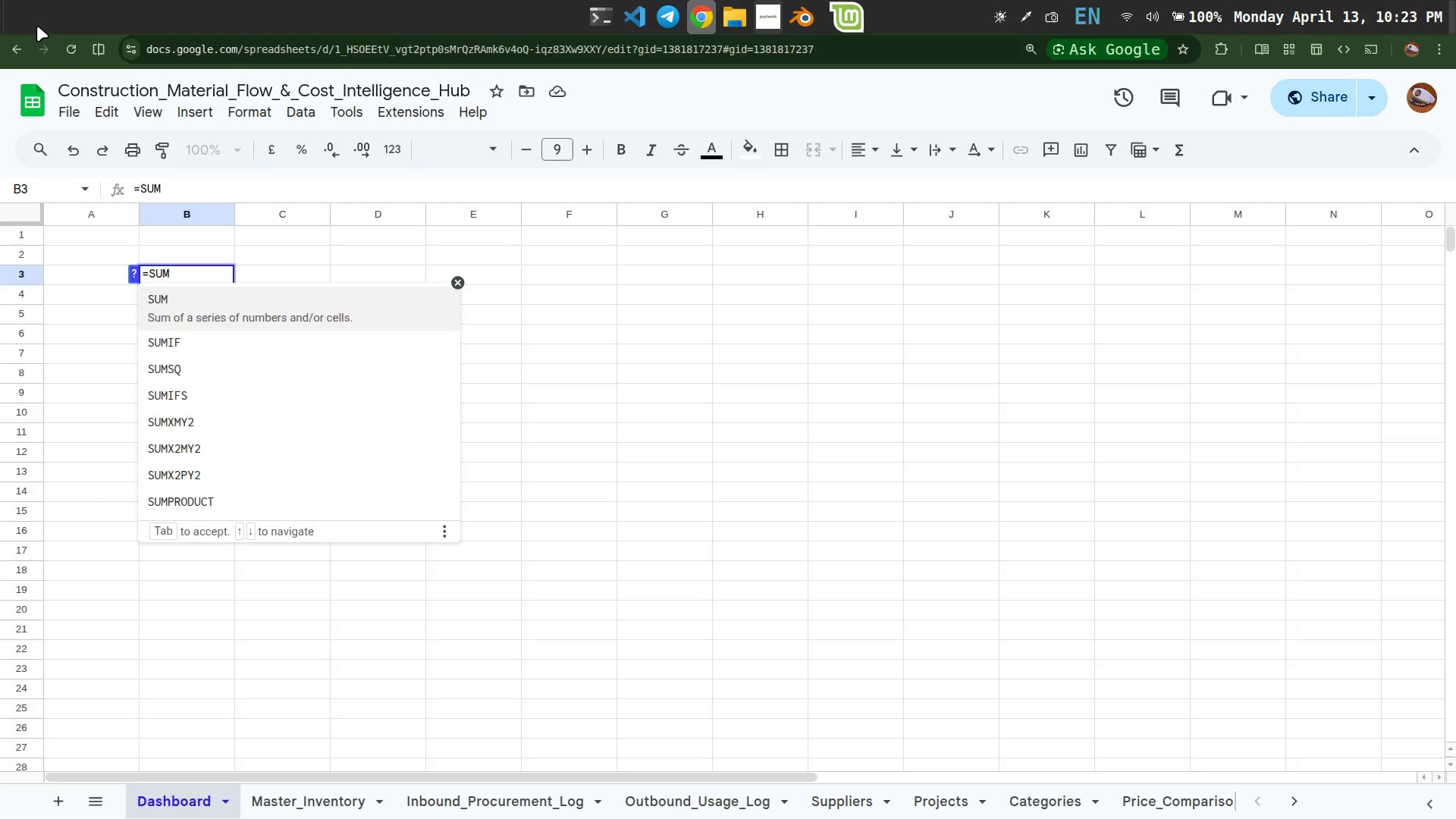 
type((I)
 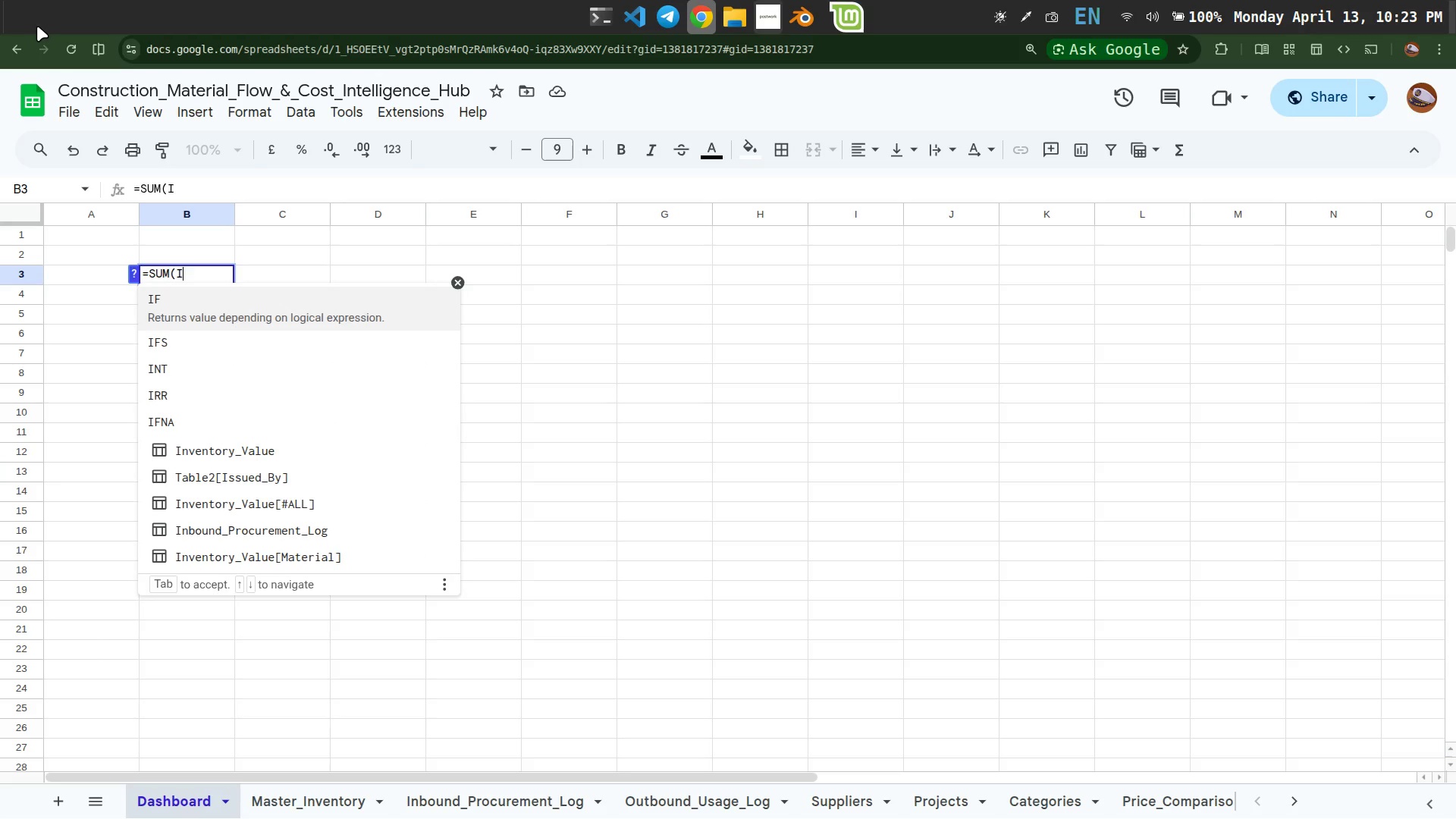 
type(nvent)
 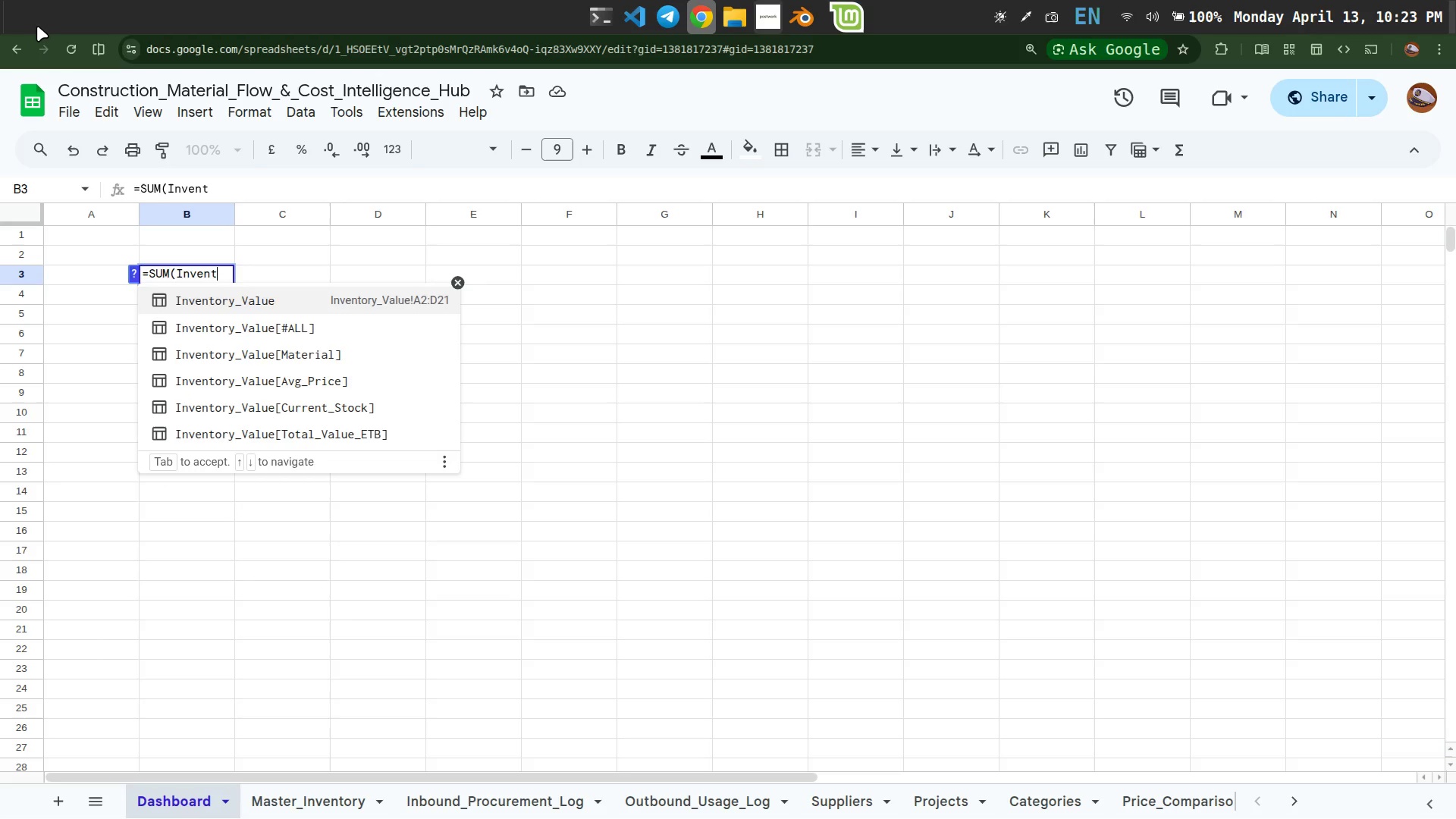 
type(ory)
 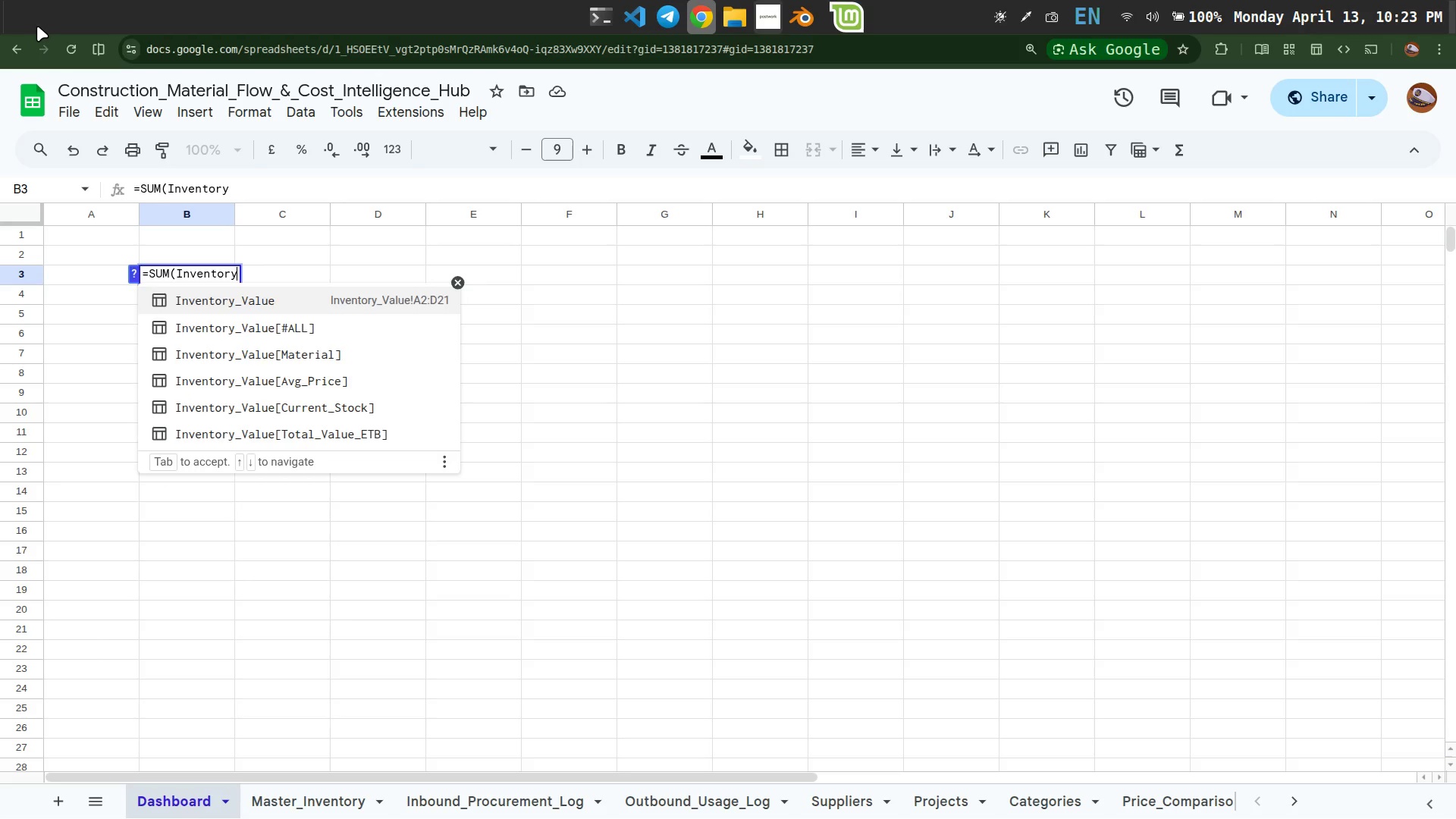 
key(Shift+Minus)
 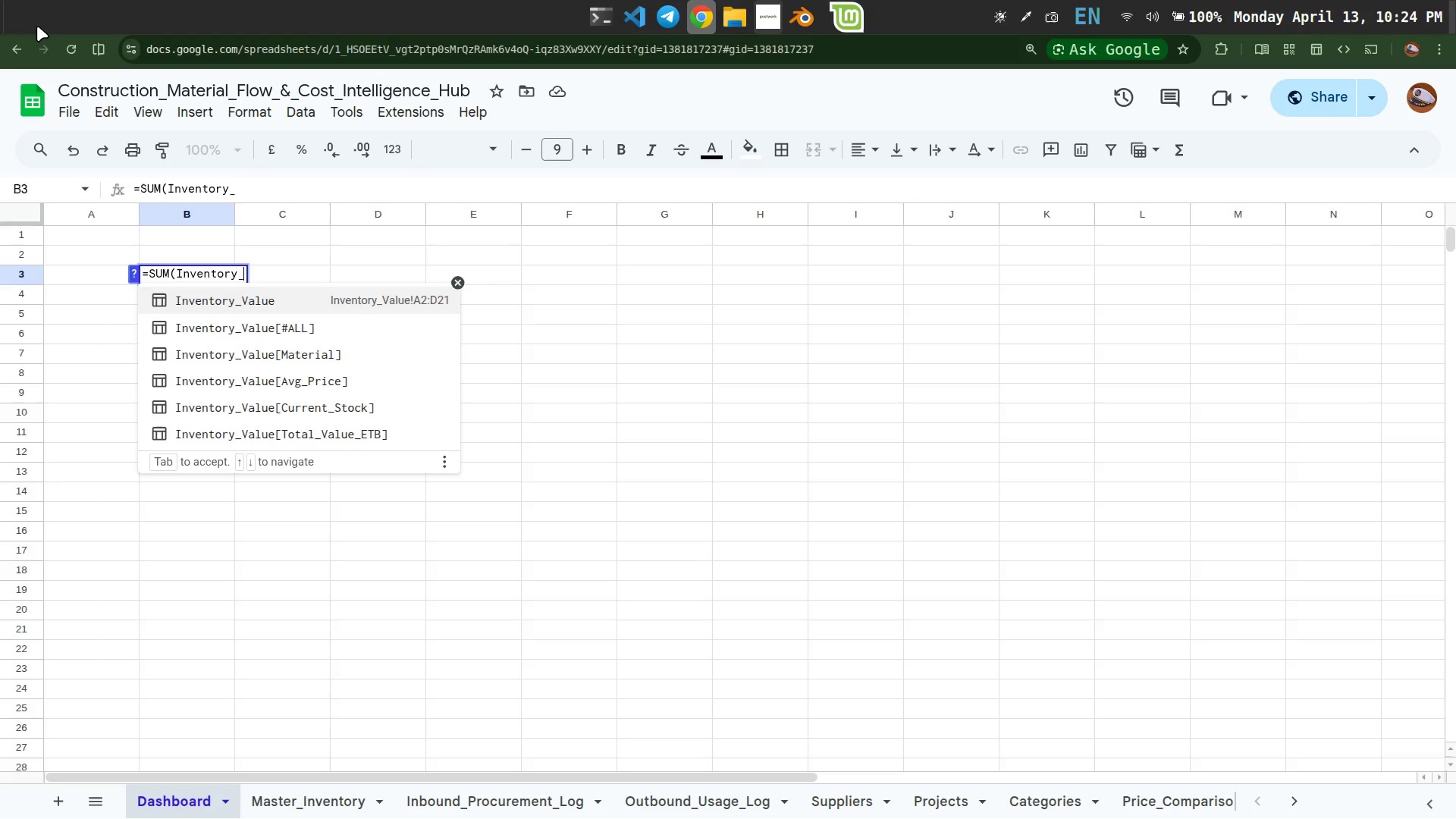 
type(valu)
 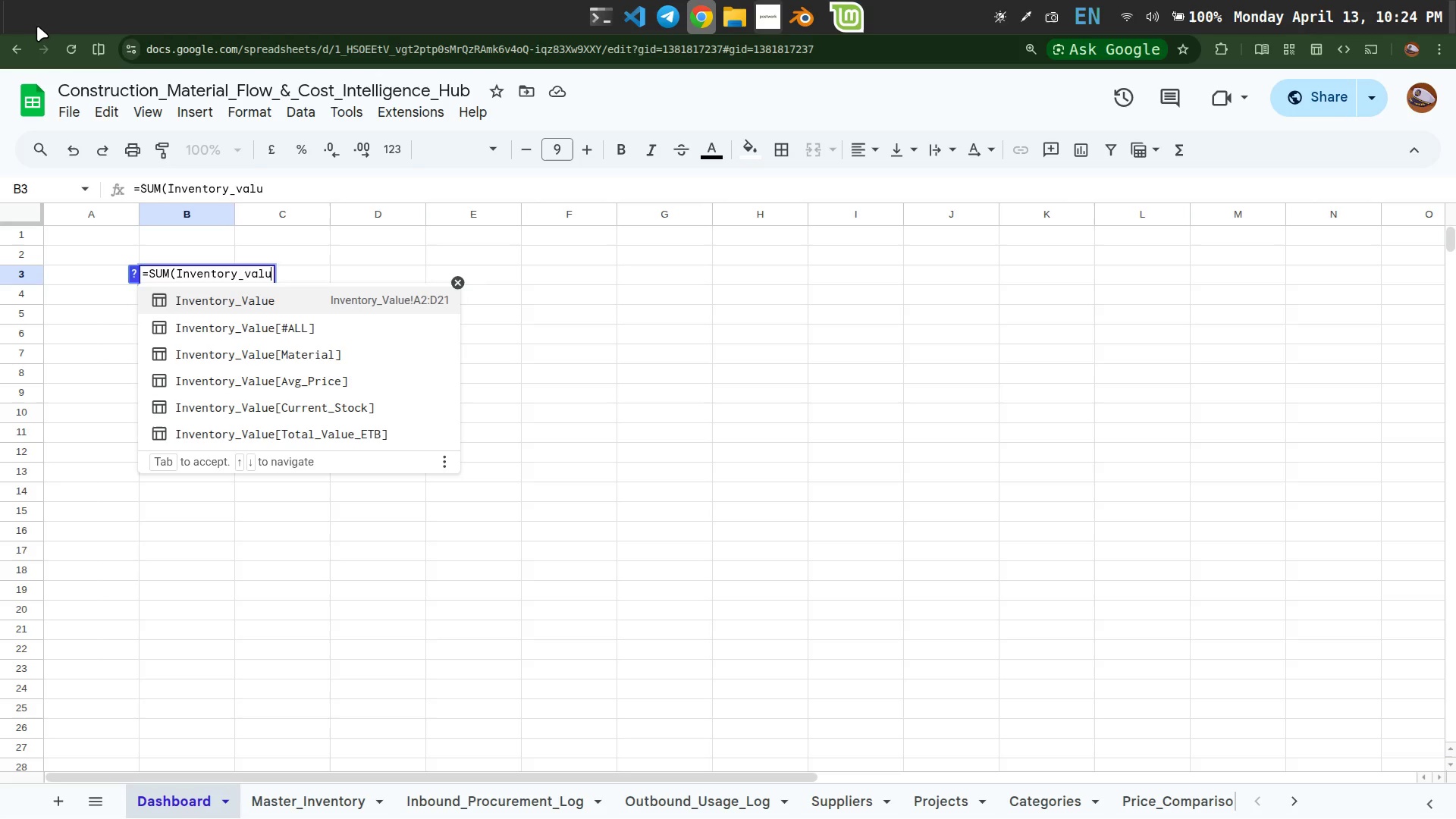 
key(E)
 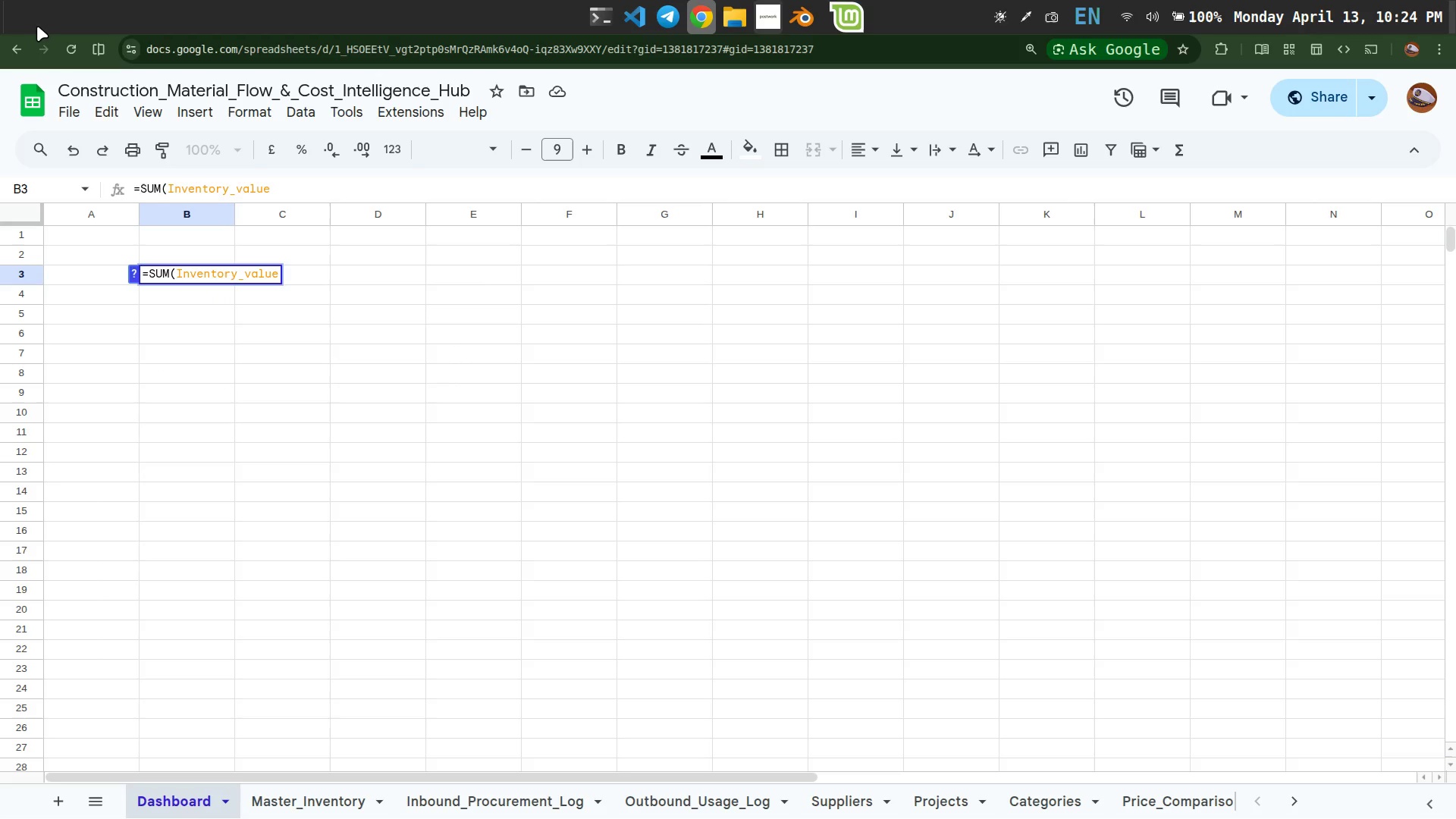 
key(Shift+1)
 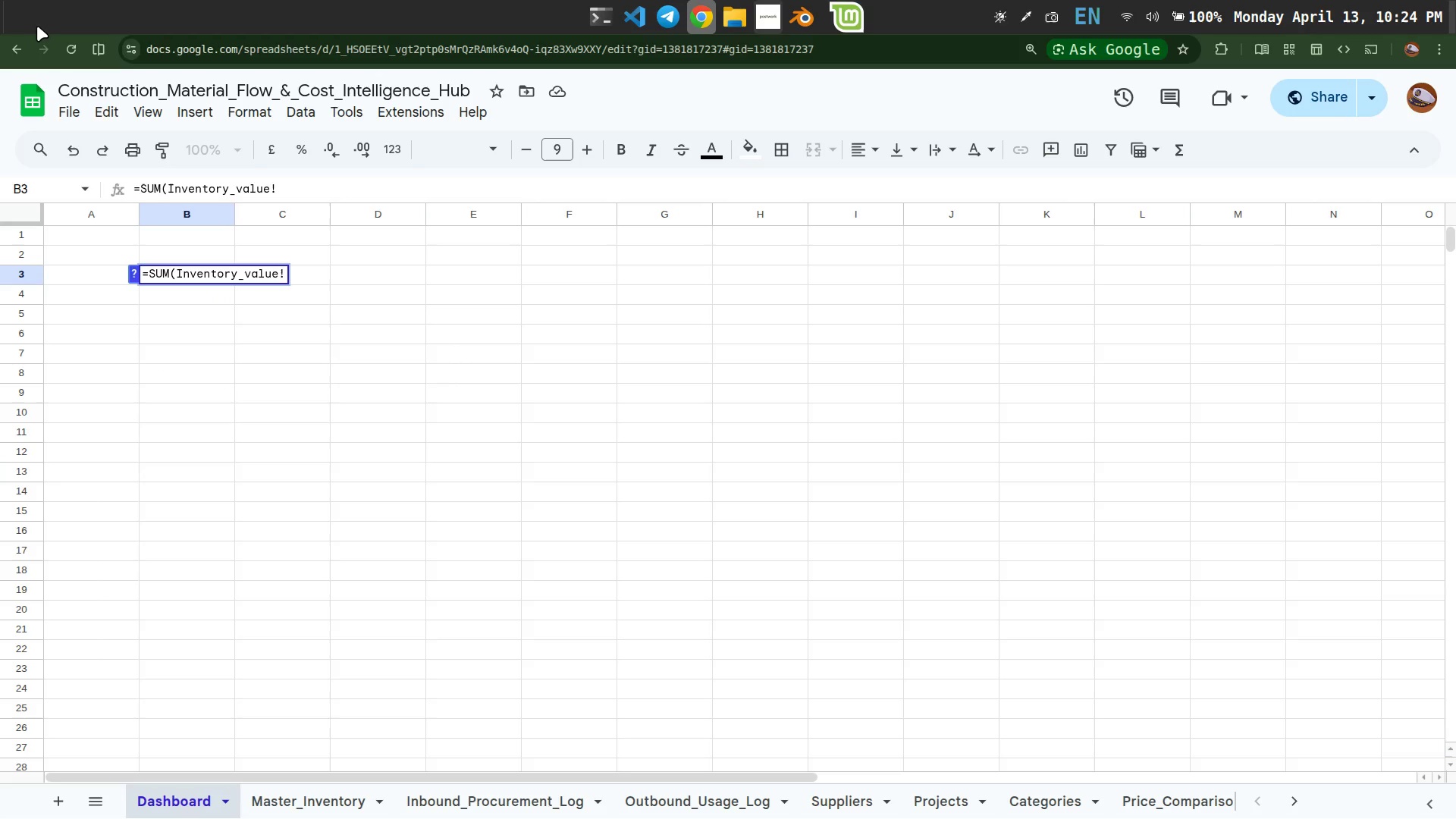 
wait(5.13)
 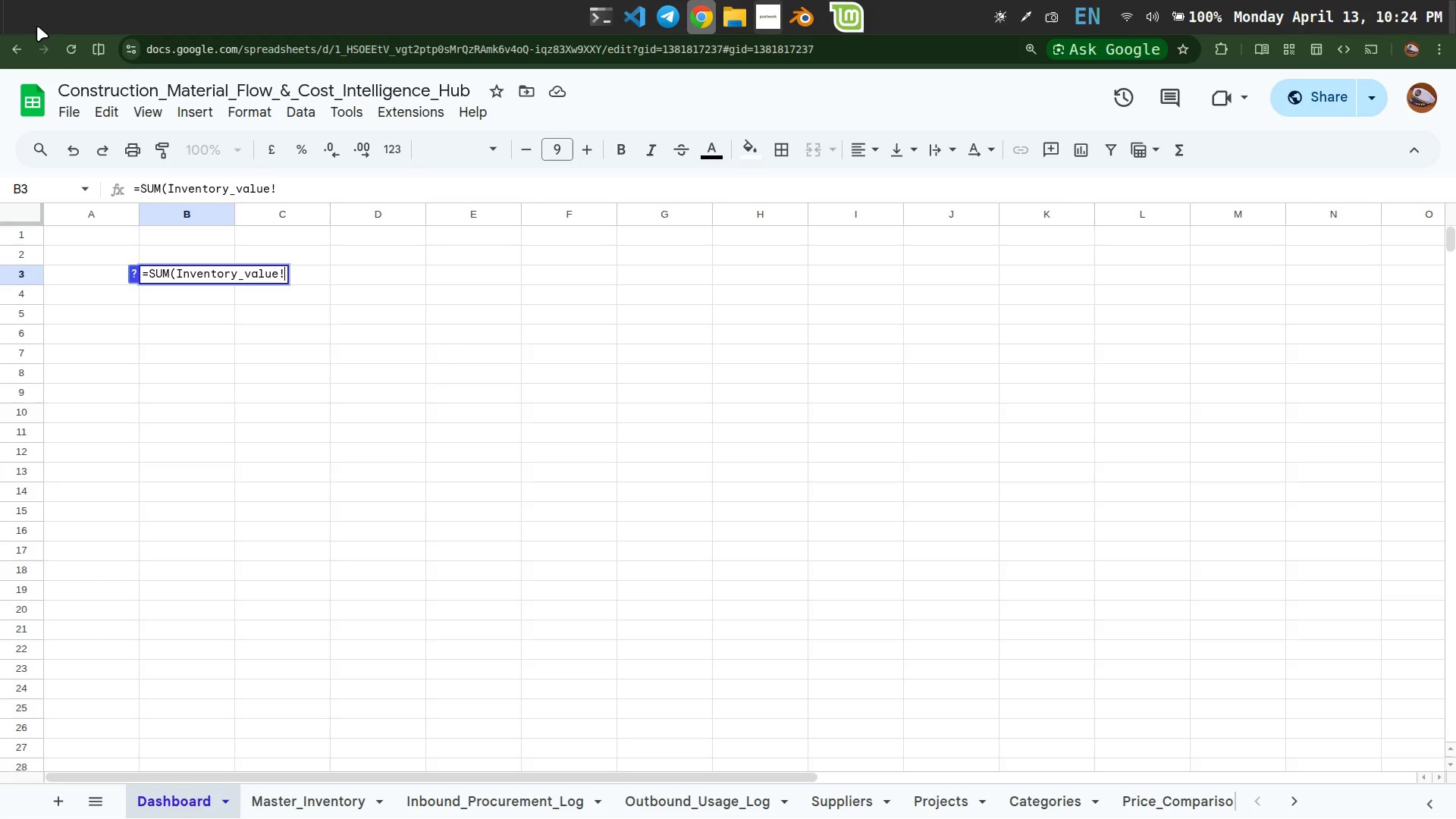 
type(D1)
 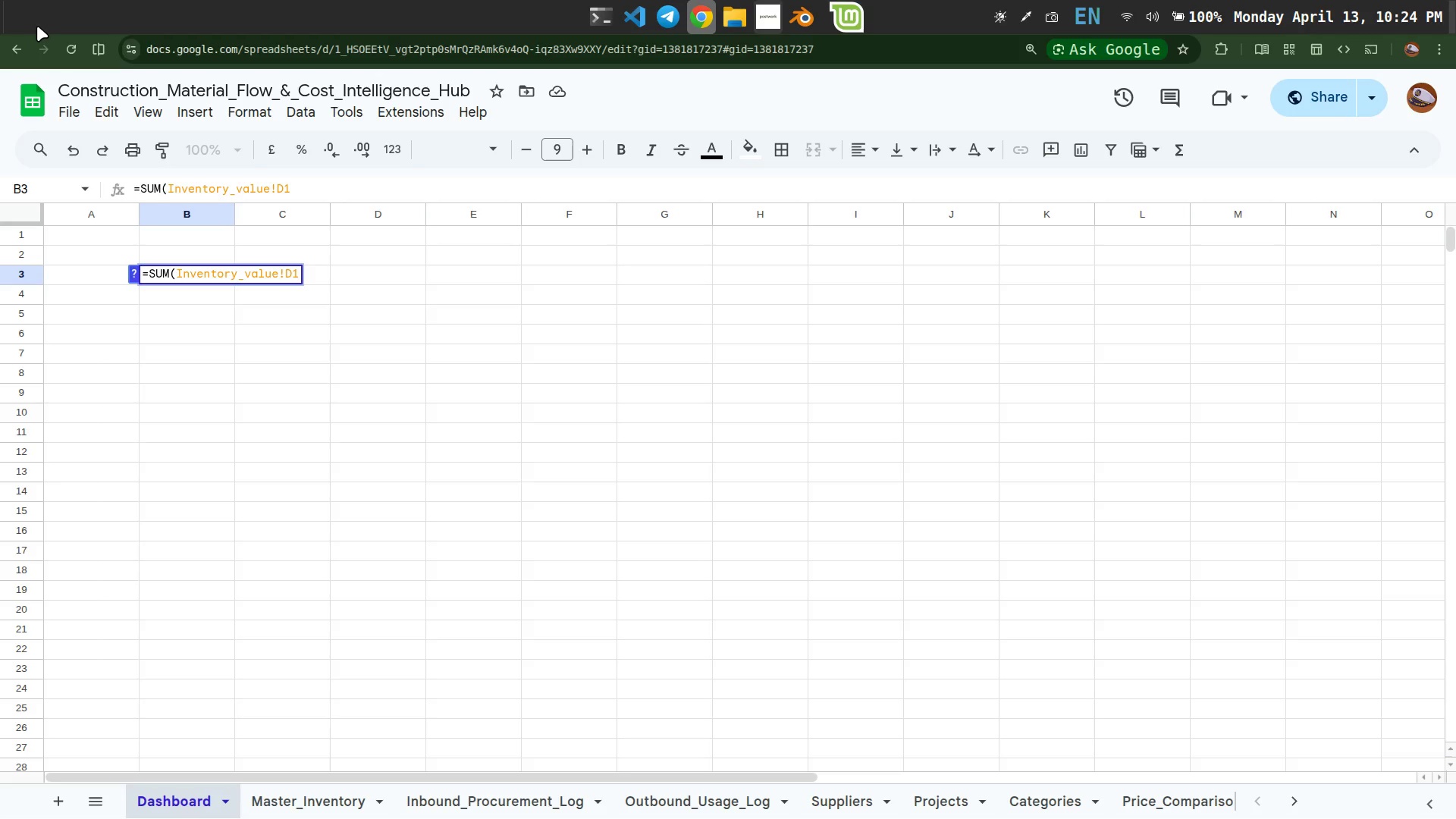 
key(Shift+Semicolon)
 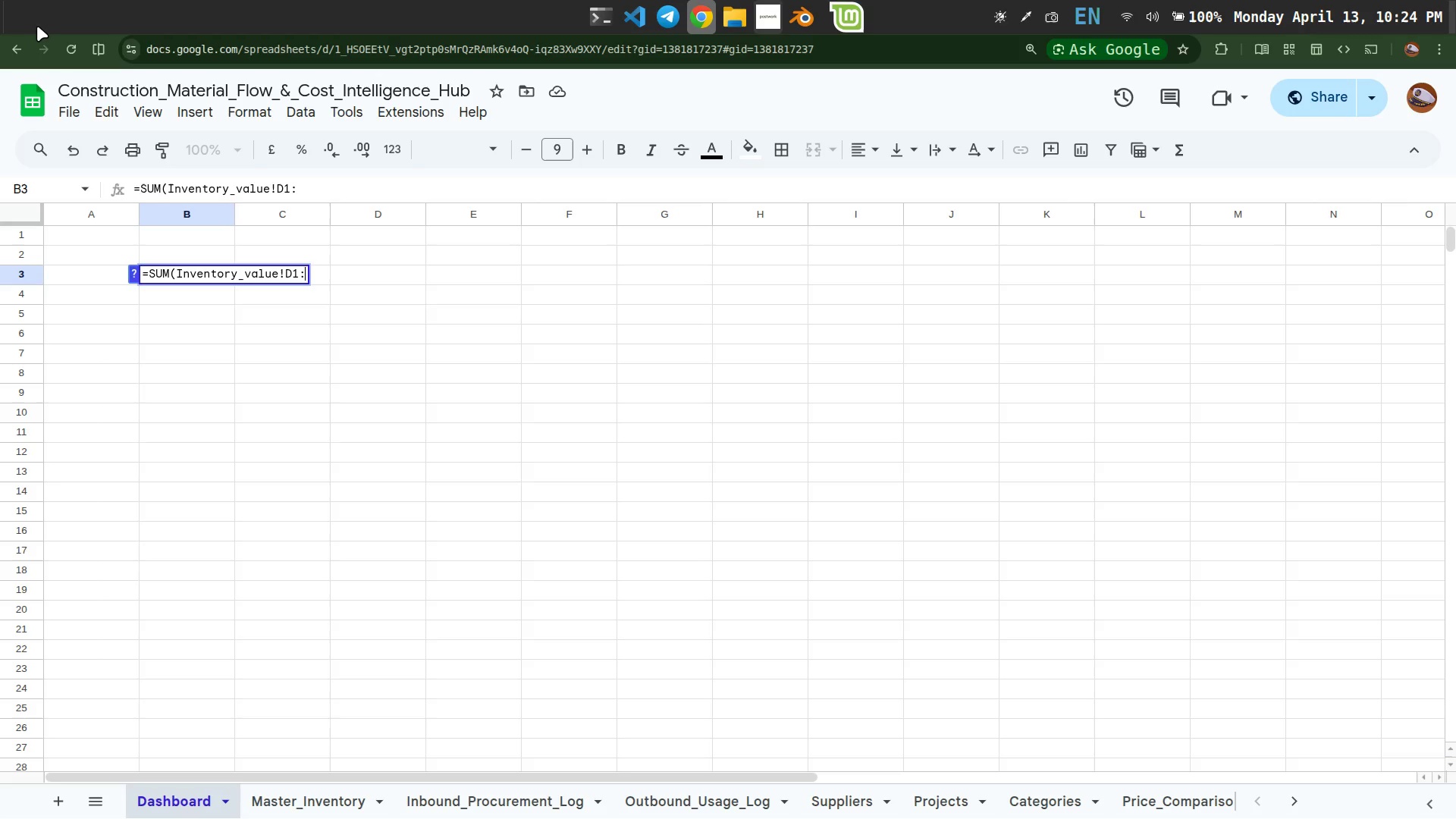 
key(D)
 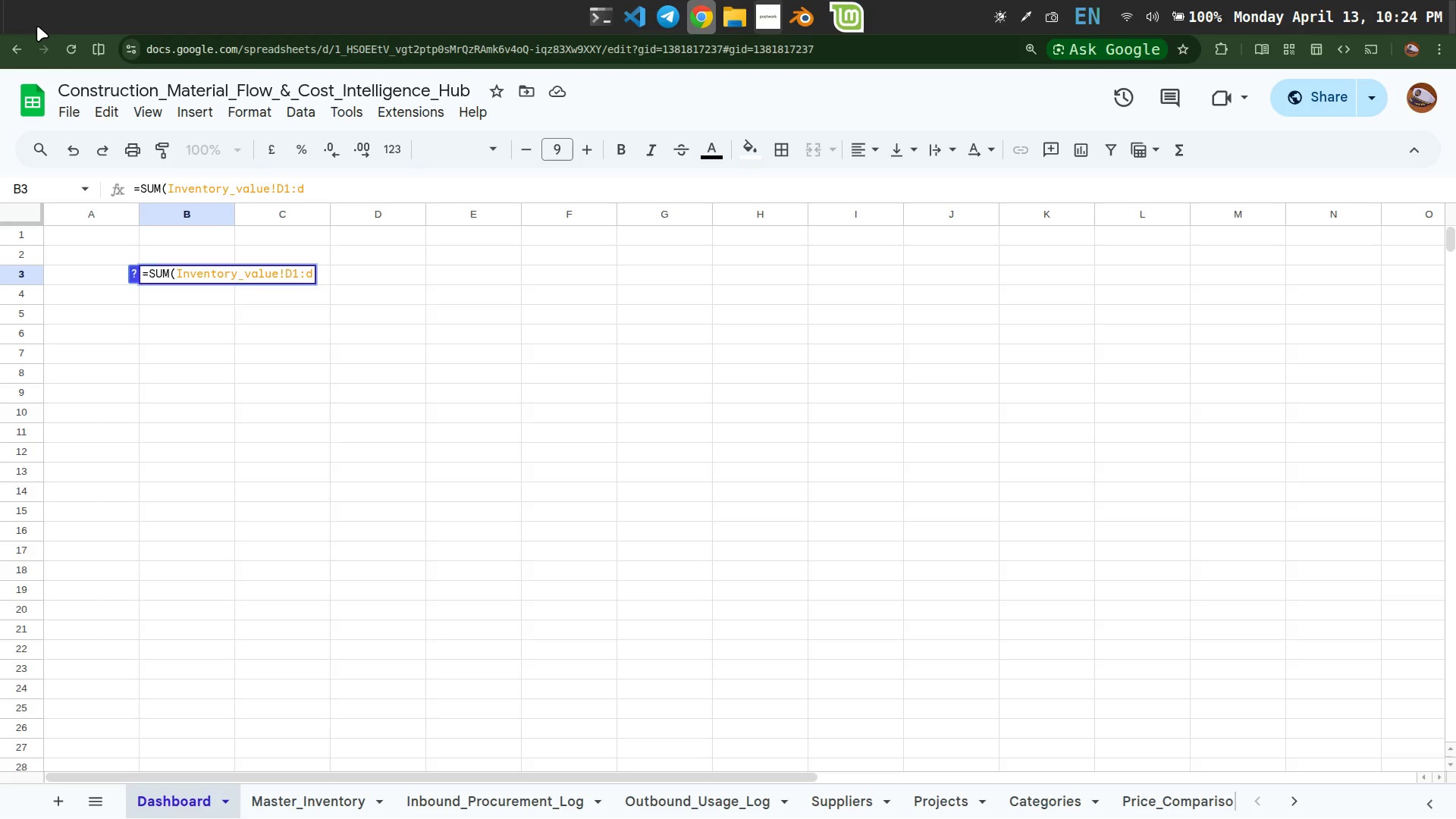 
key(Backspace)
 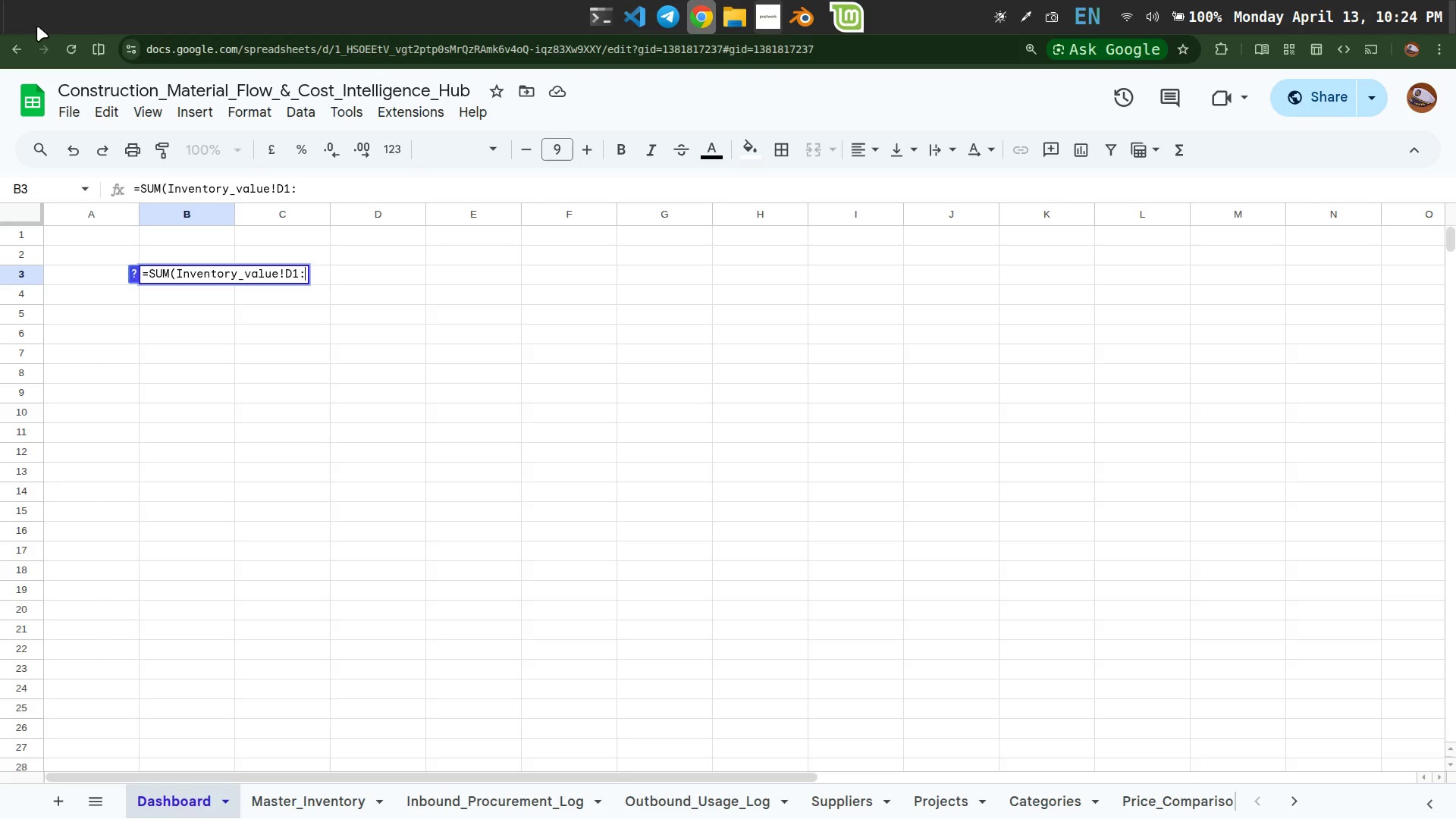 
key(Shift+D)
 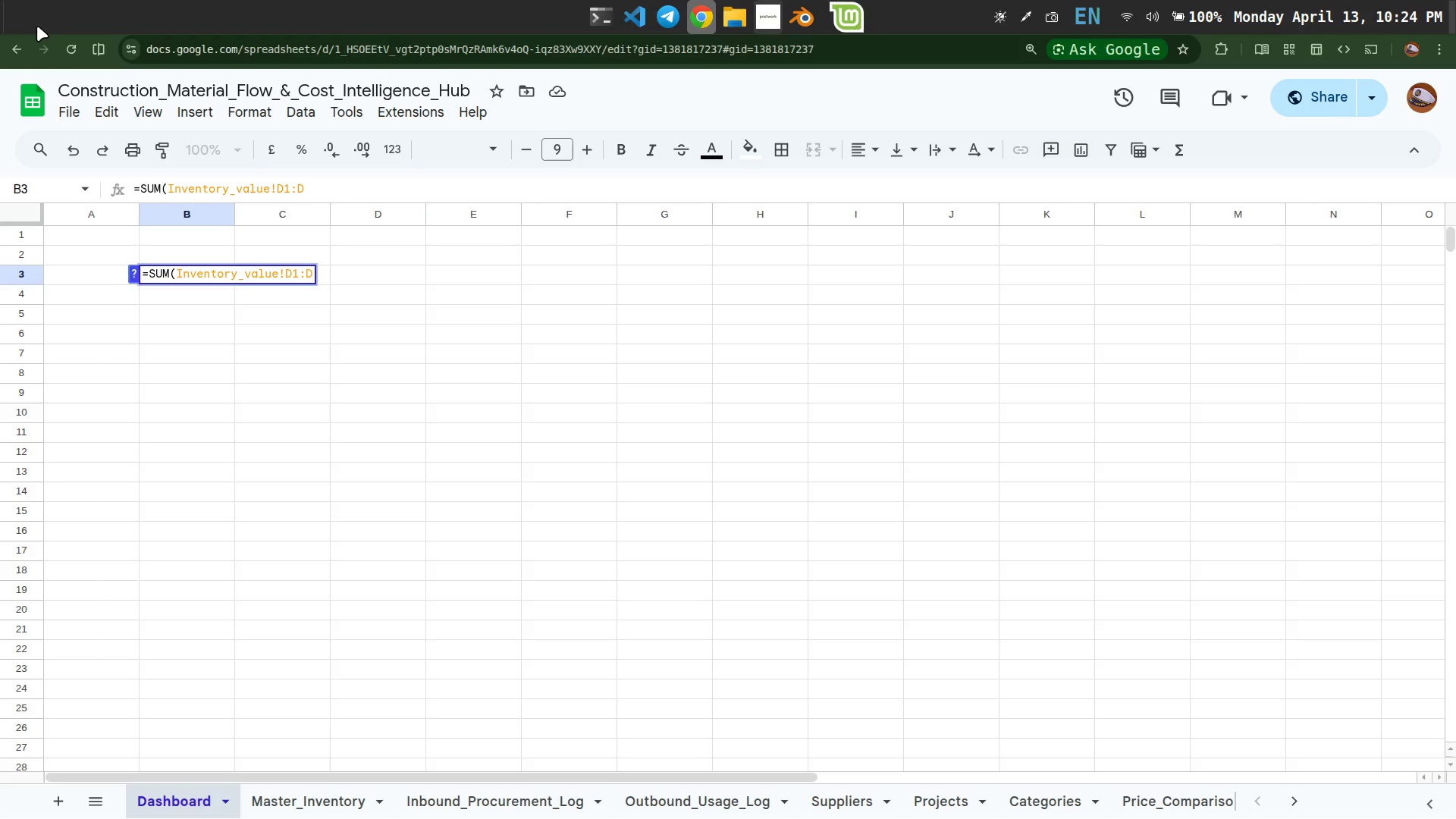 
wait(14.4)
 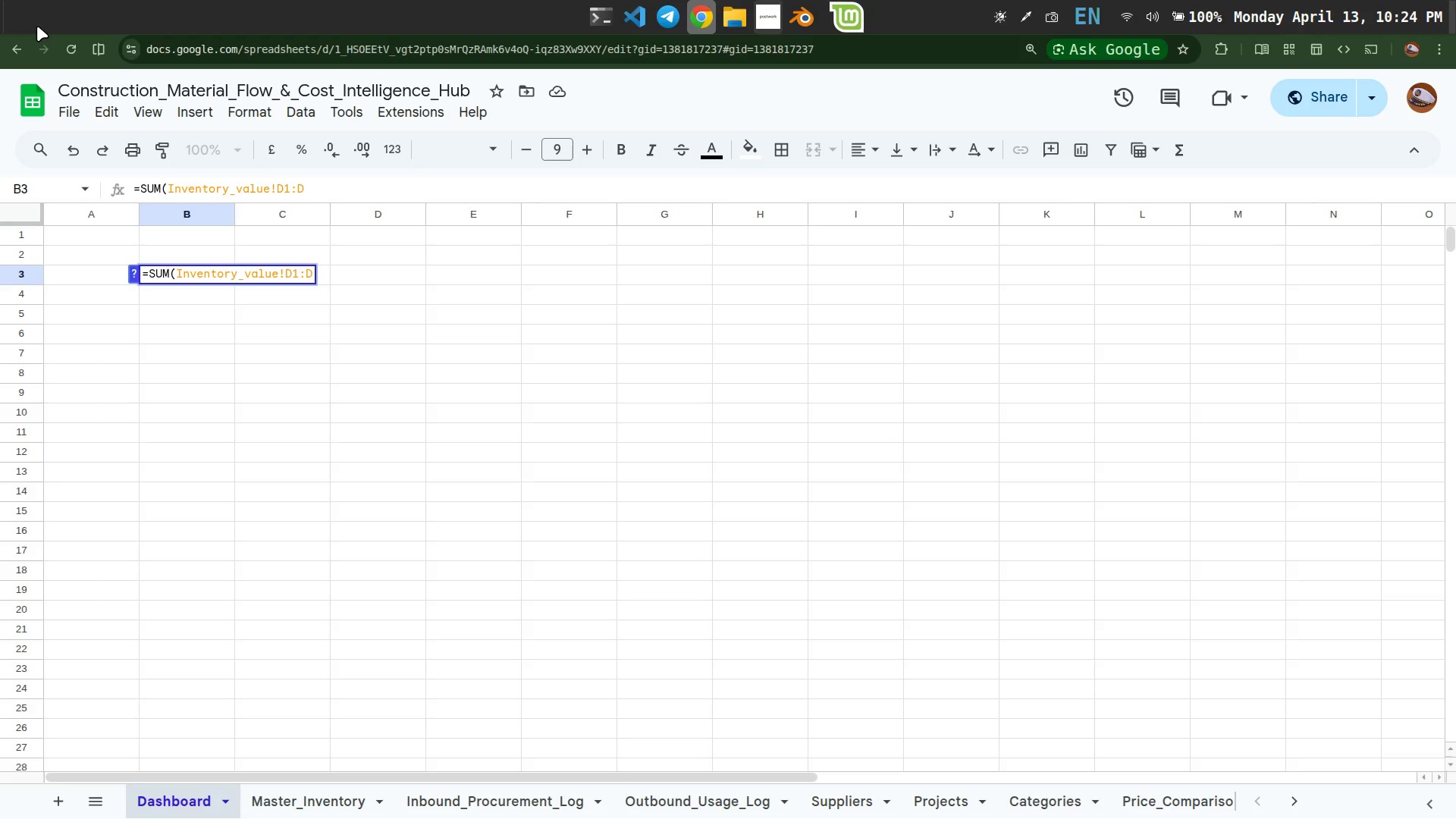 
left_click([171, 334])
 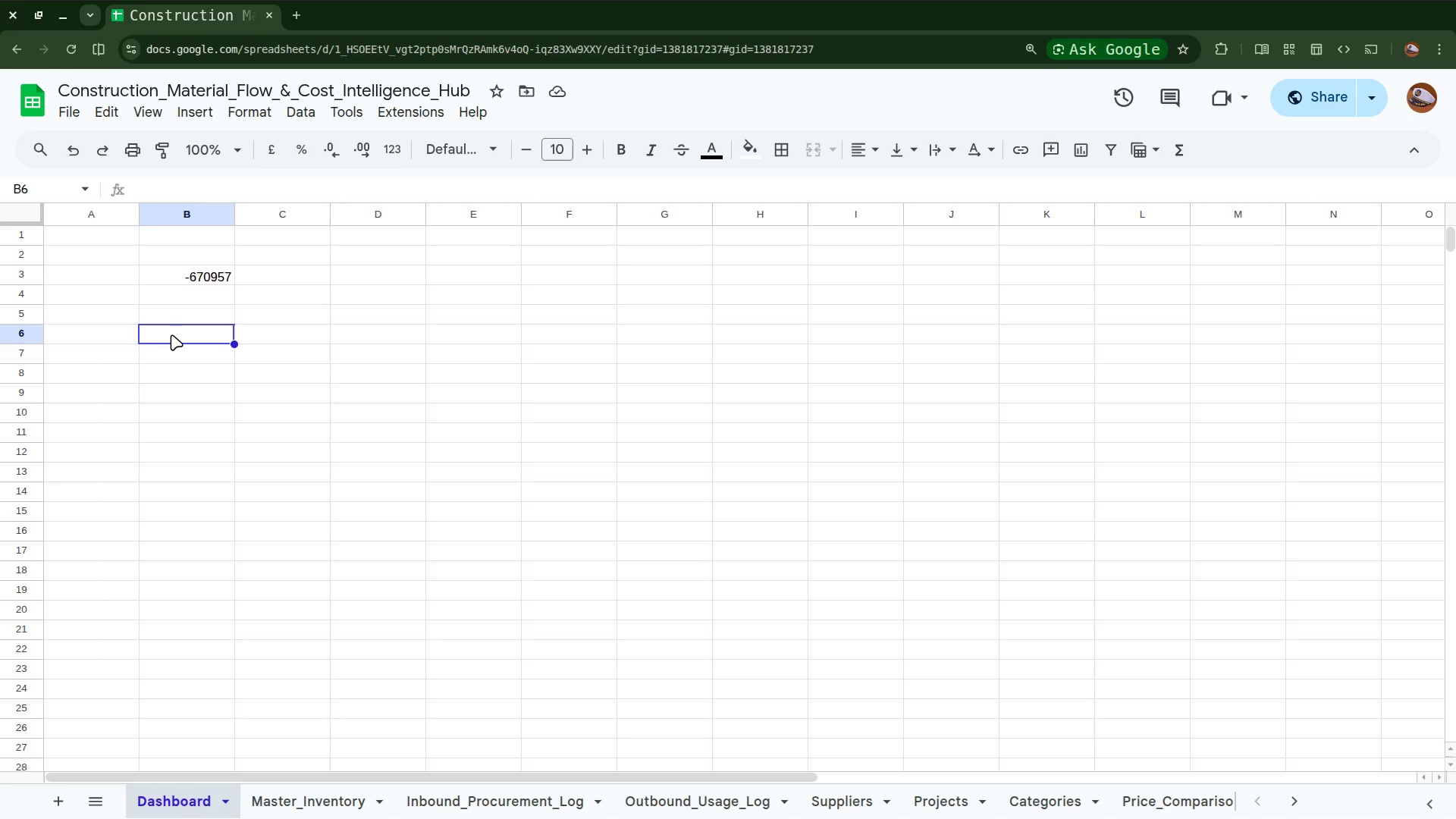 
wait(15.45)
 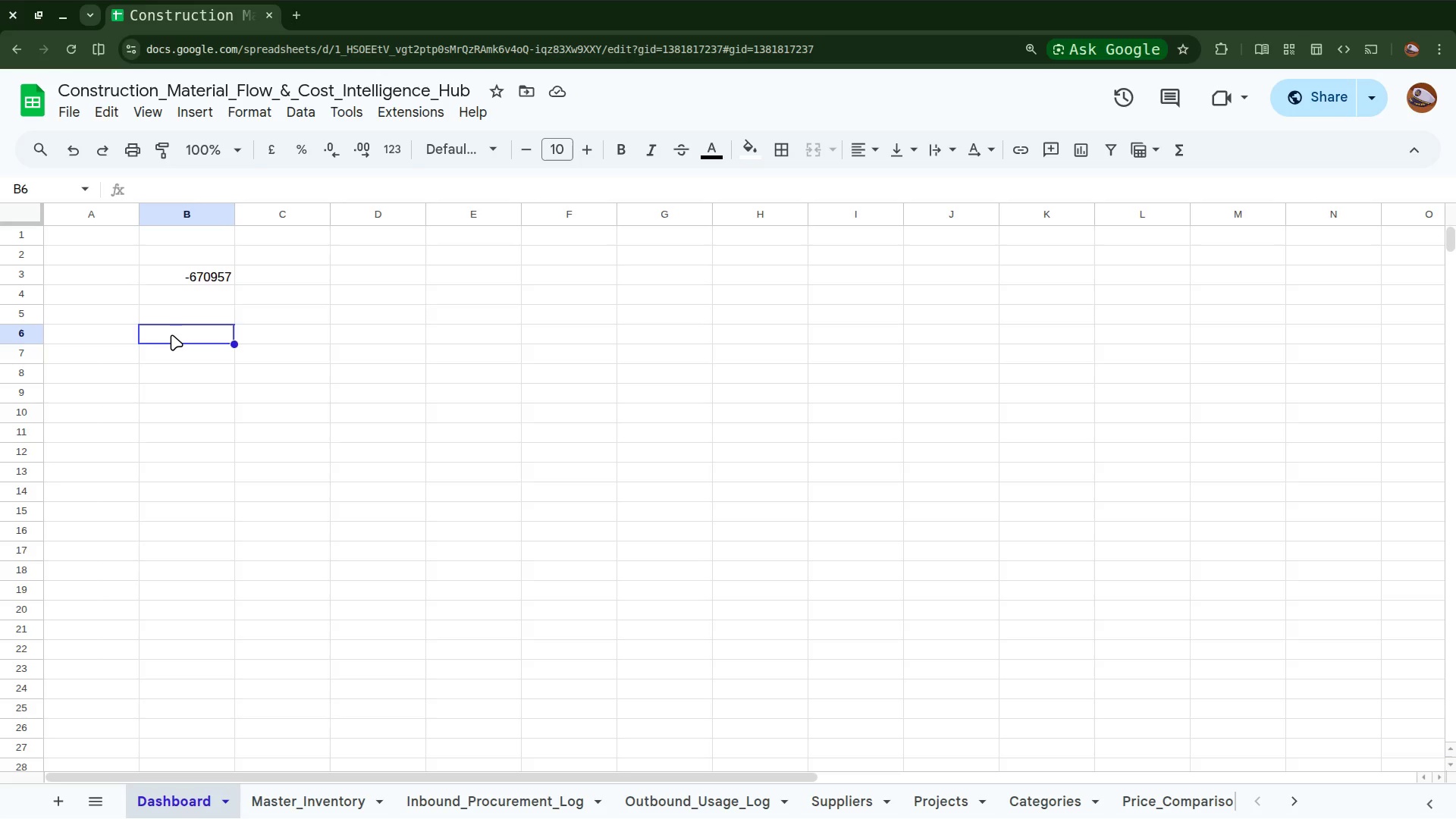 
key(Shift+Equal)
 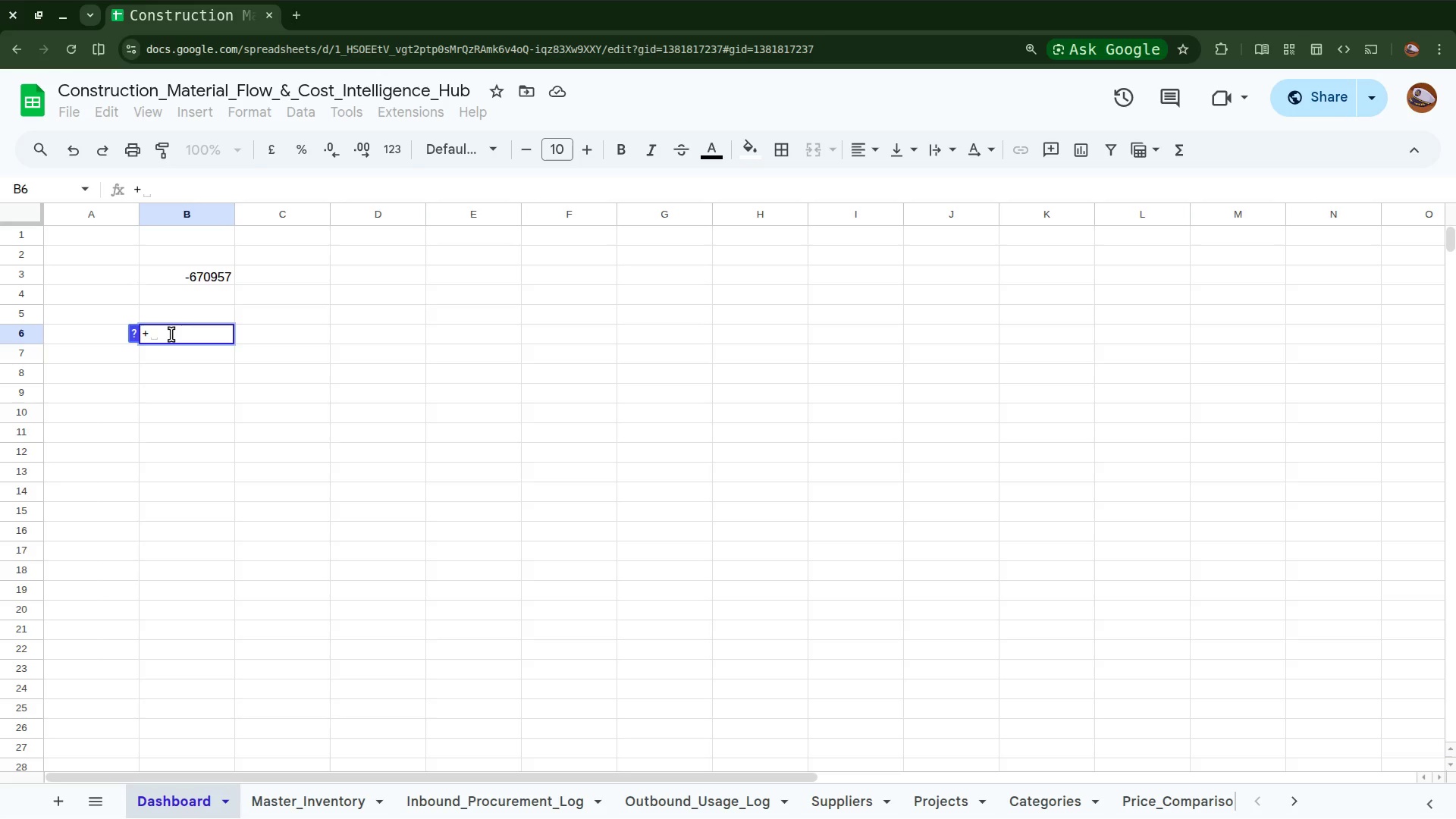 
key(Backspace)
 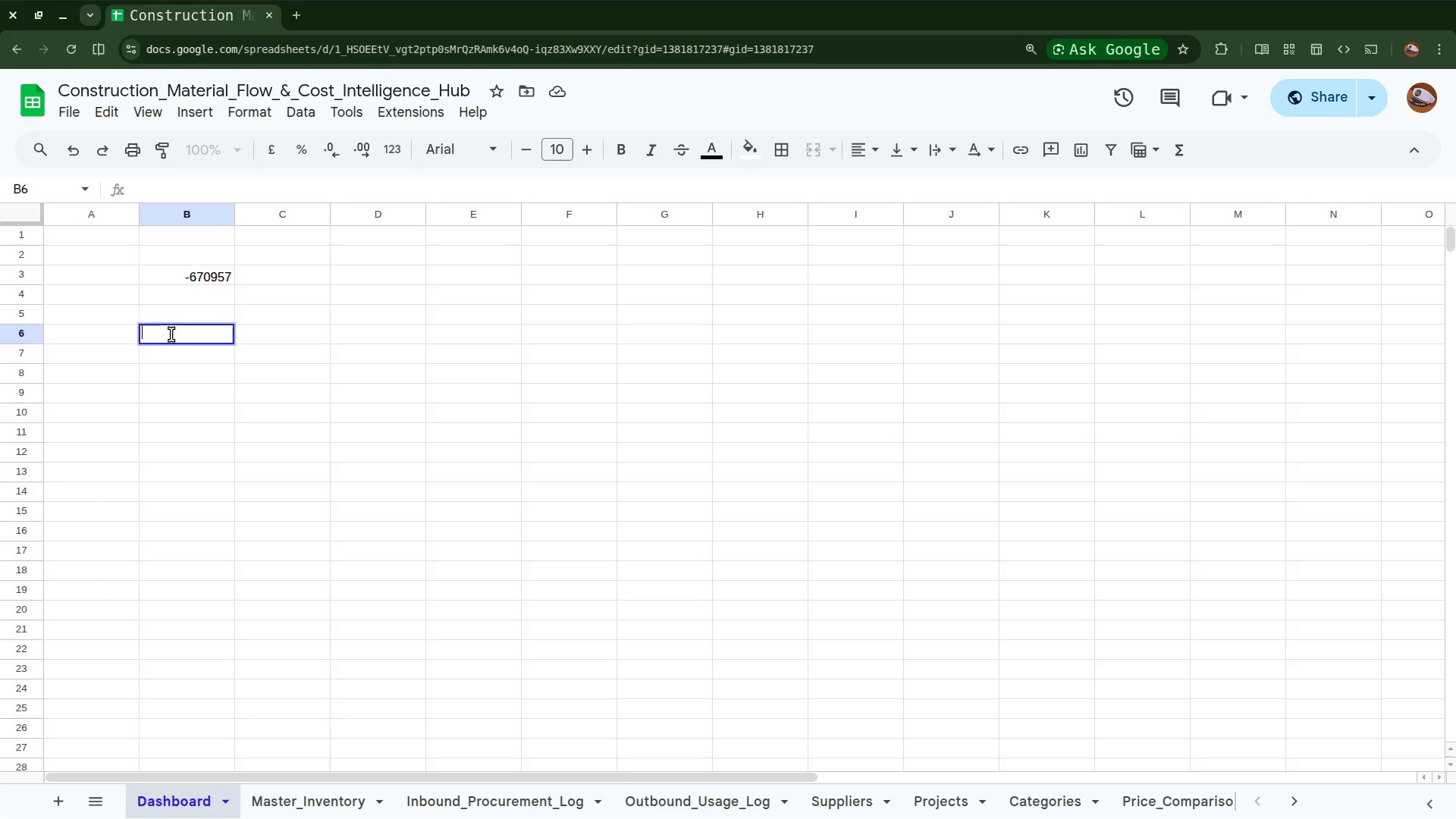 
key(Equal)
 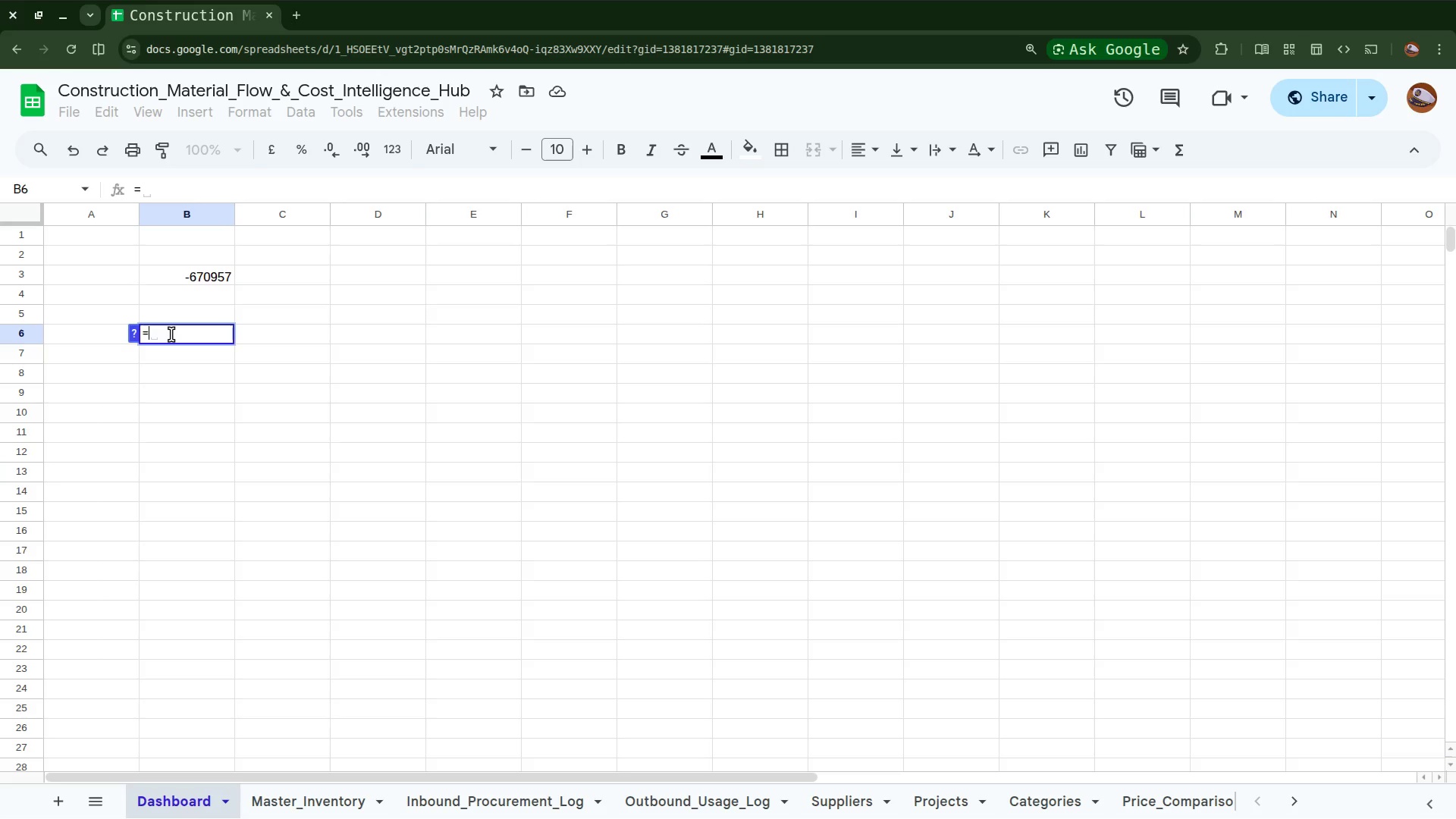 
type(Total)
 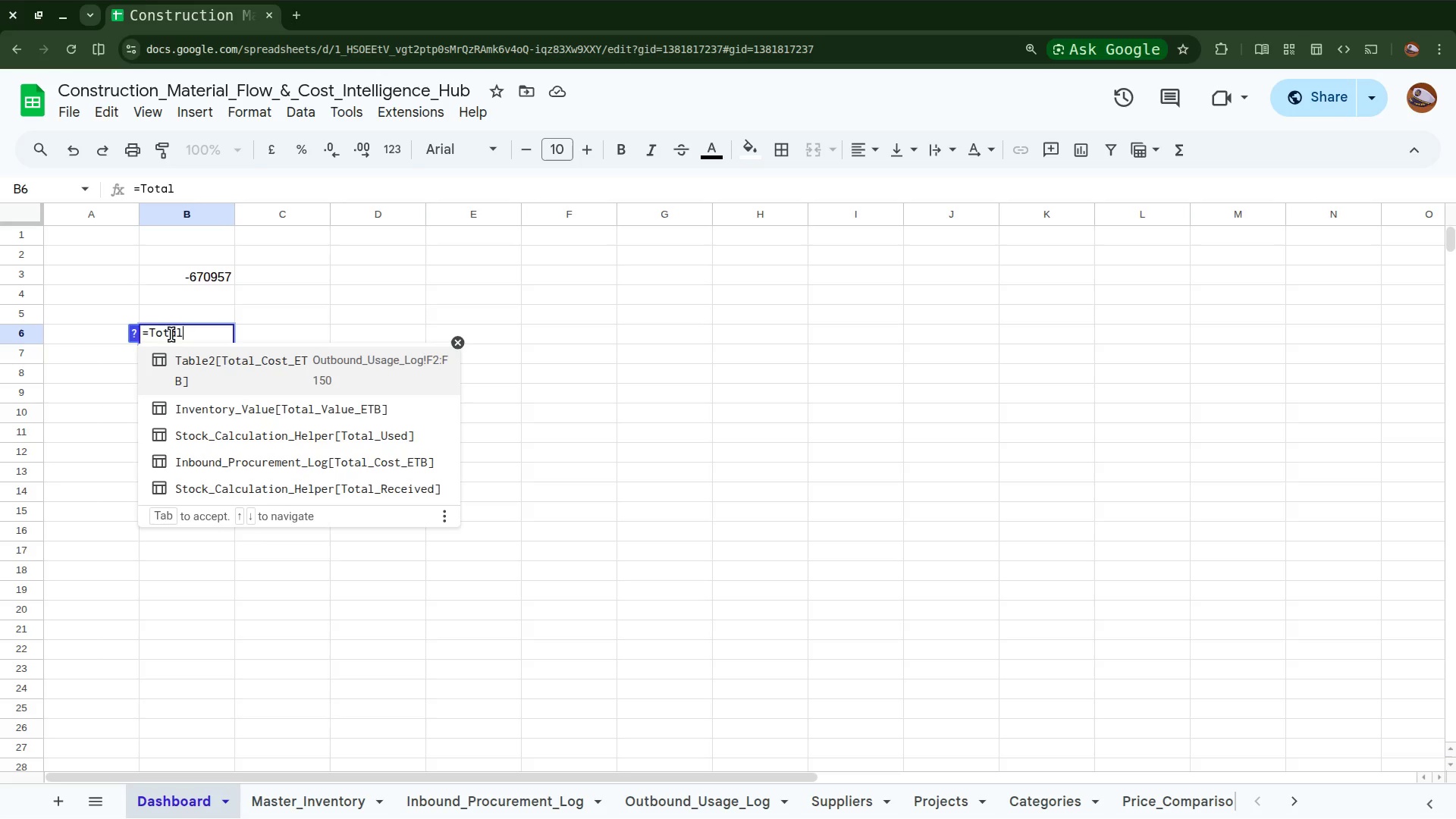 
wait(5.39)
 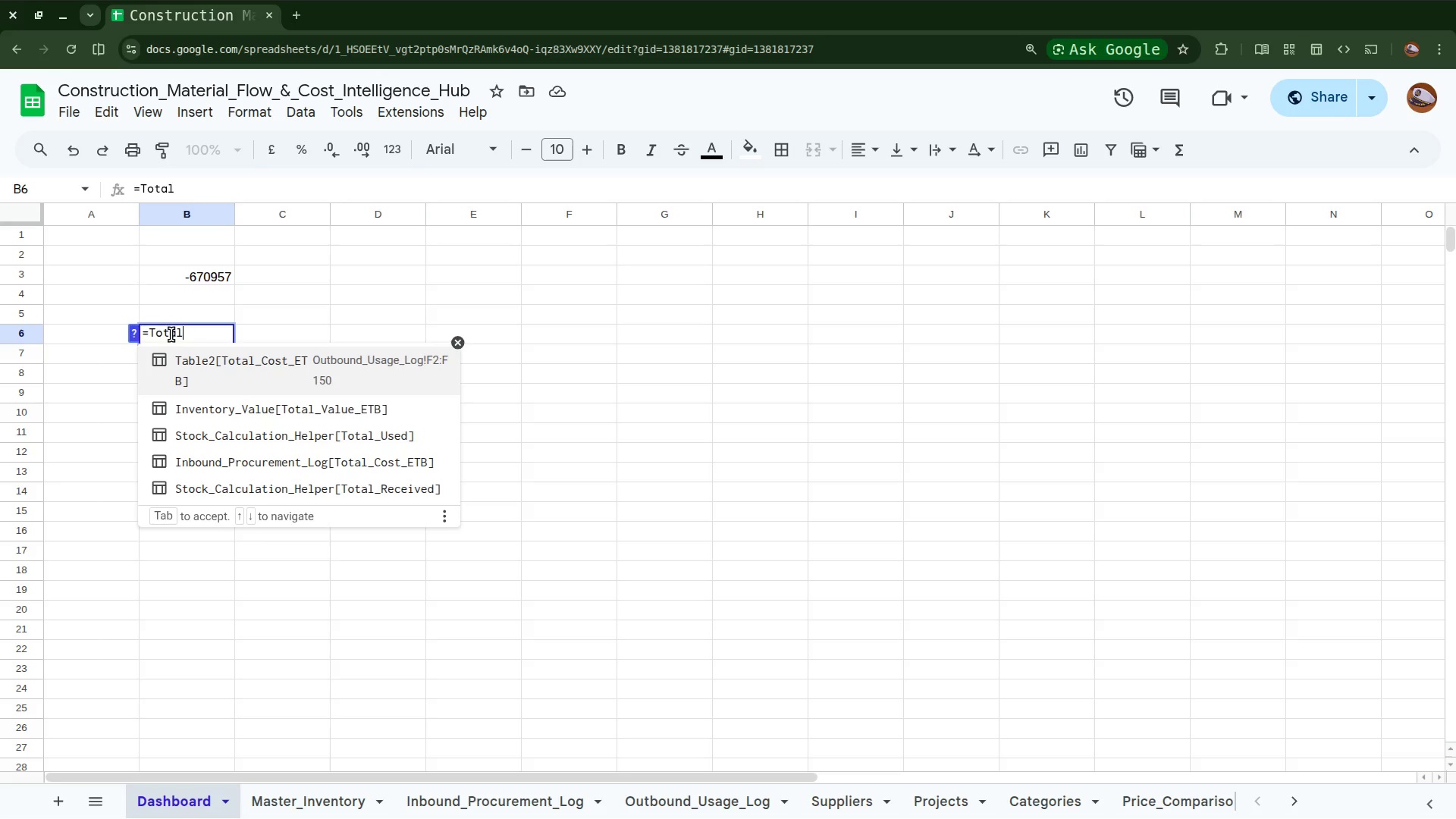 
key(Backspace)
key(Backspace)
key(Backspace)
key(Backspace)
key(Backspace)
type(CO)
 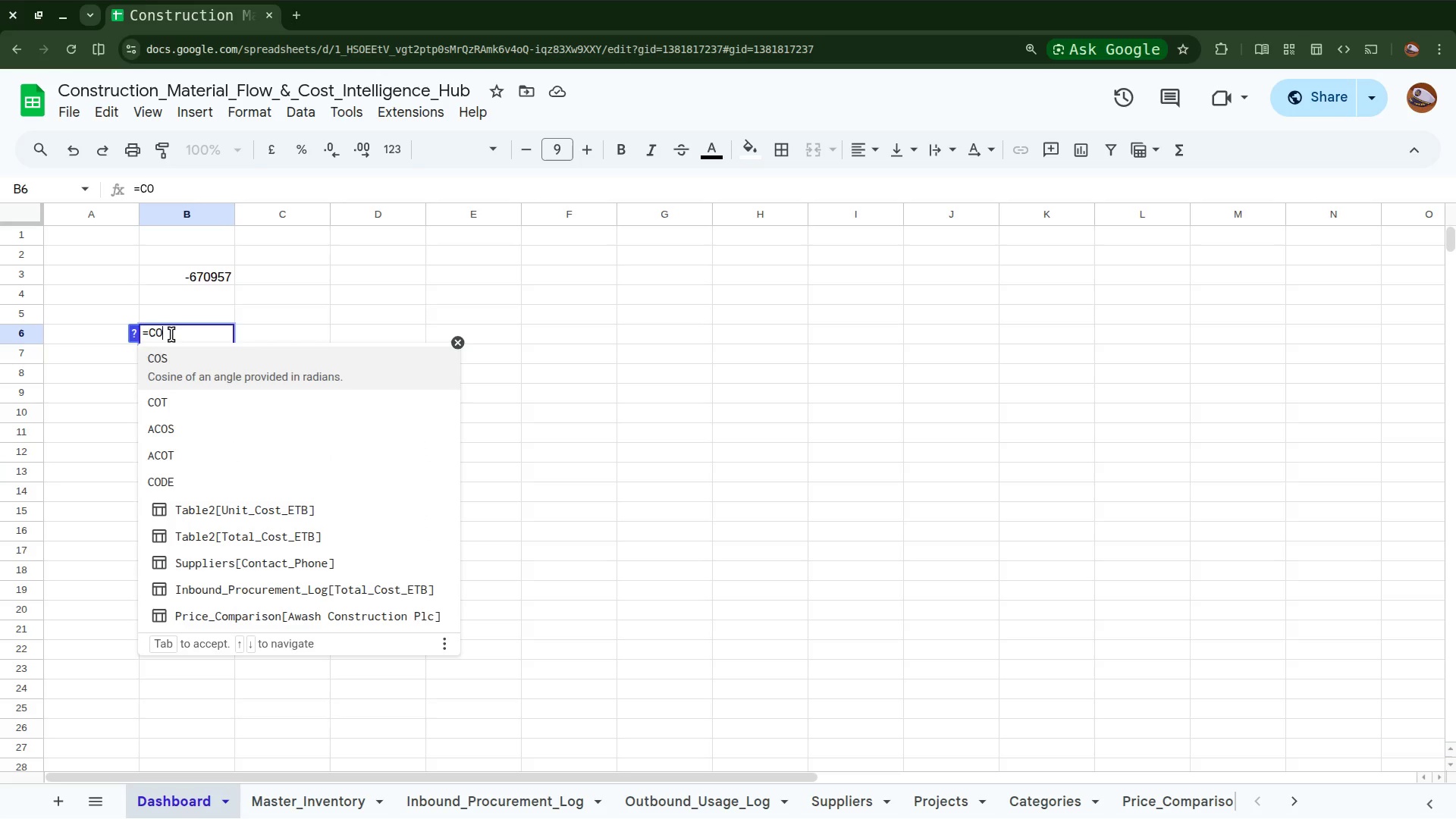 
type(UNTA)
 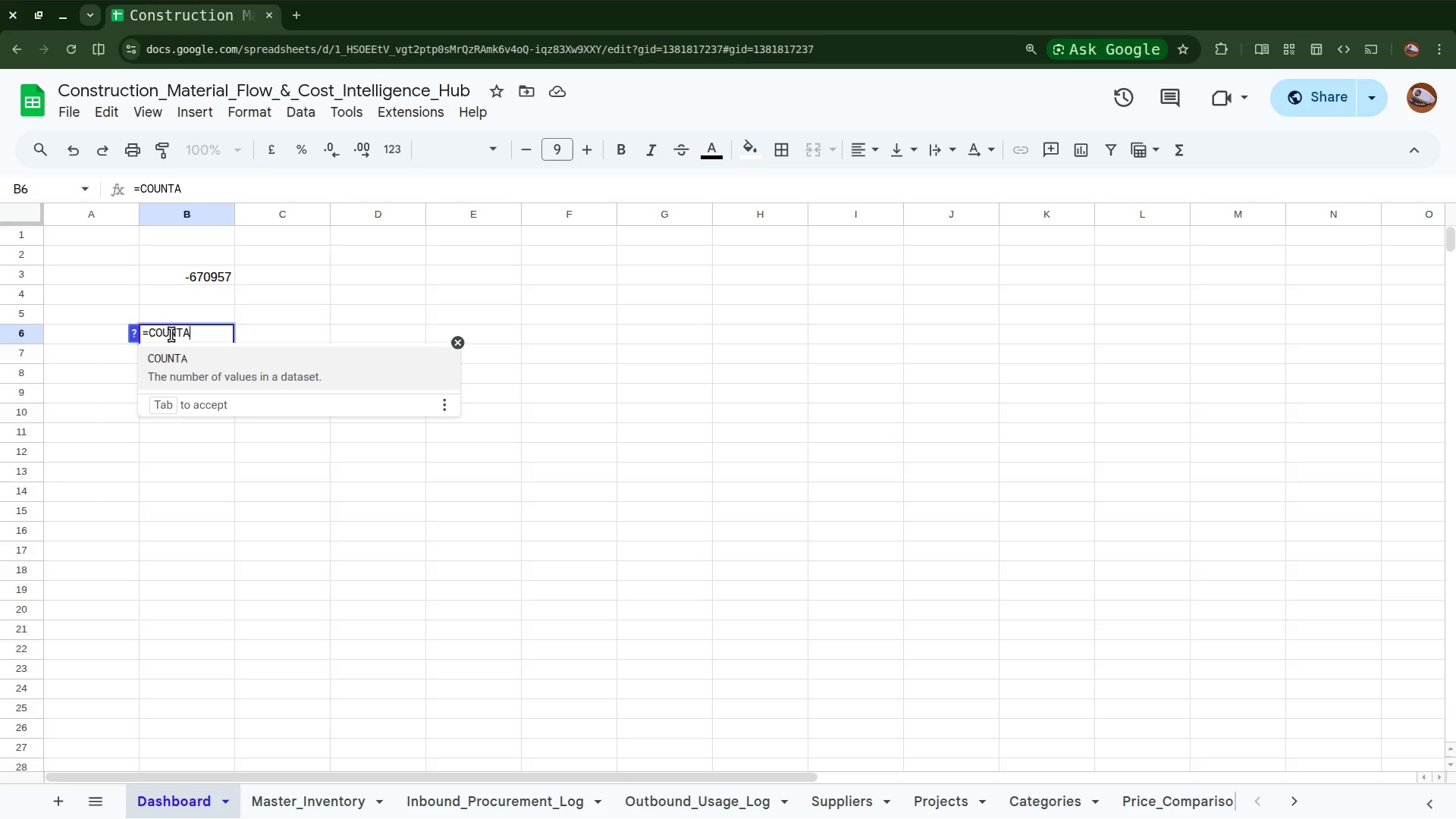 
wait(13.6)
 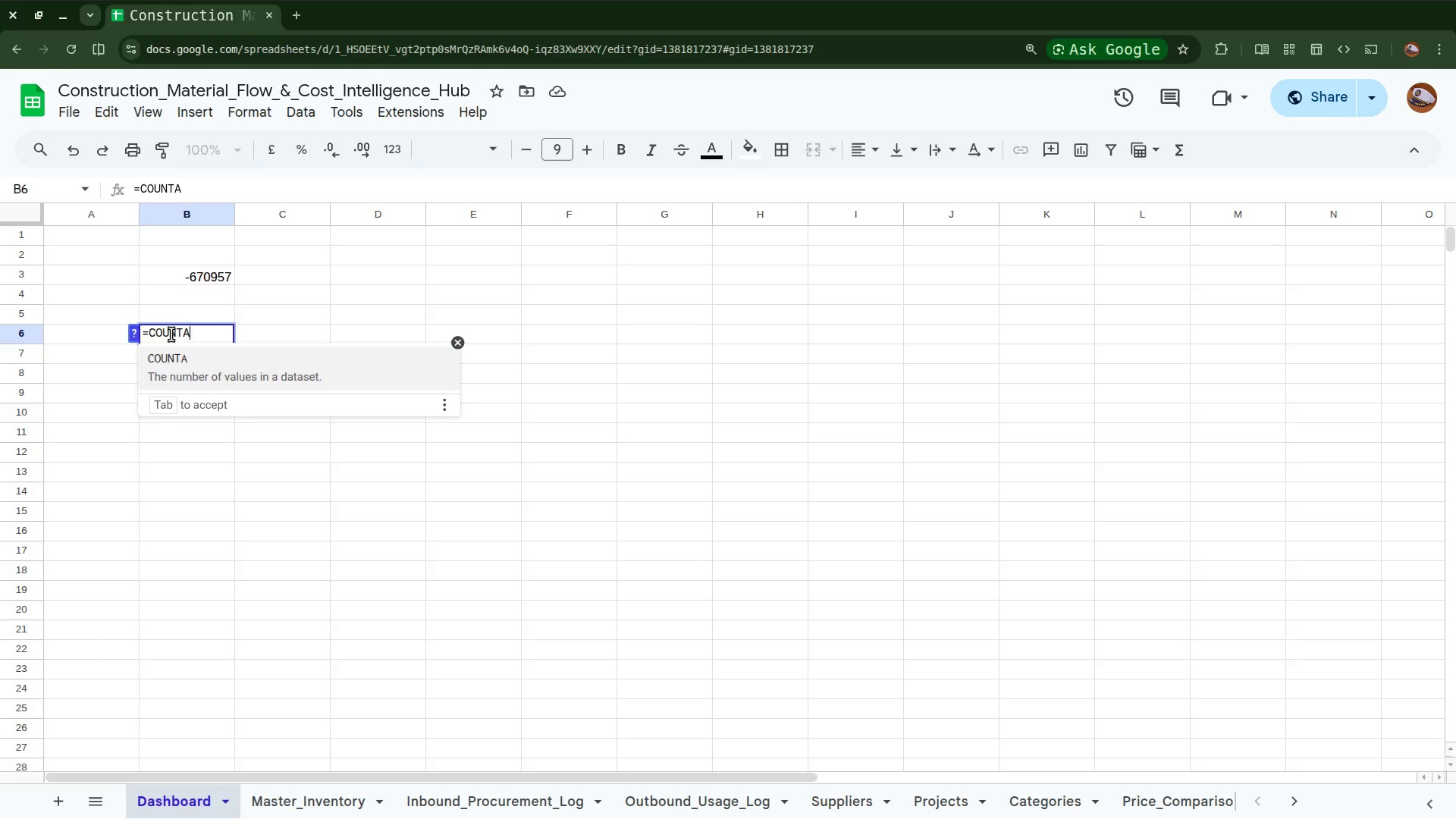 
type((Master)
 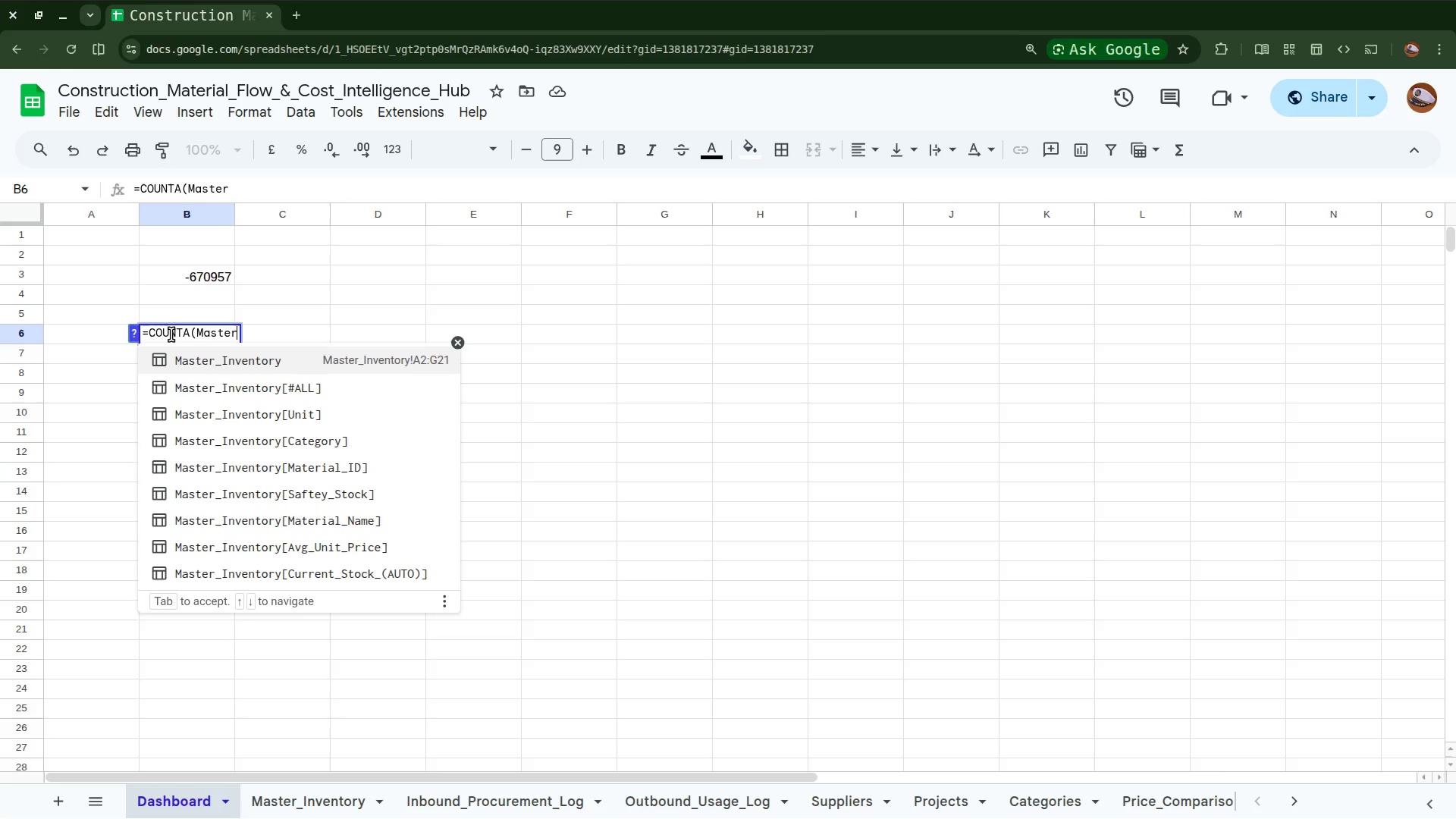 
wait(7.34)
 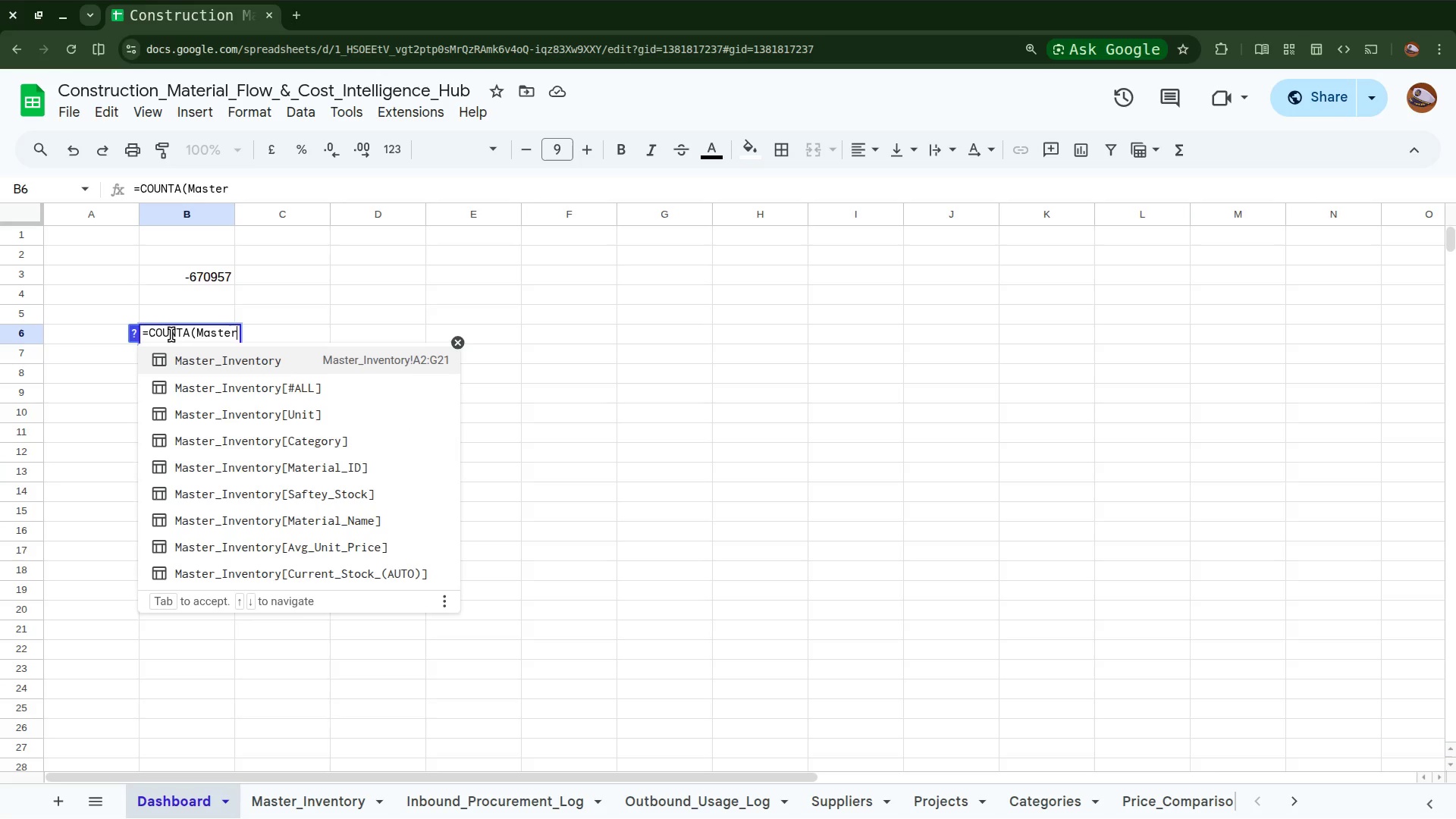 
type(_Inventory)
 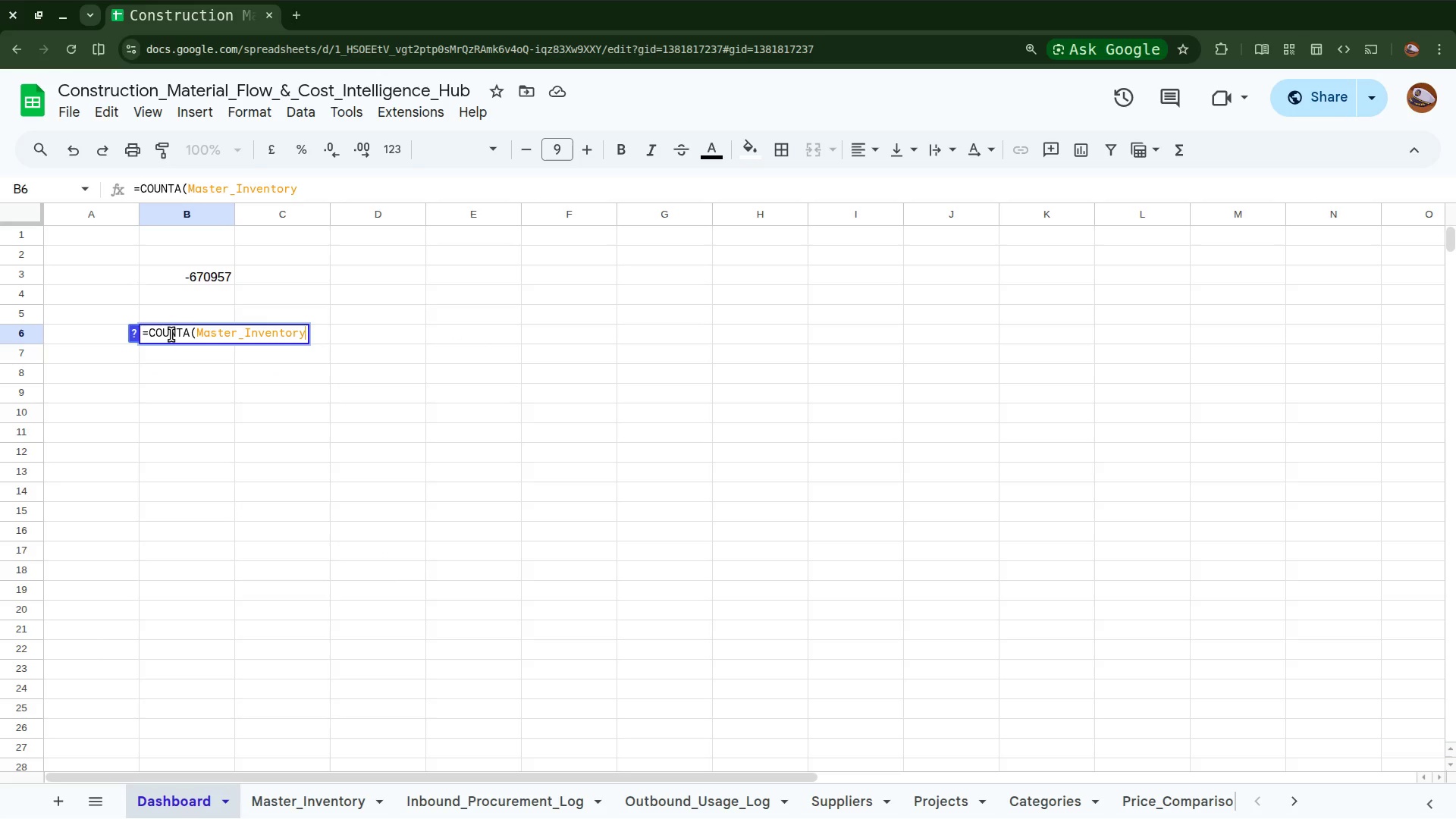 
key(Shift+1)
 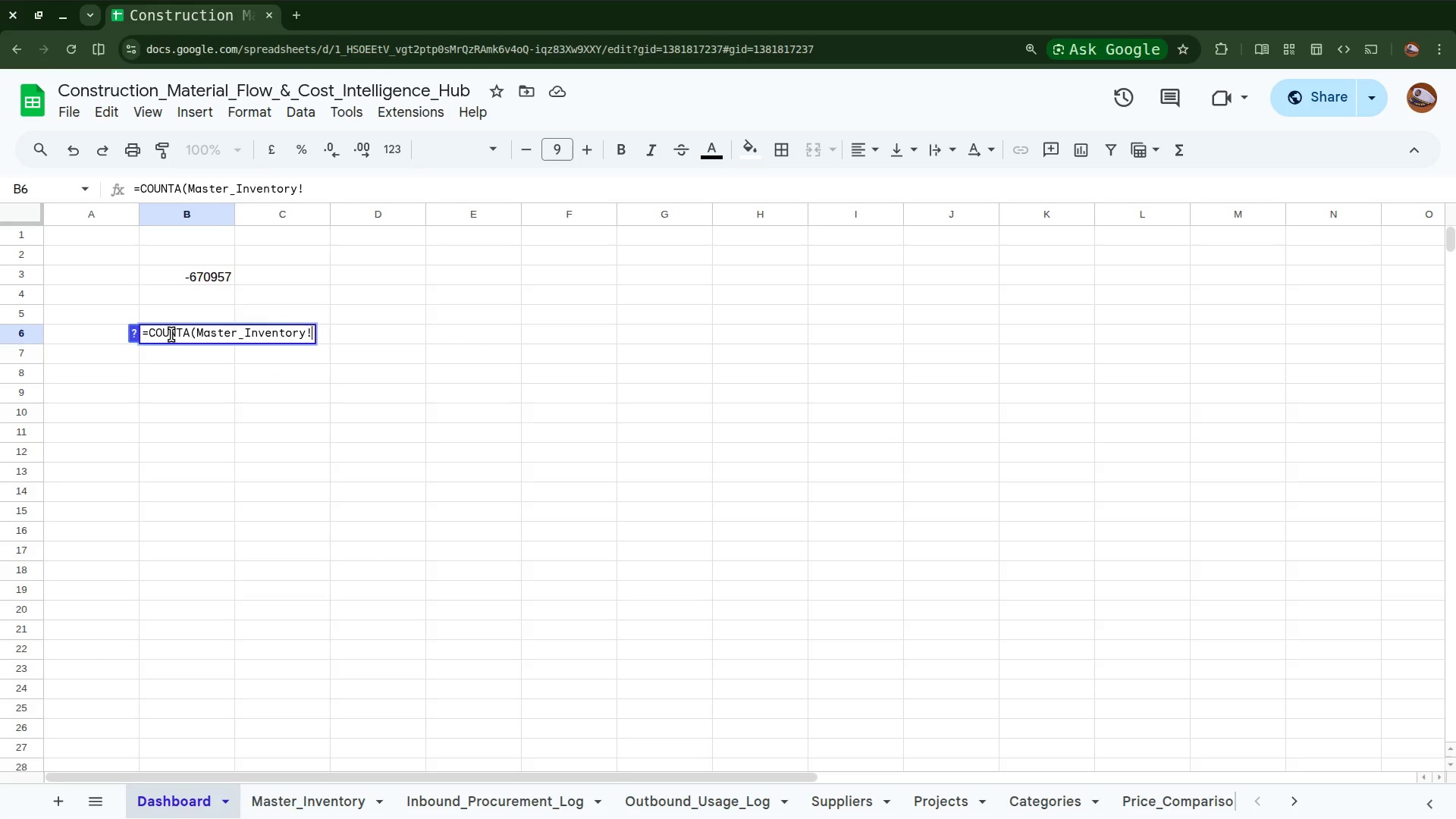 
type(B2:B)
 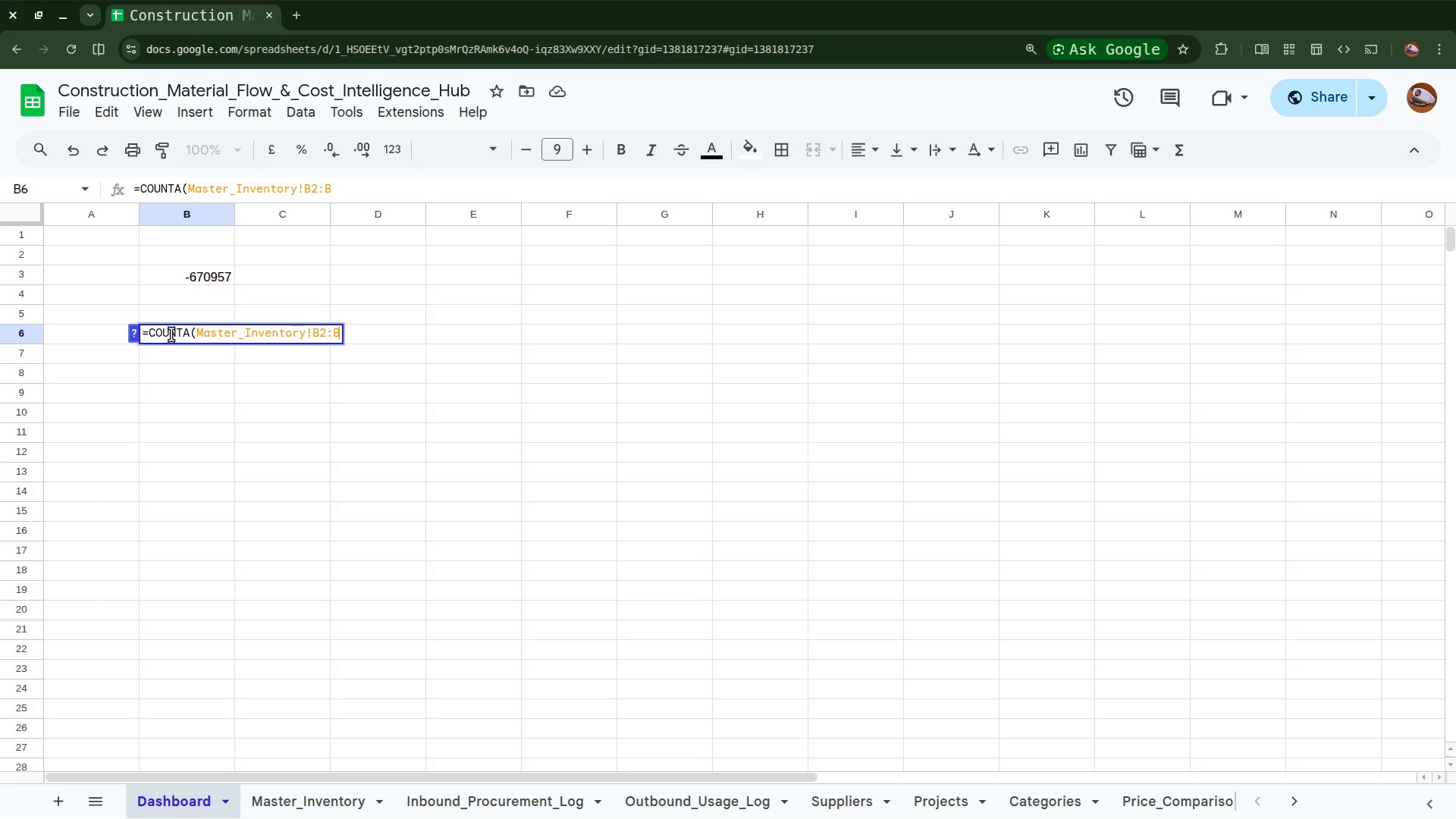 
wait(7.65)
 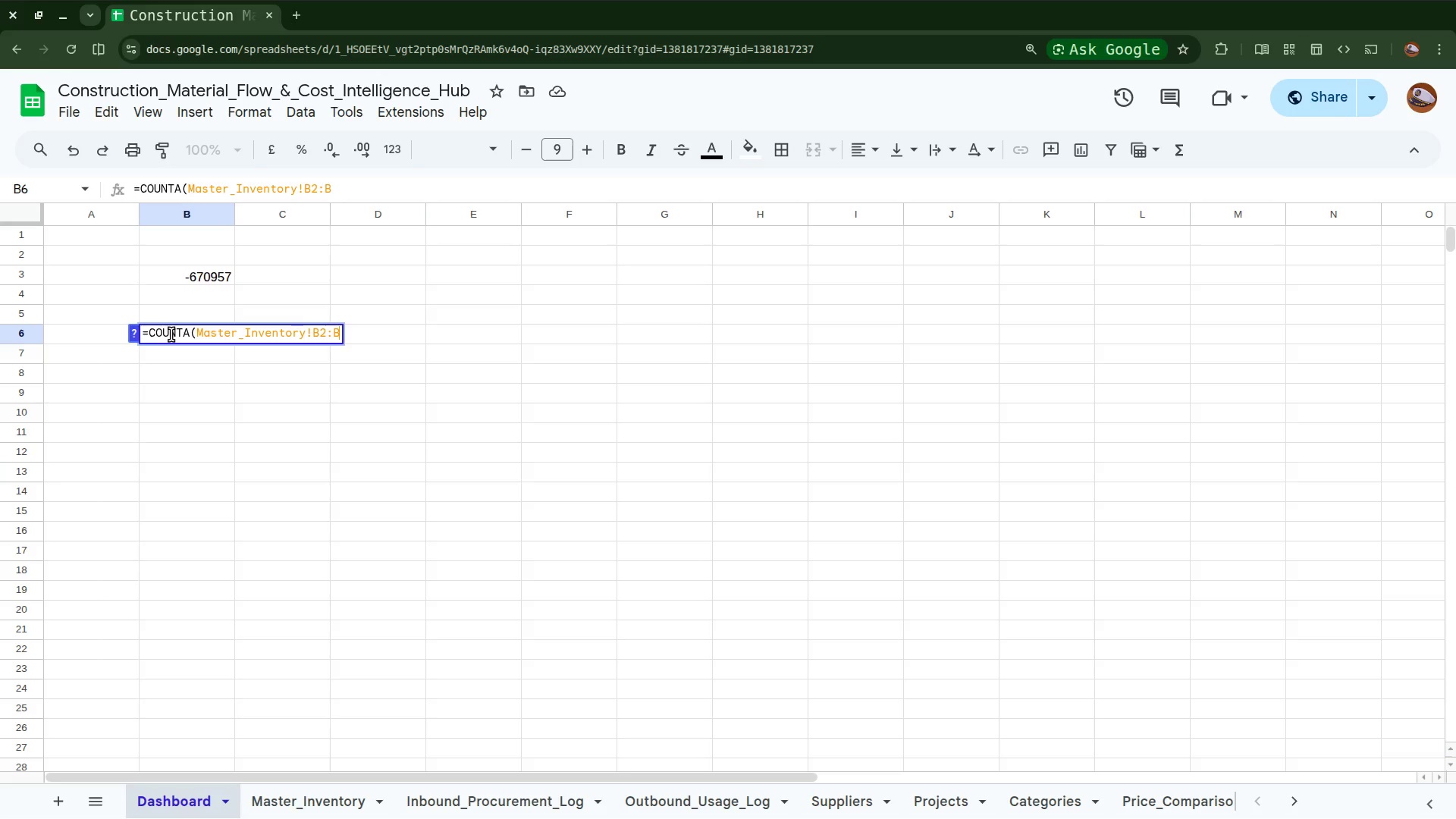 
key(Shift+0)
 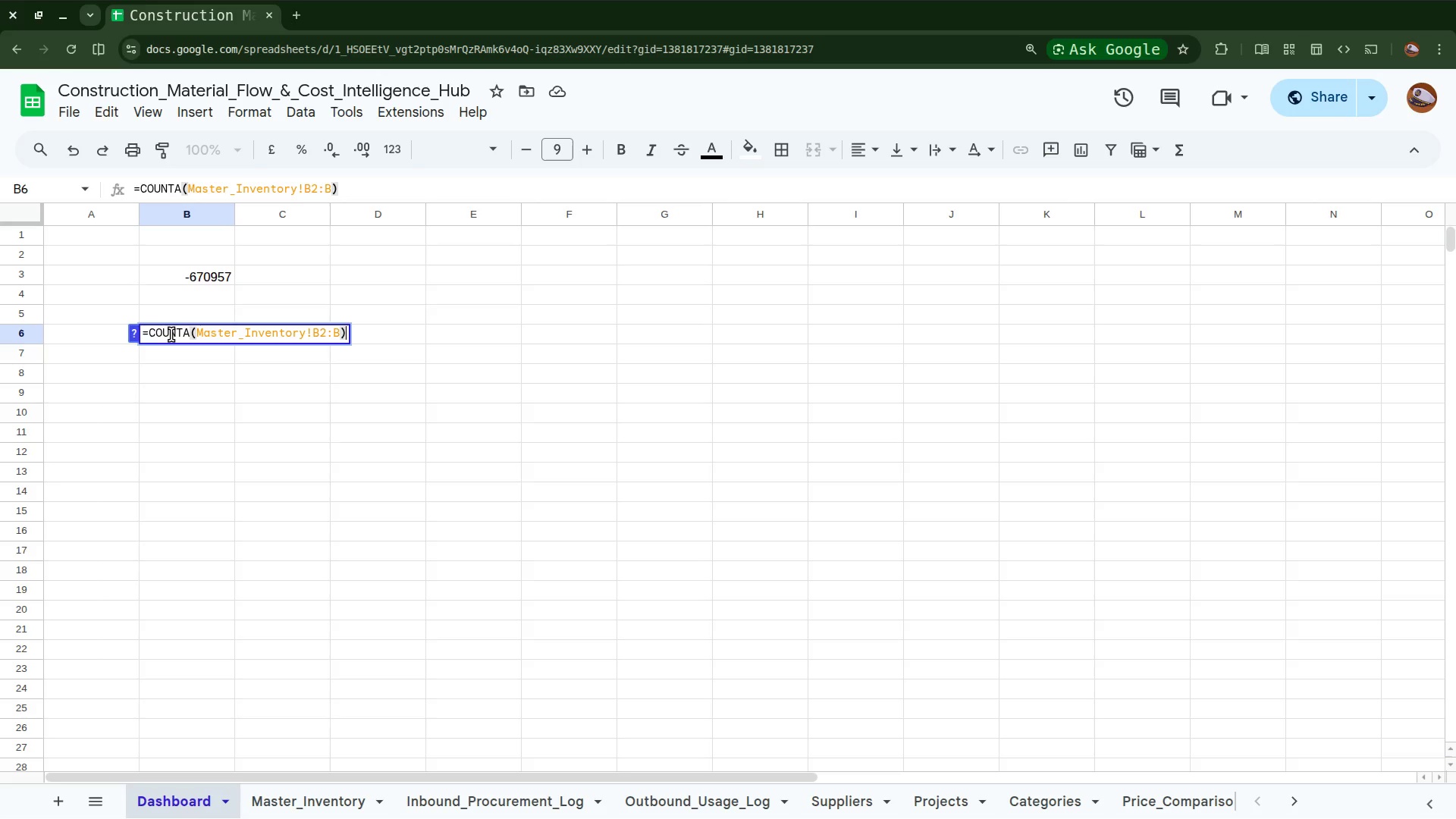 
key(Minus)
 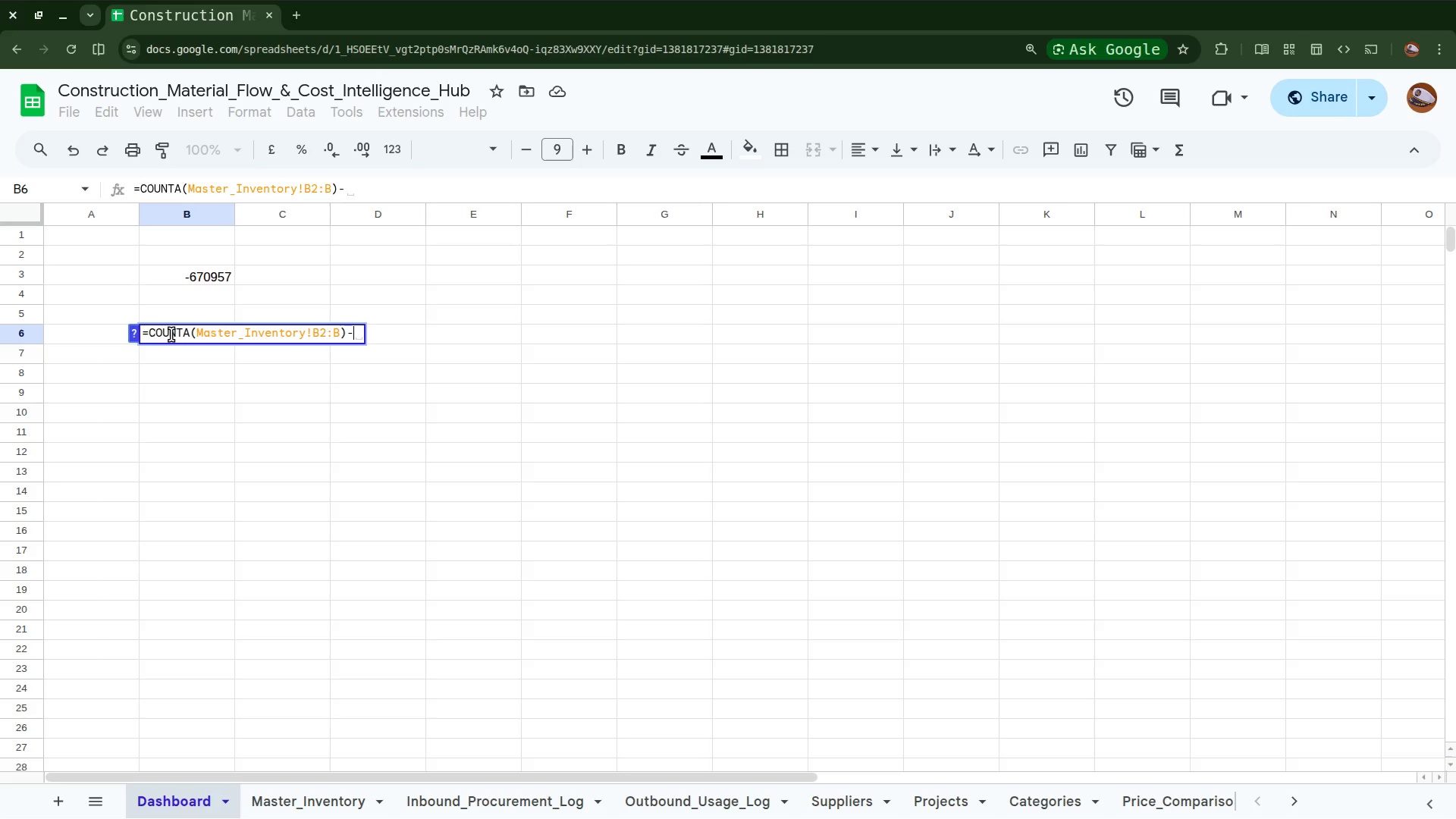 
key(1)
 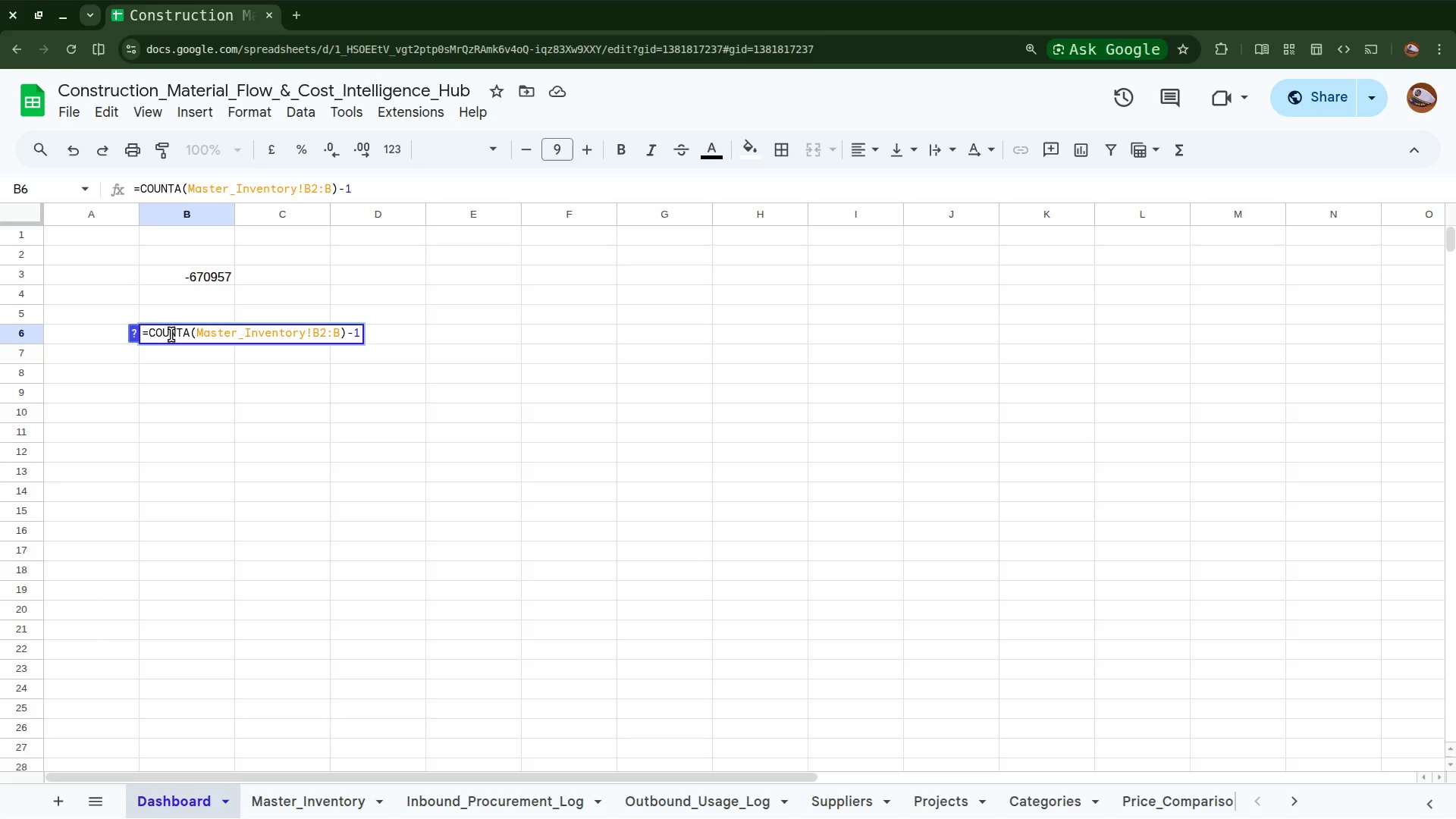 
wait(15.32)
 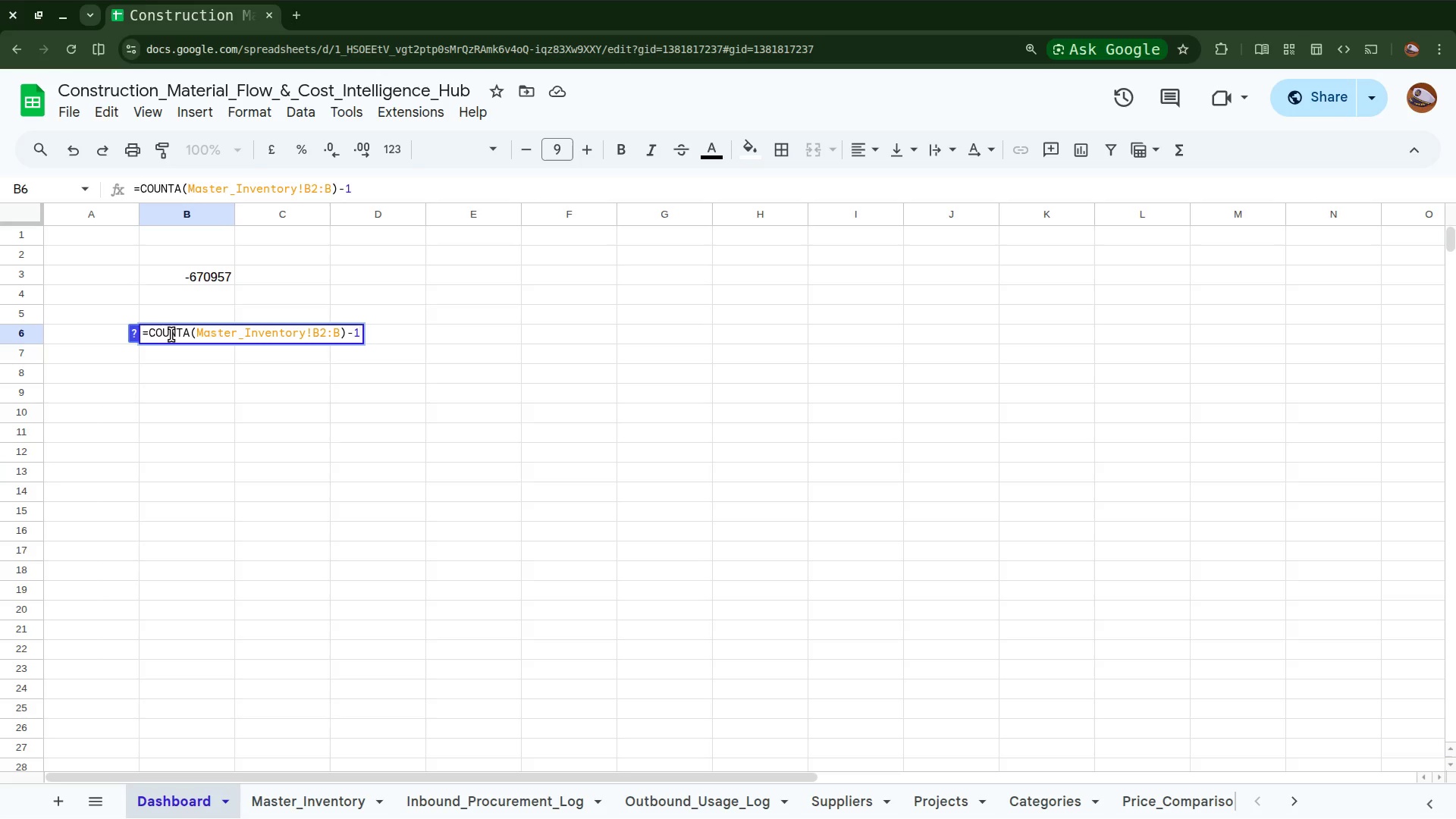 
left_click([176, 393])
 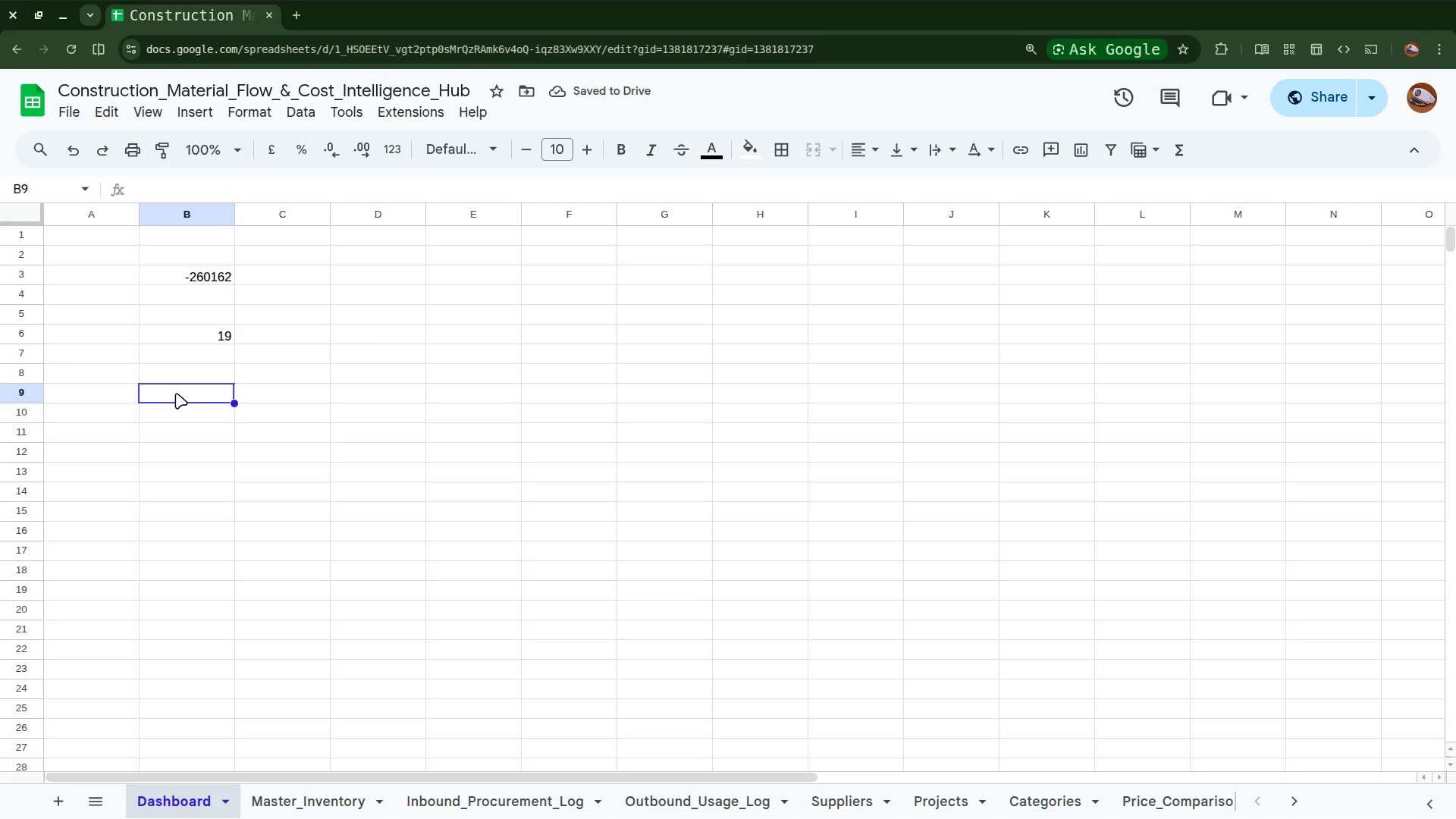 
hold_key(key=ShiftRight, duration=0.92)
 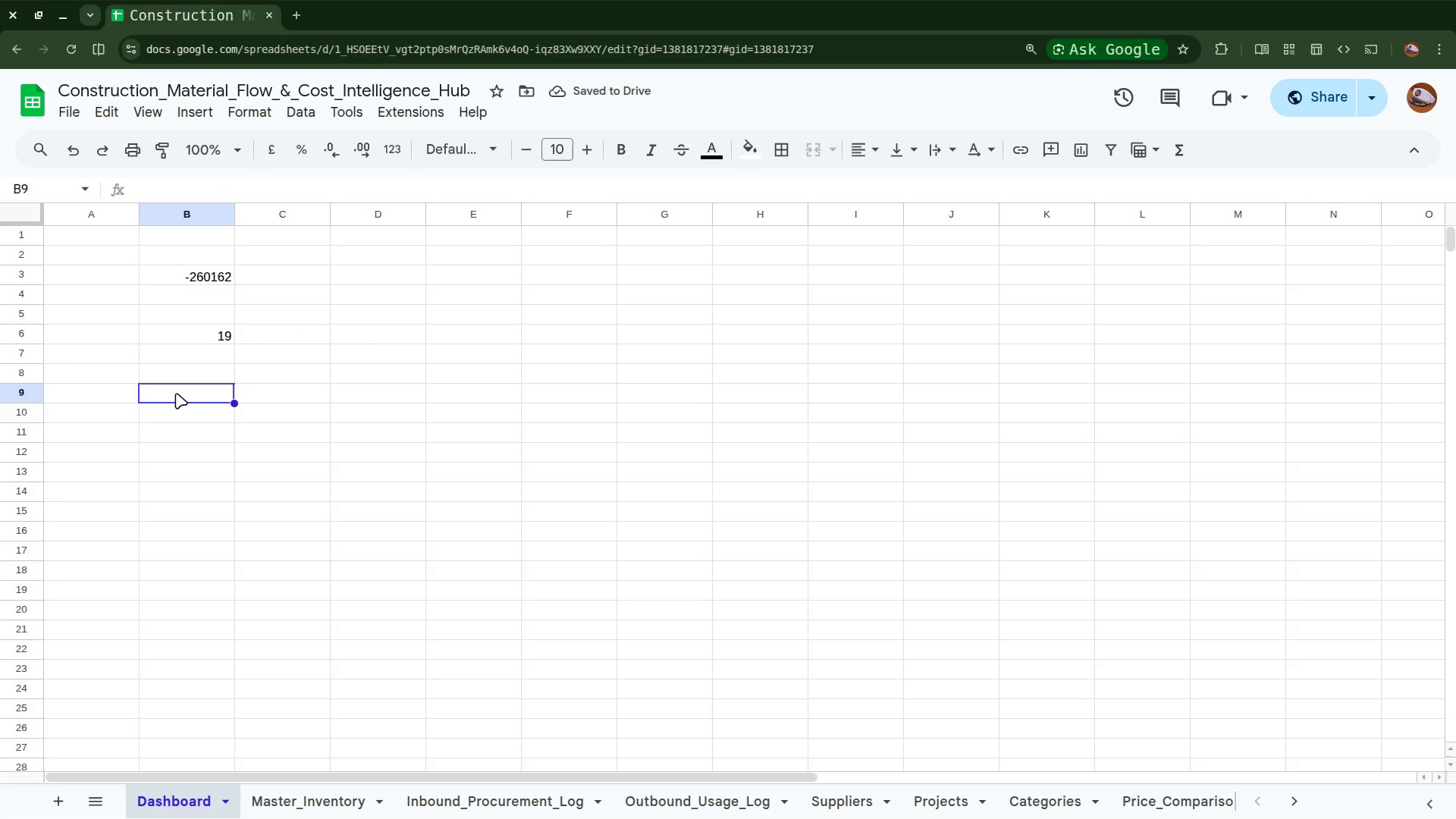 
key(Equal)
 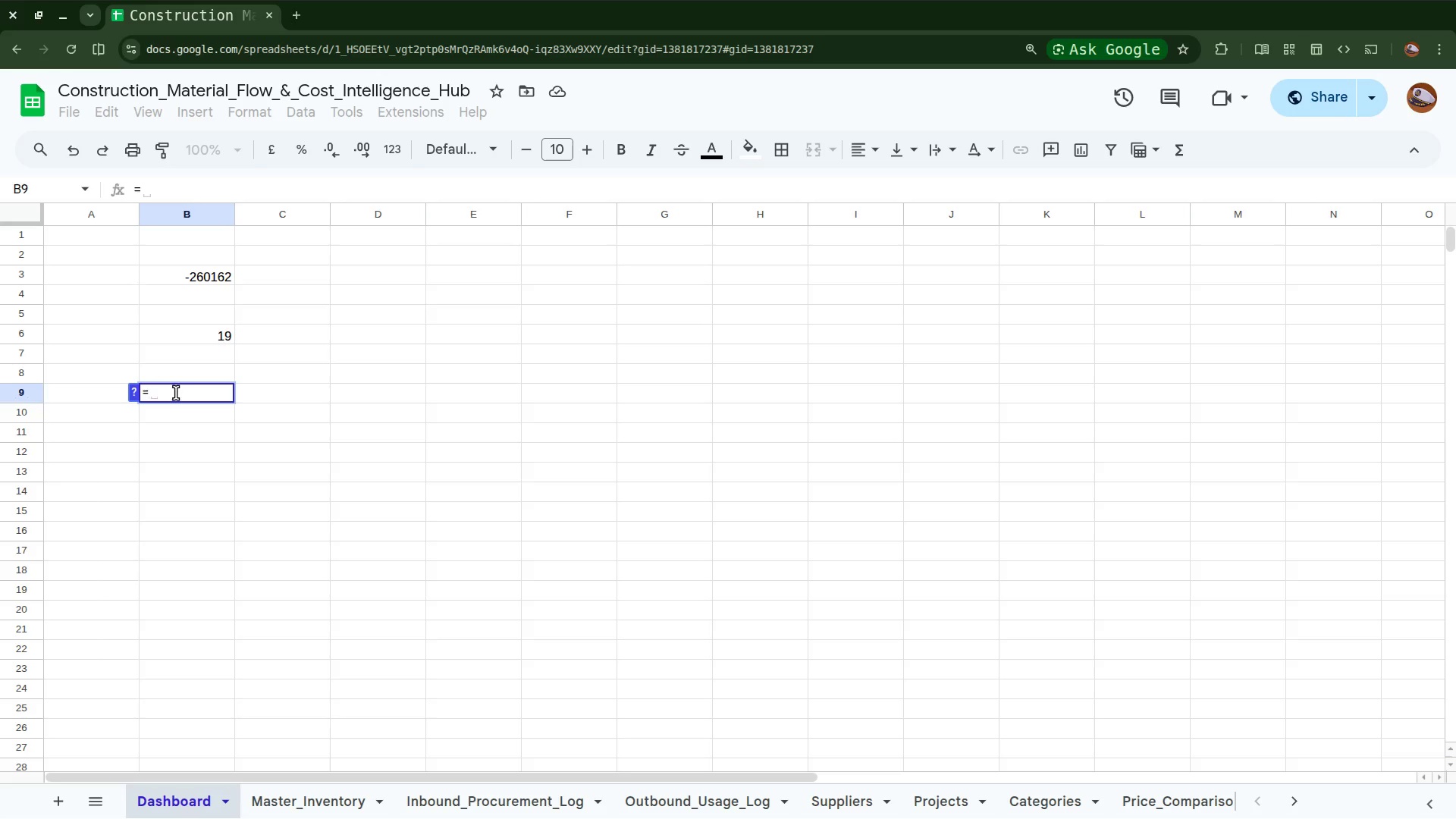 
wait(13.65)
 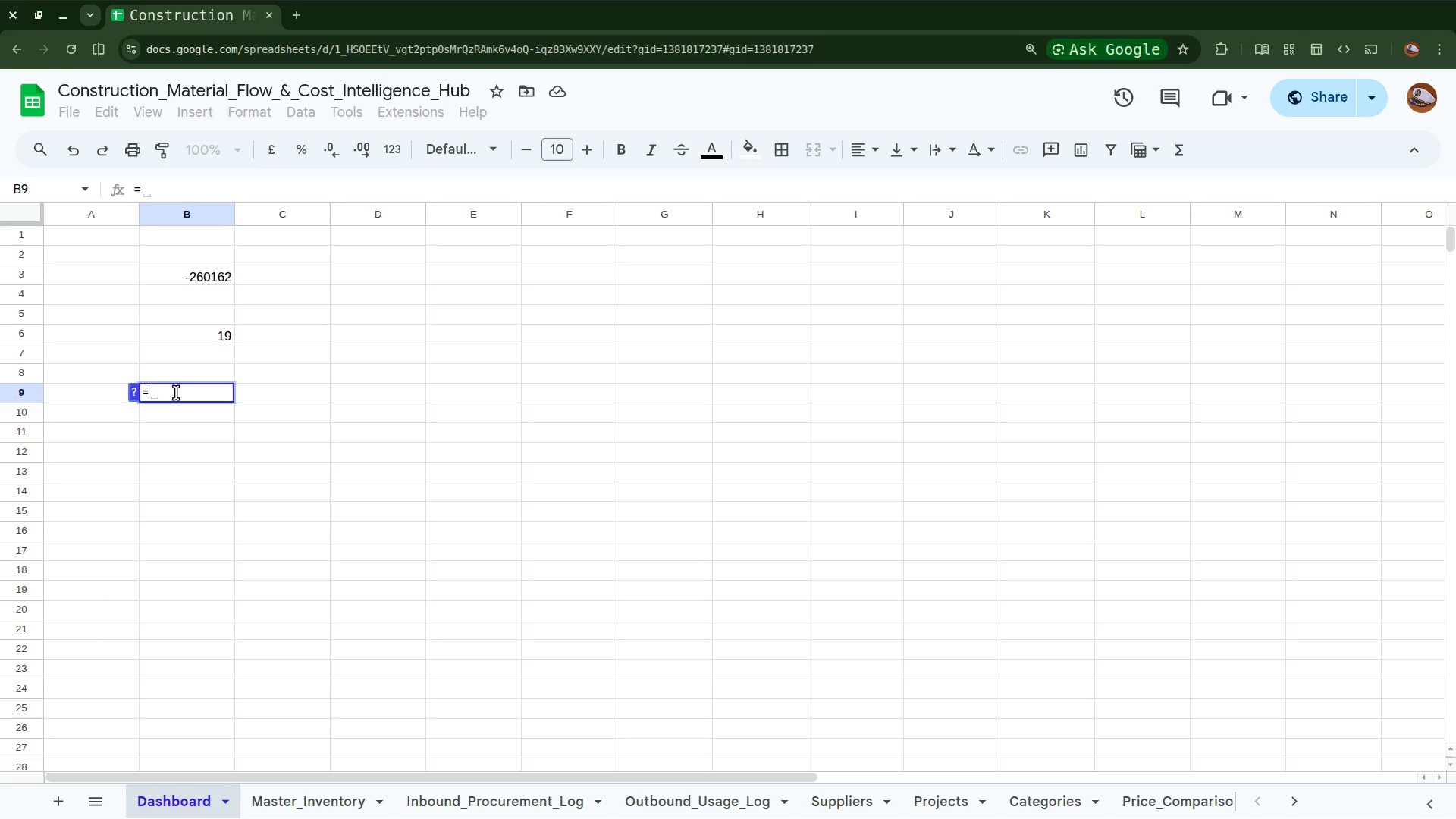 
type(Co)
key(Backspace)
type(ON)
 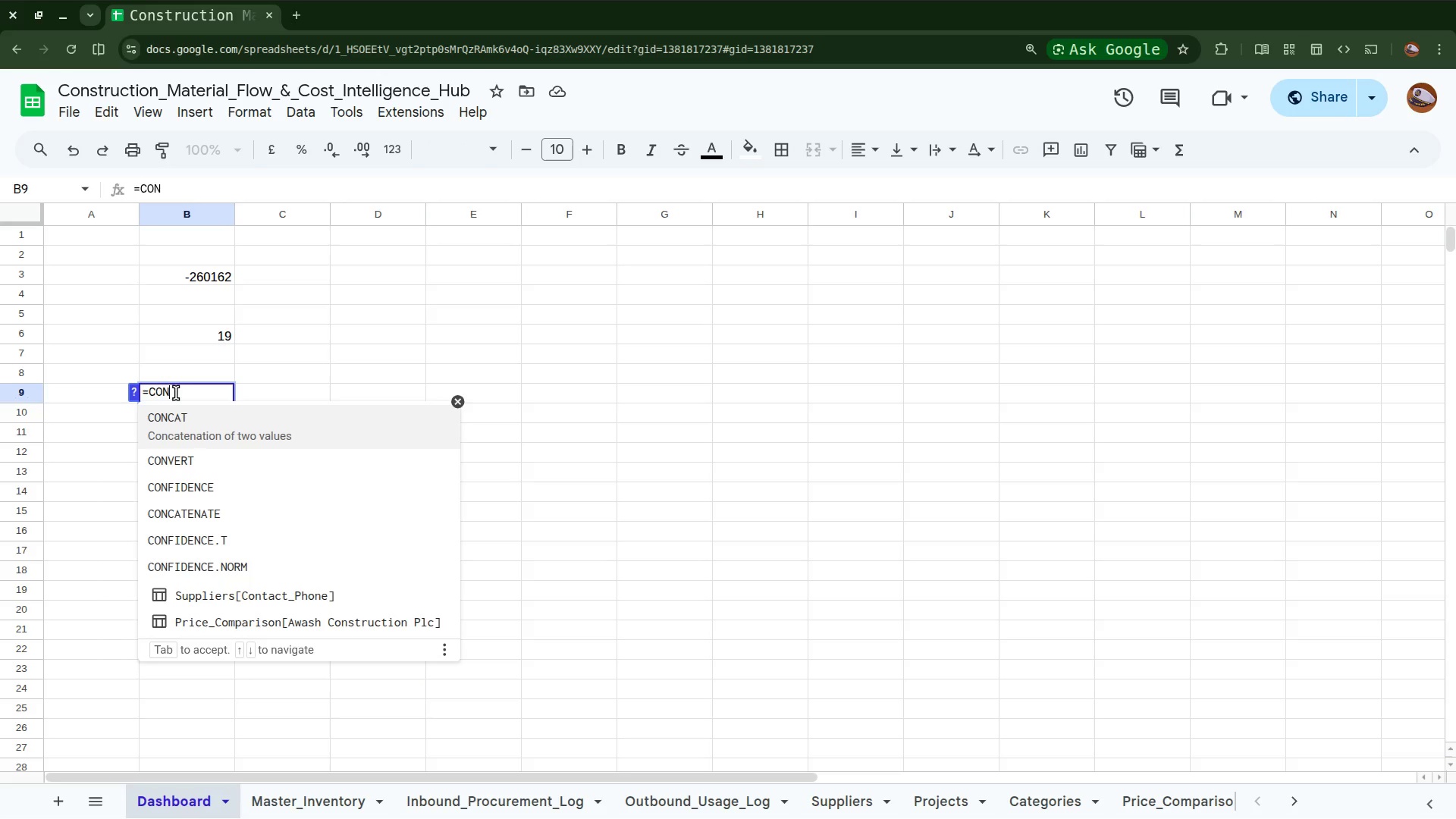 
type(UNT)
 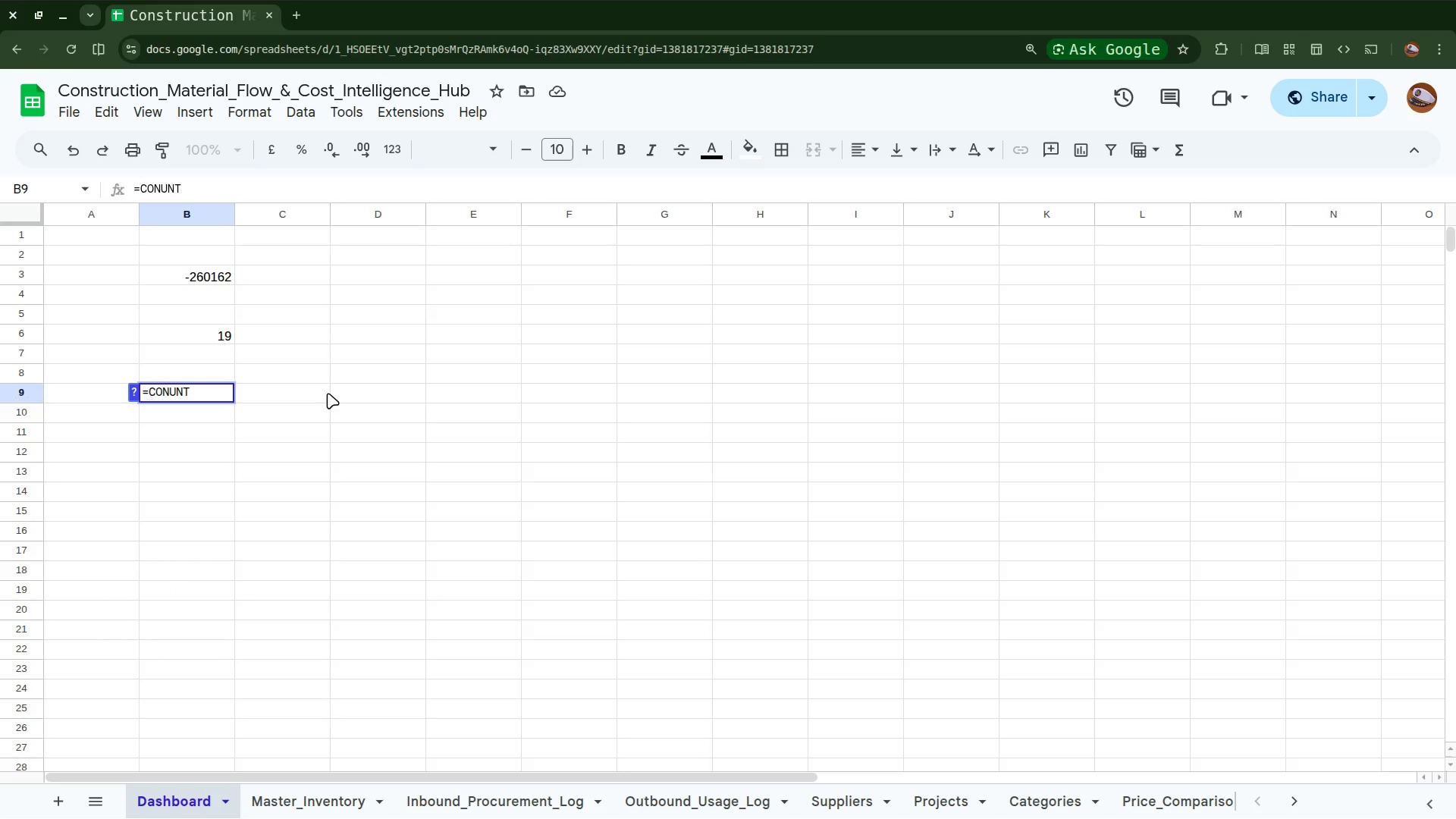 
key(Backspace)
 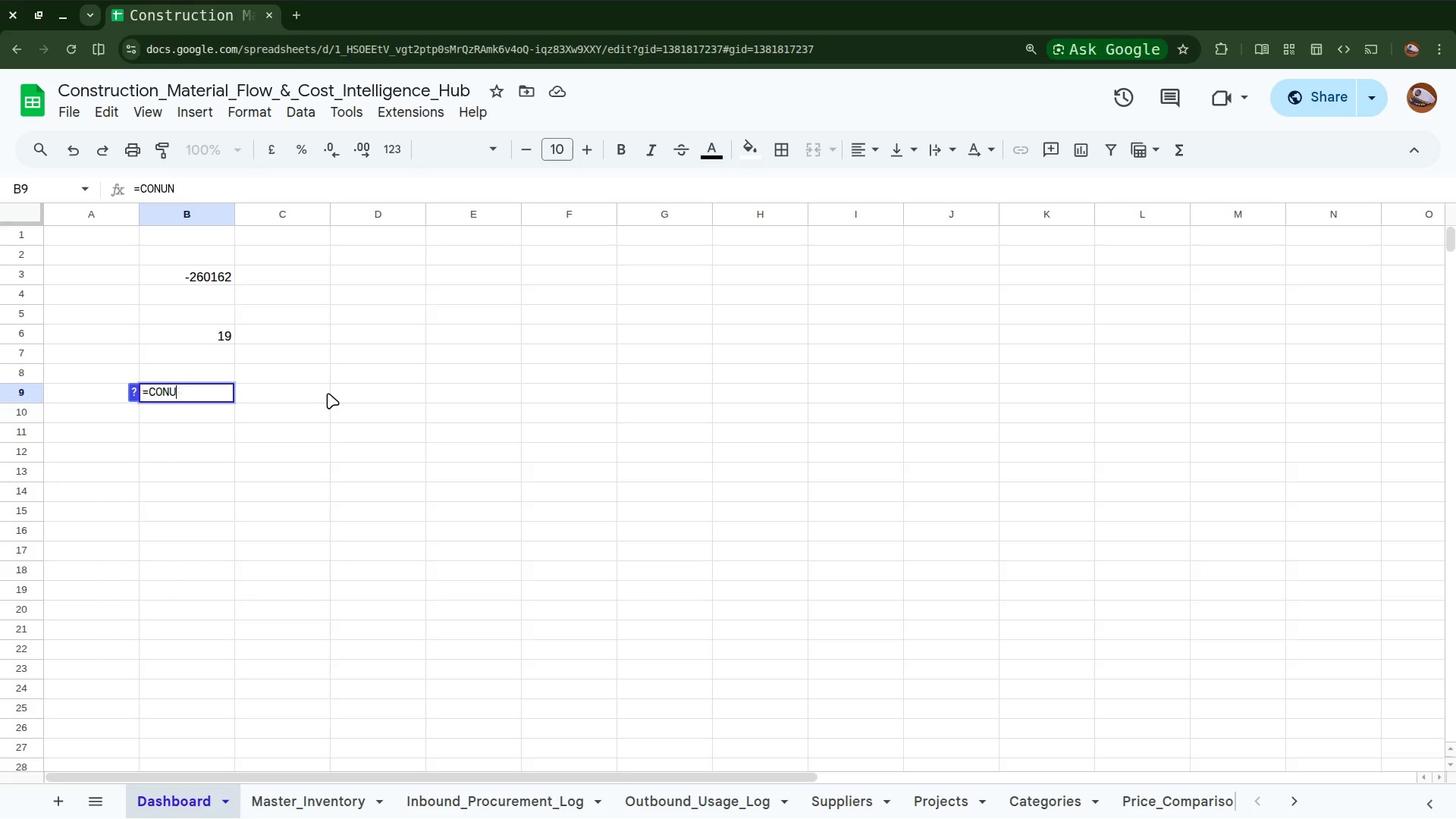 
key(Backspace)
 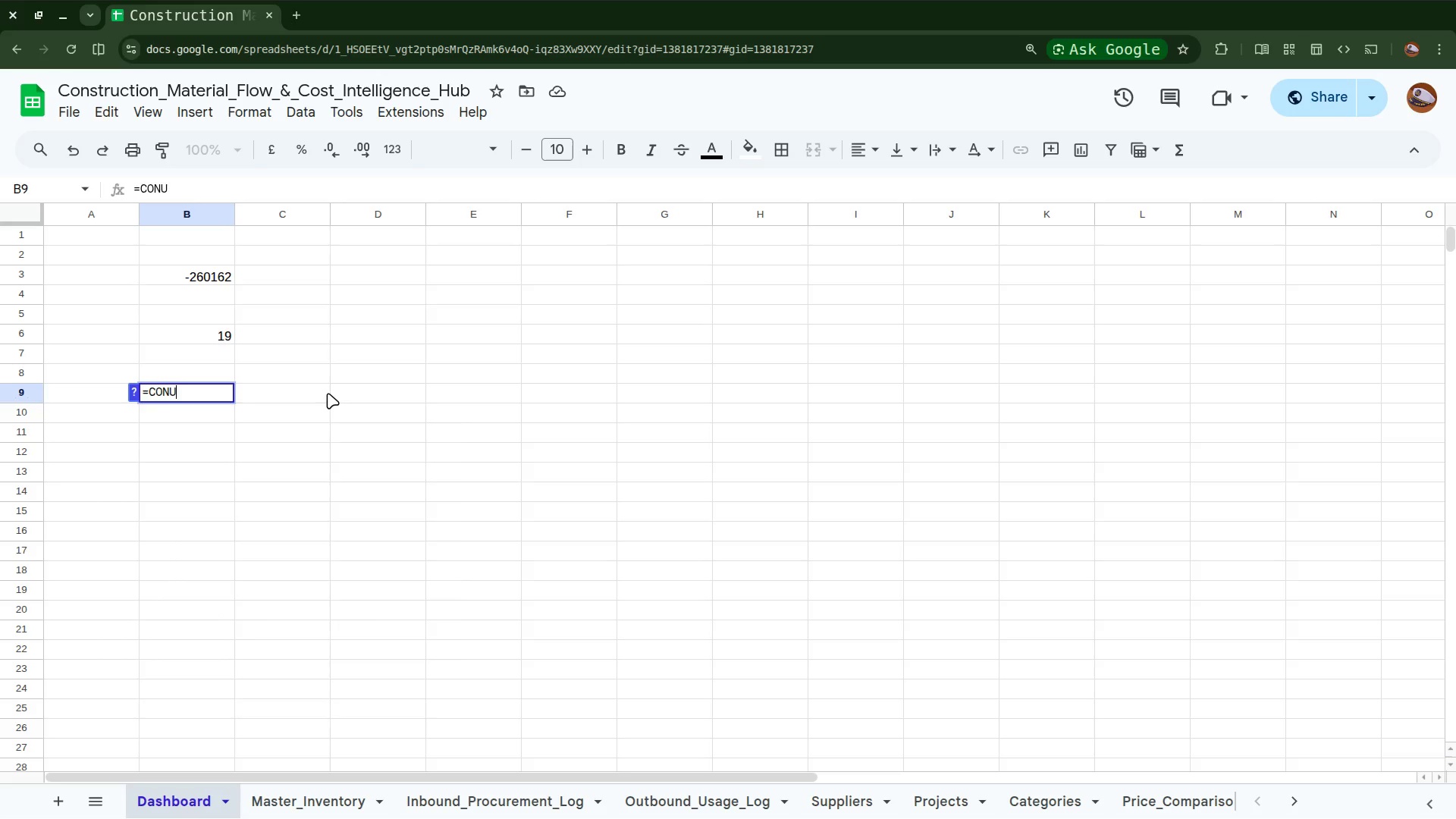 
key(Backspace)
 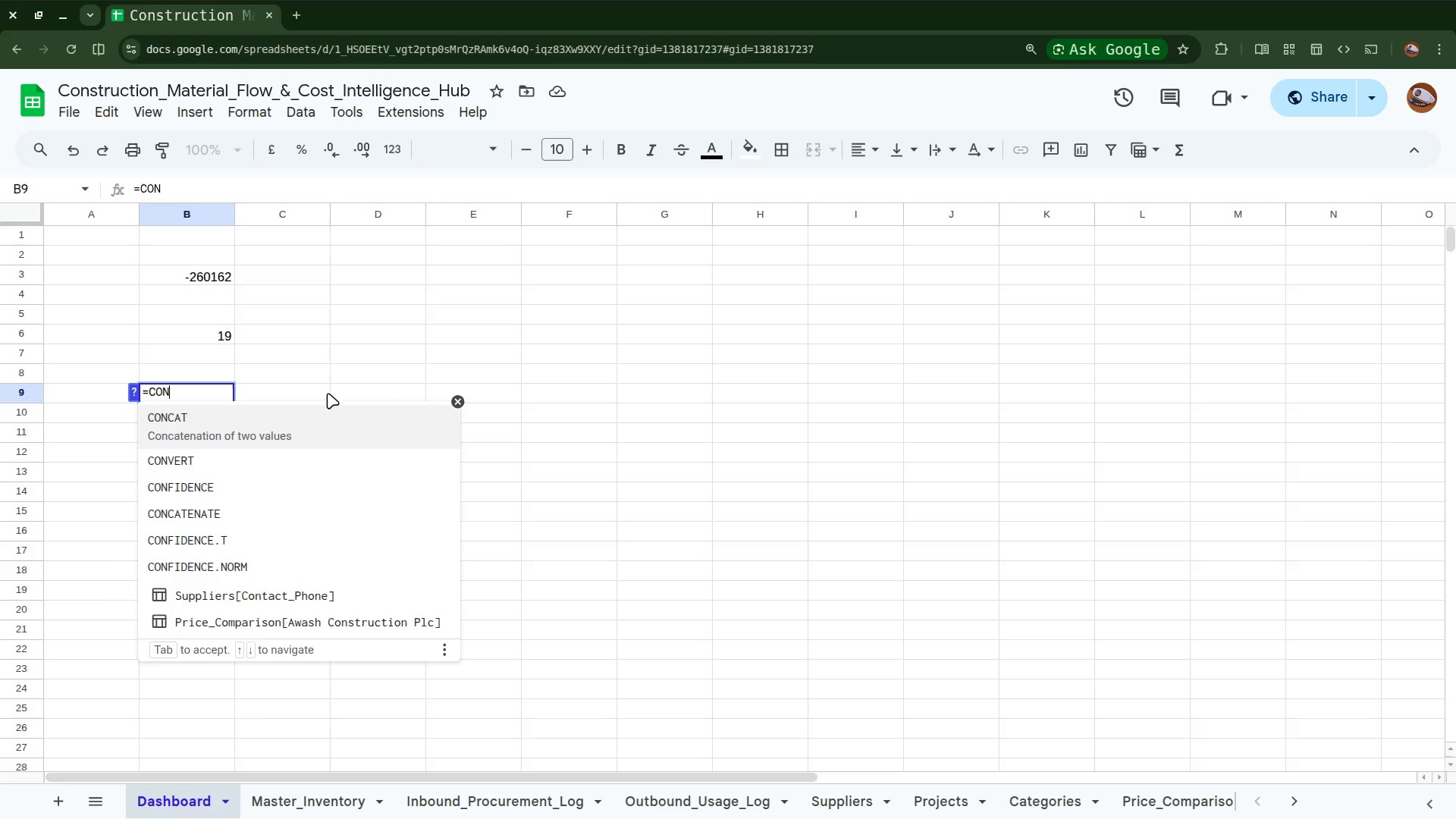 
key(Backspace)
 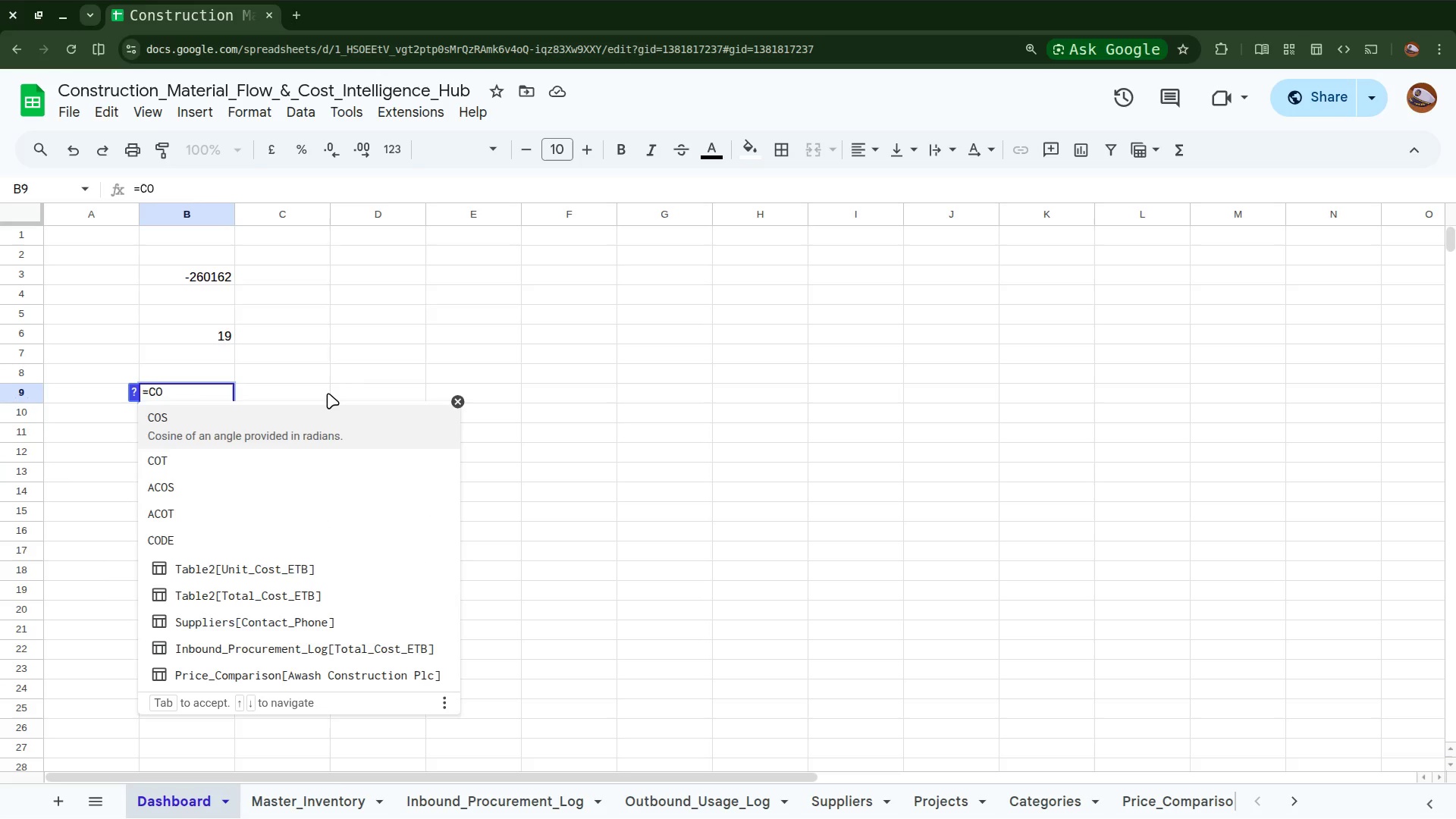 
wait(8.22)
 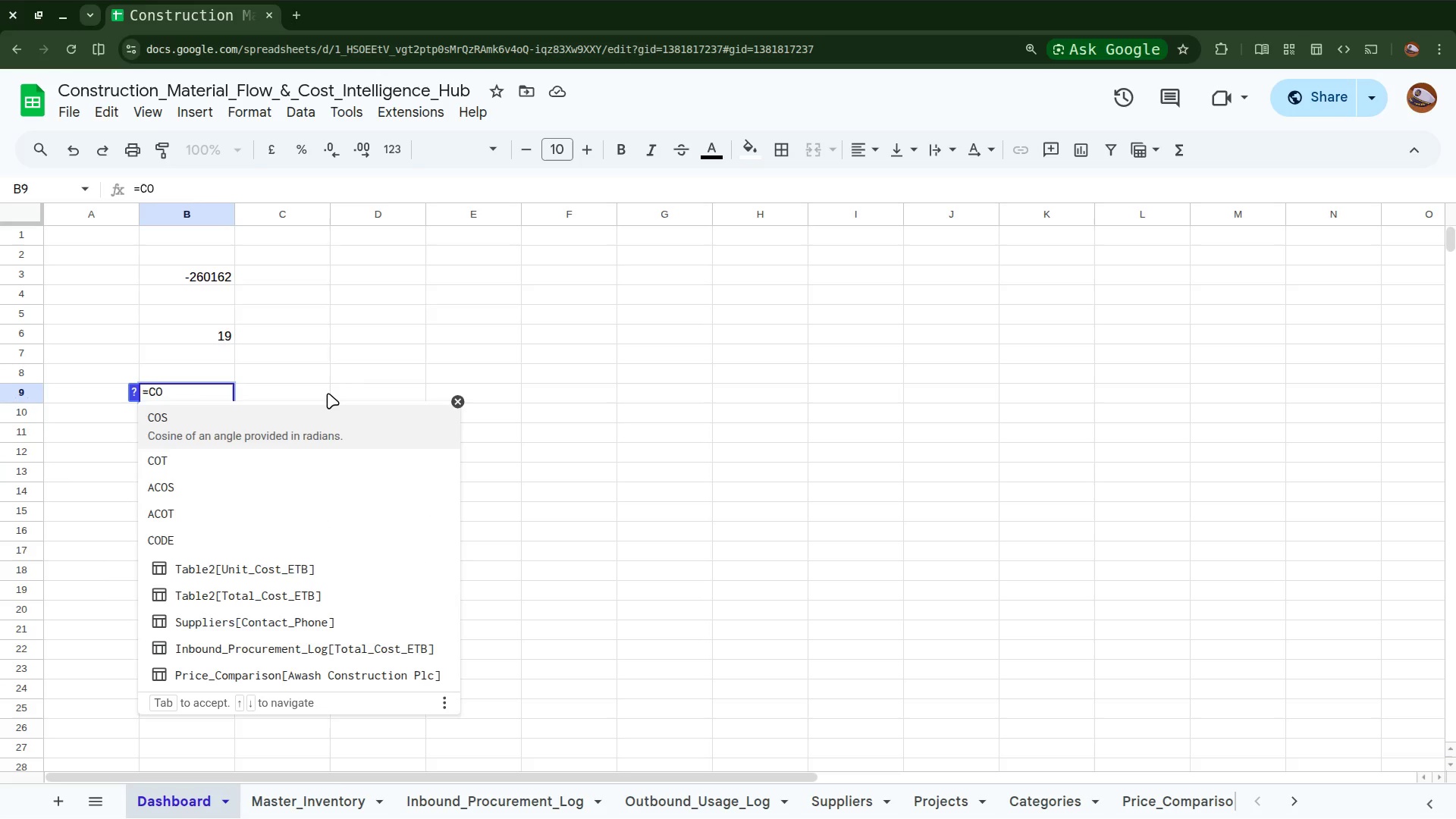 
type(UNT)
 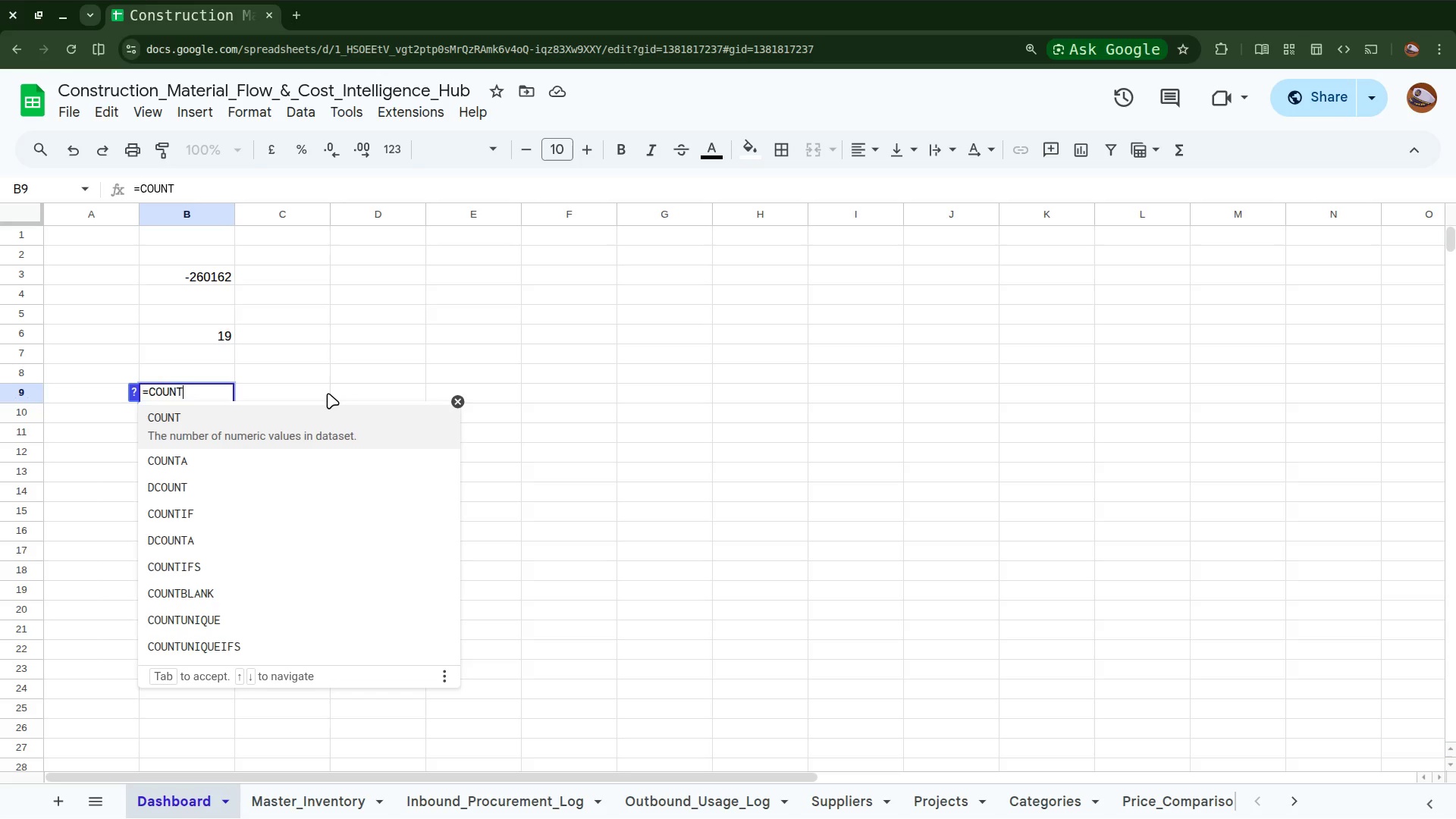 
wait(6.6)
 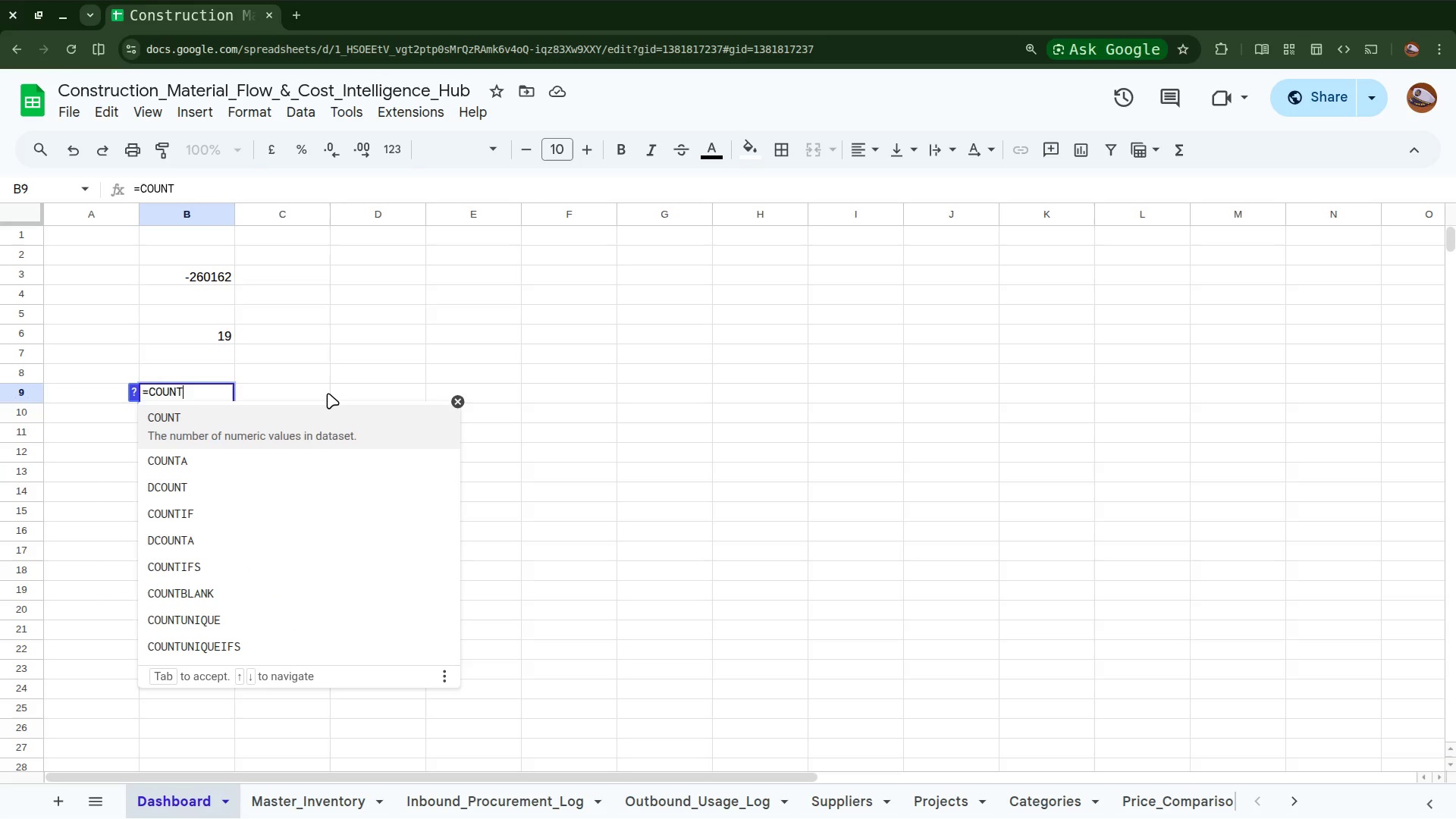 
key(I)
 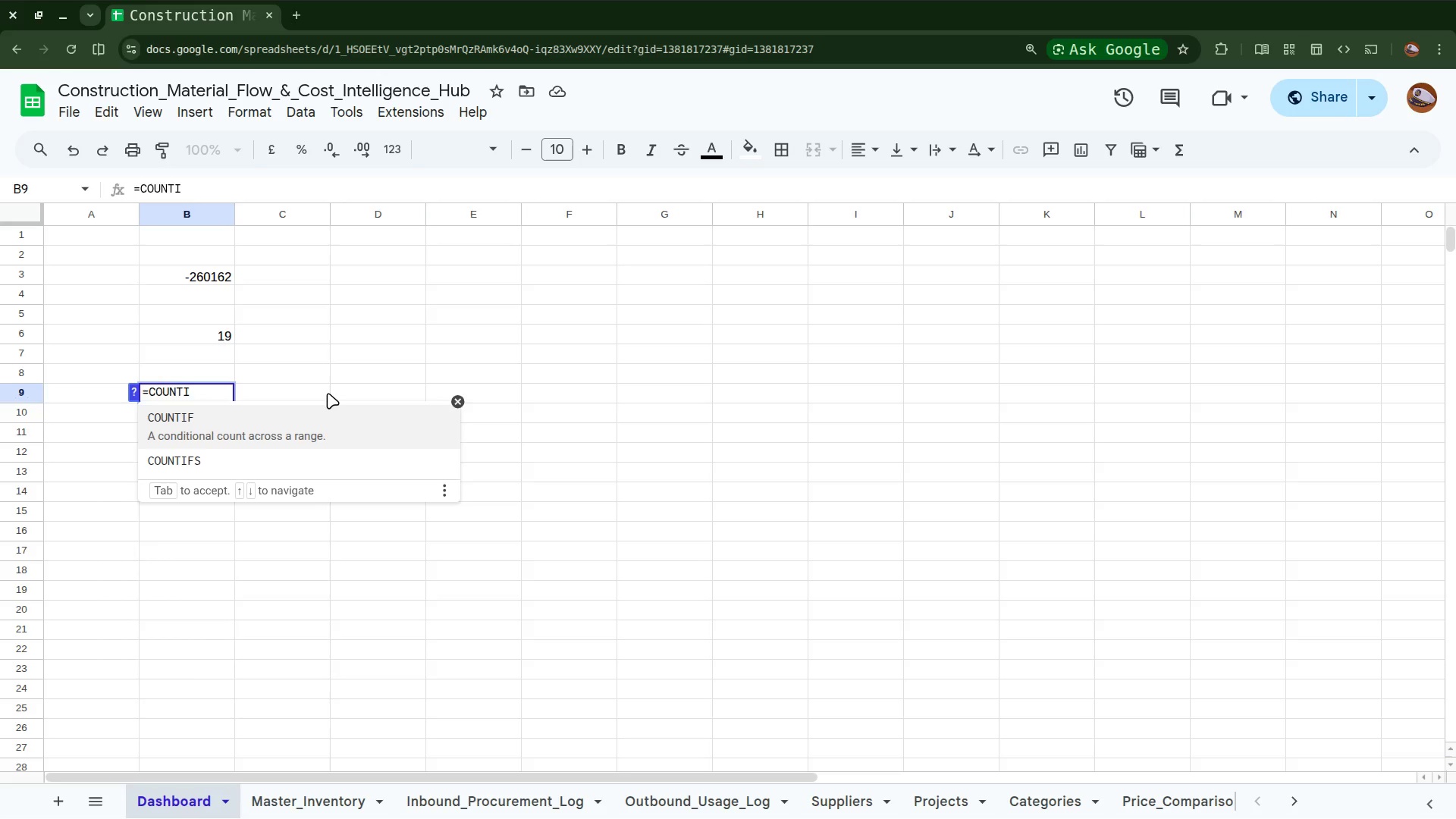 
wait(6.44)
 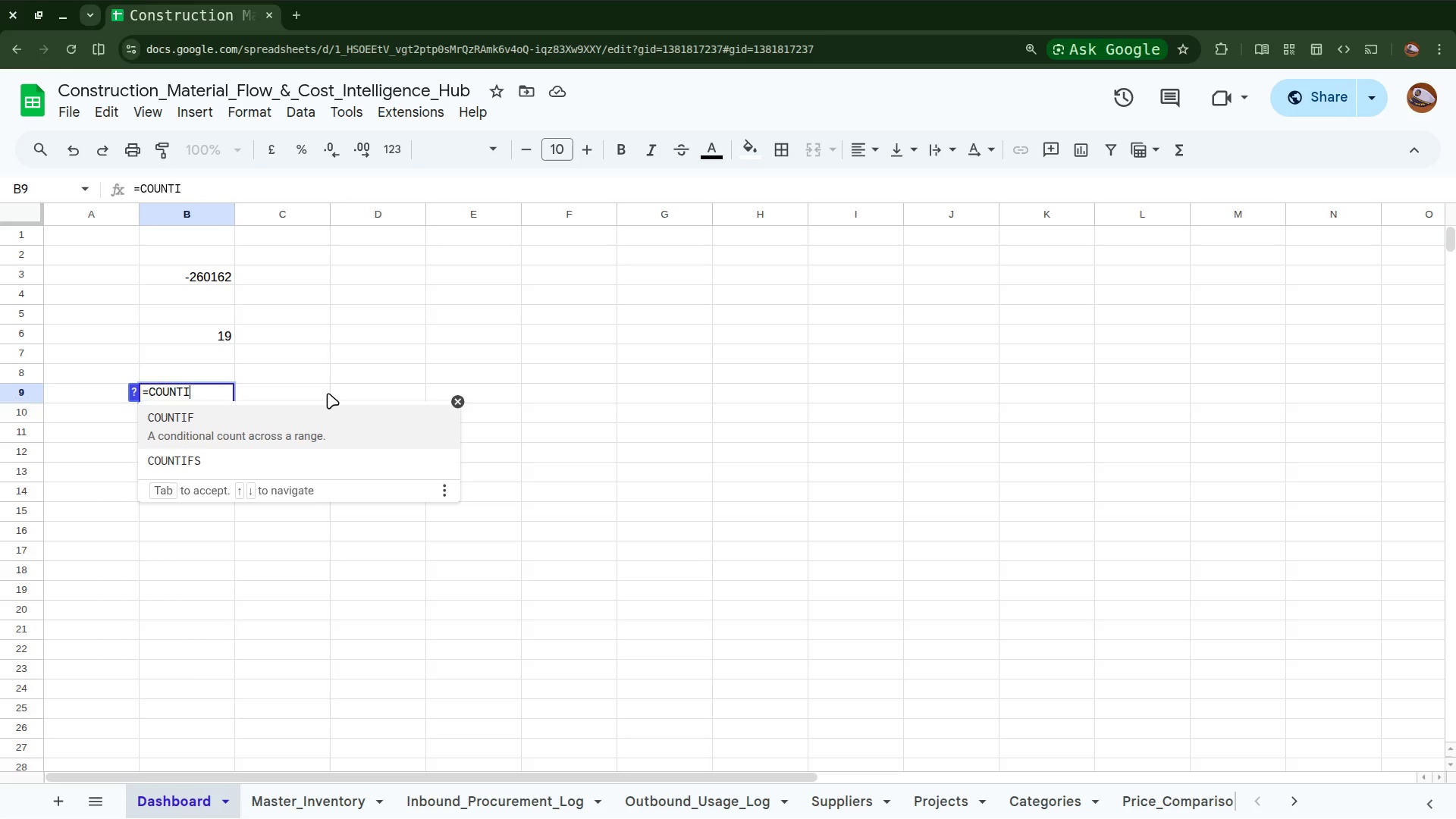 
key(F)
 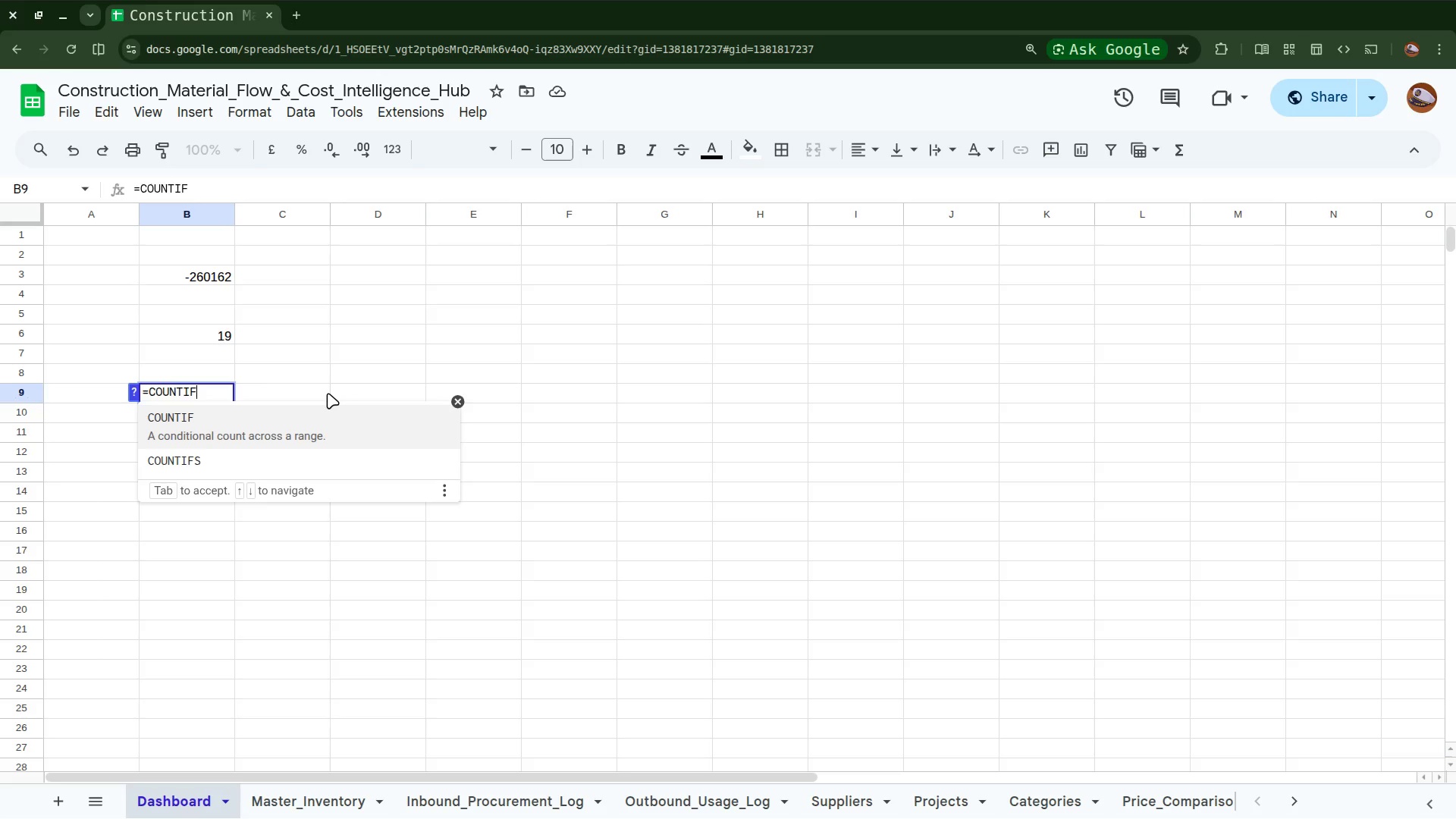 
key(CapsLock)
 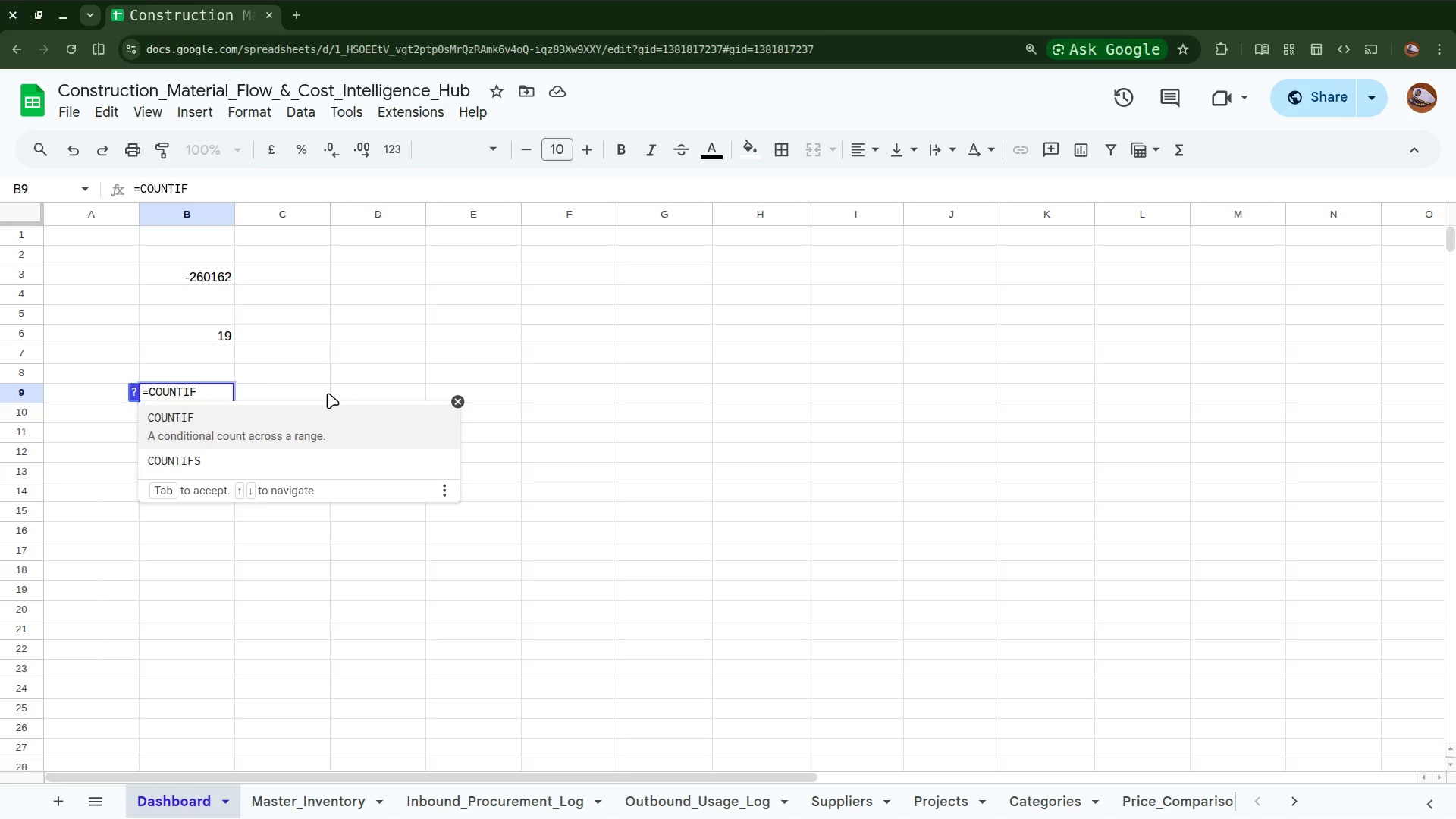 
wait(8.67)
 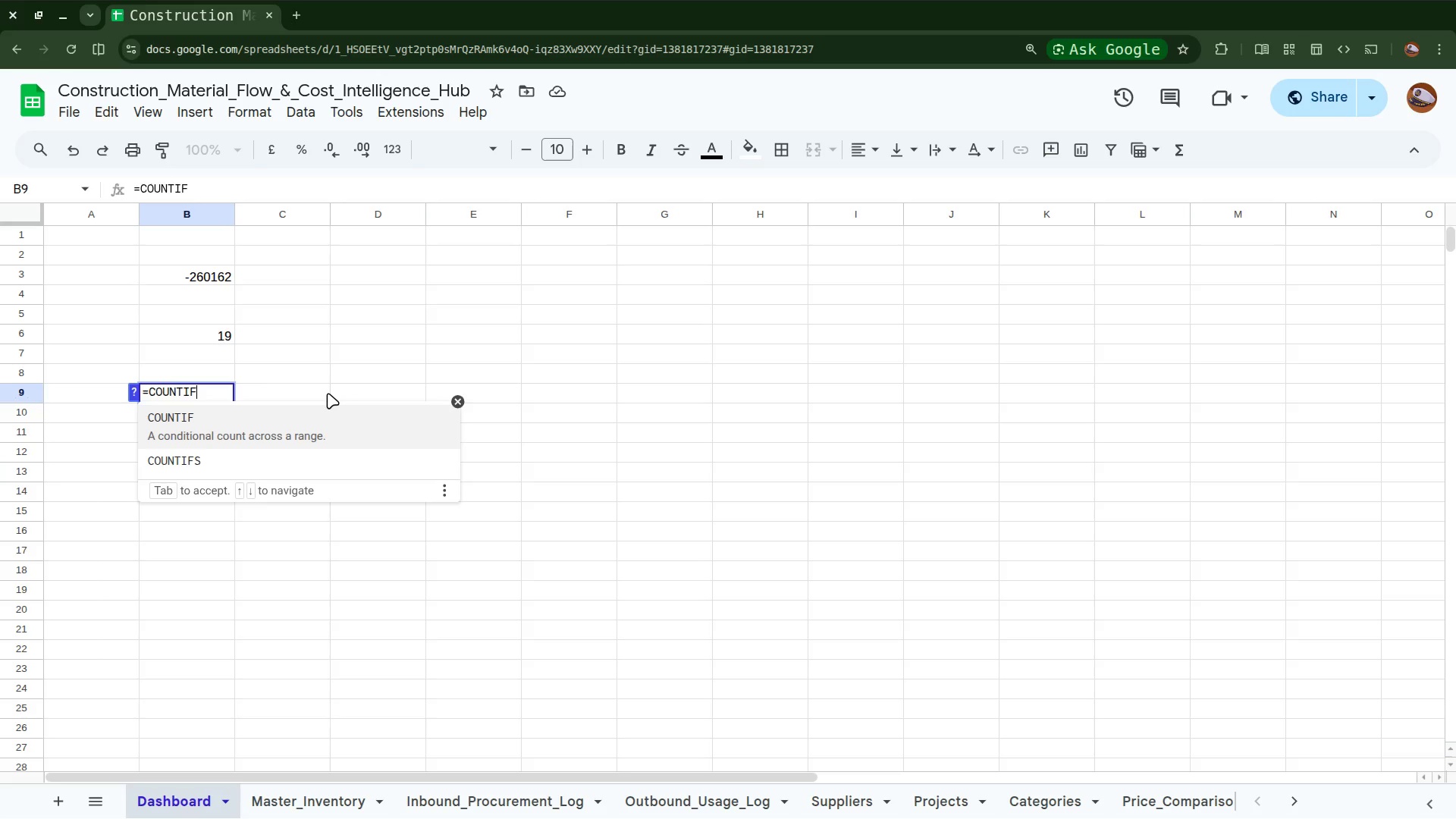 
key(Shift+8)
 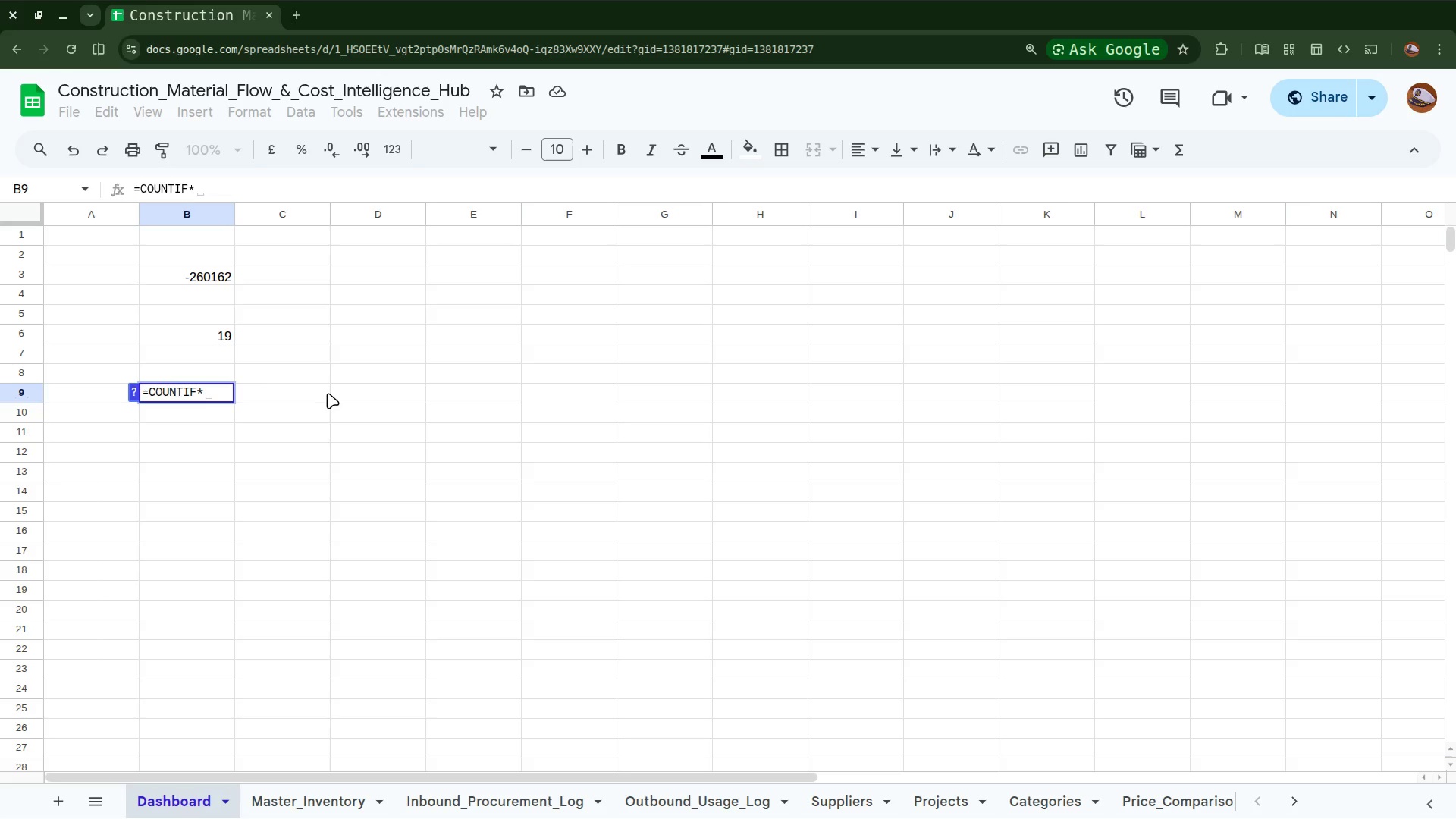 
key(Backspace)
 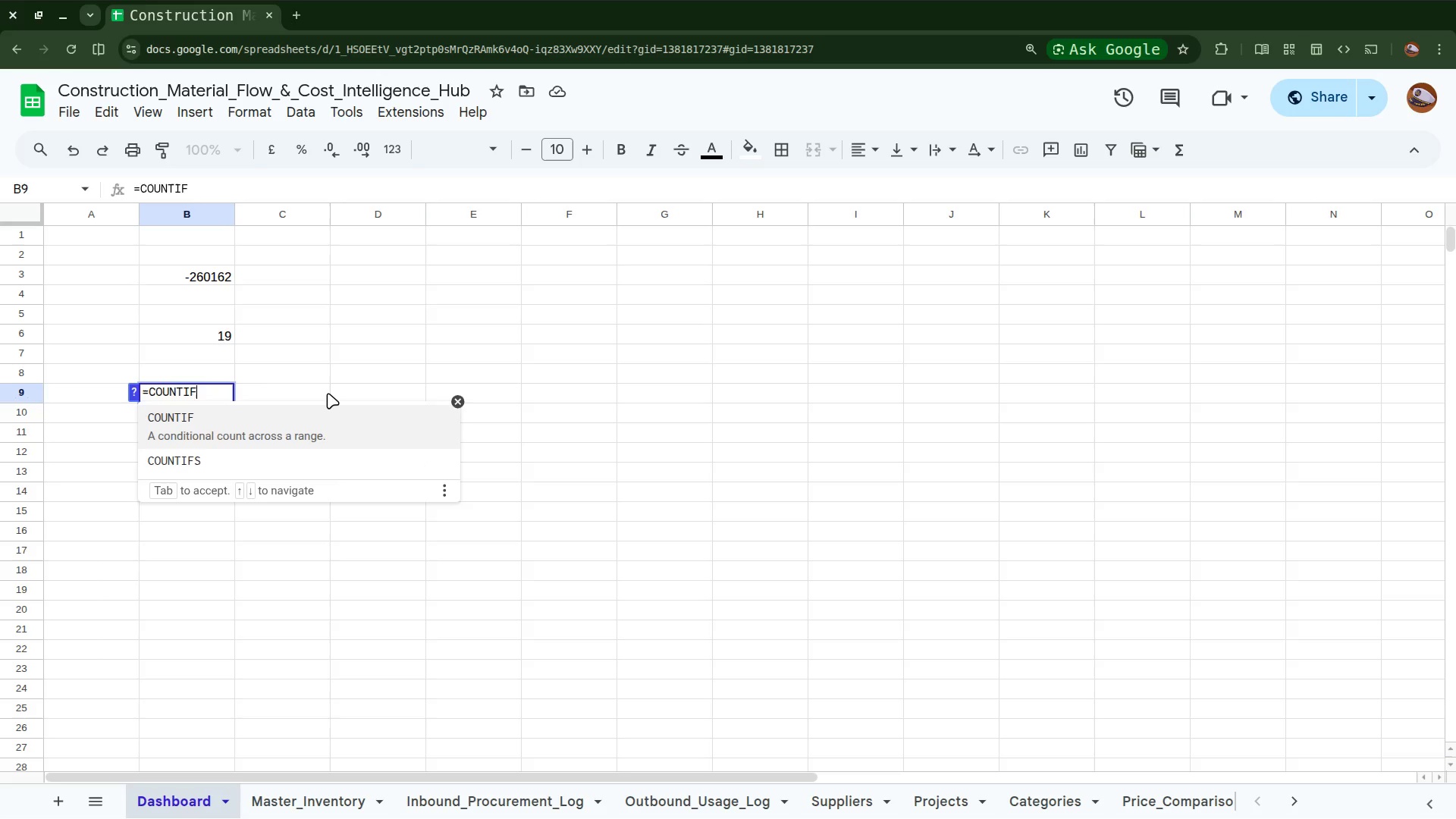 
key(Shift+9)
 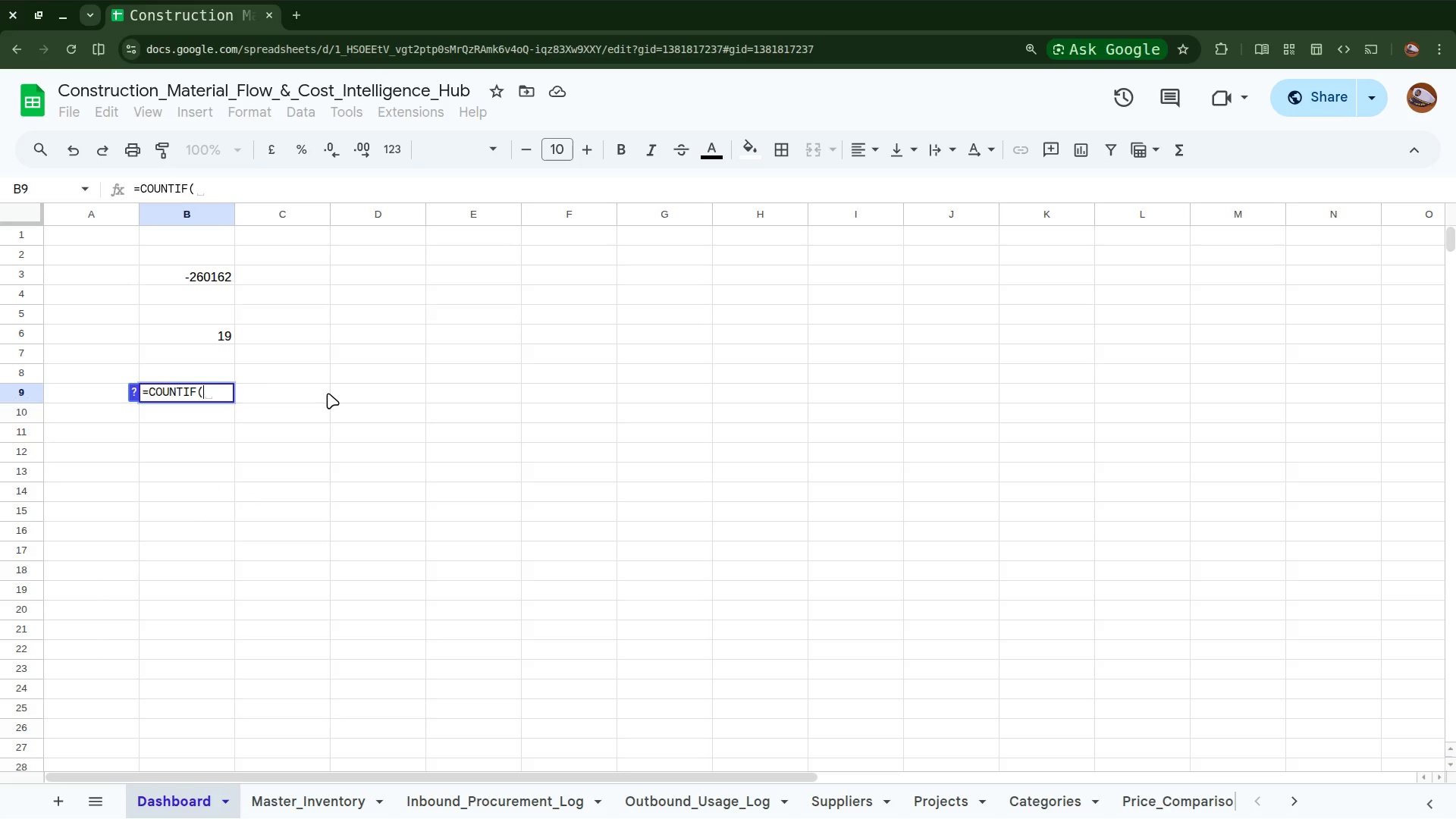 
wait(5.56)
 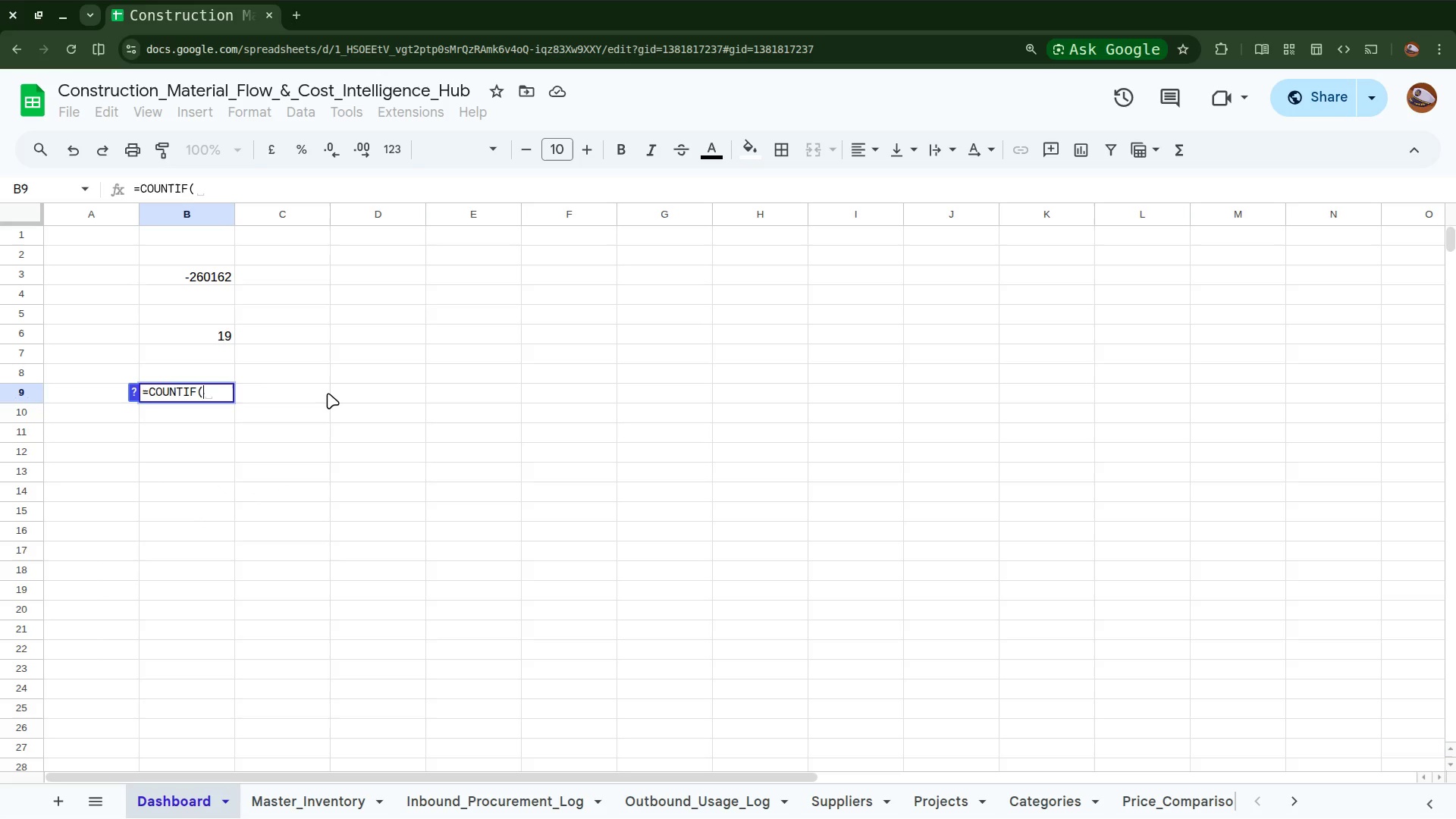 
key(Shift+R)
 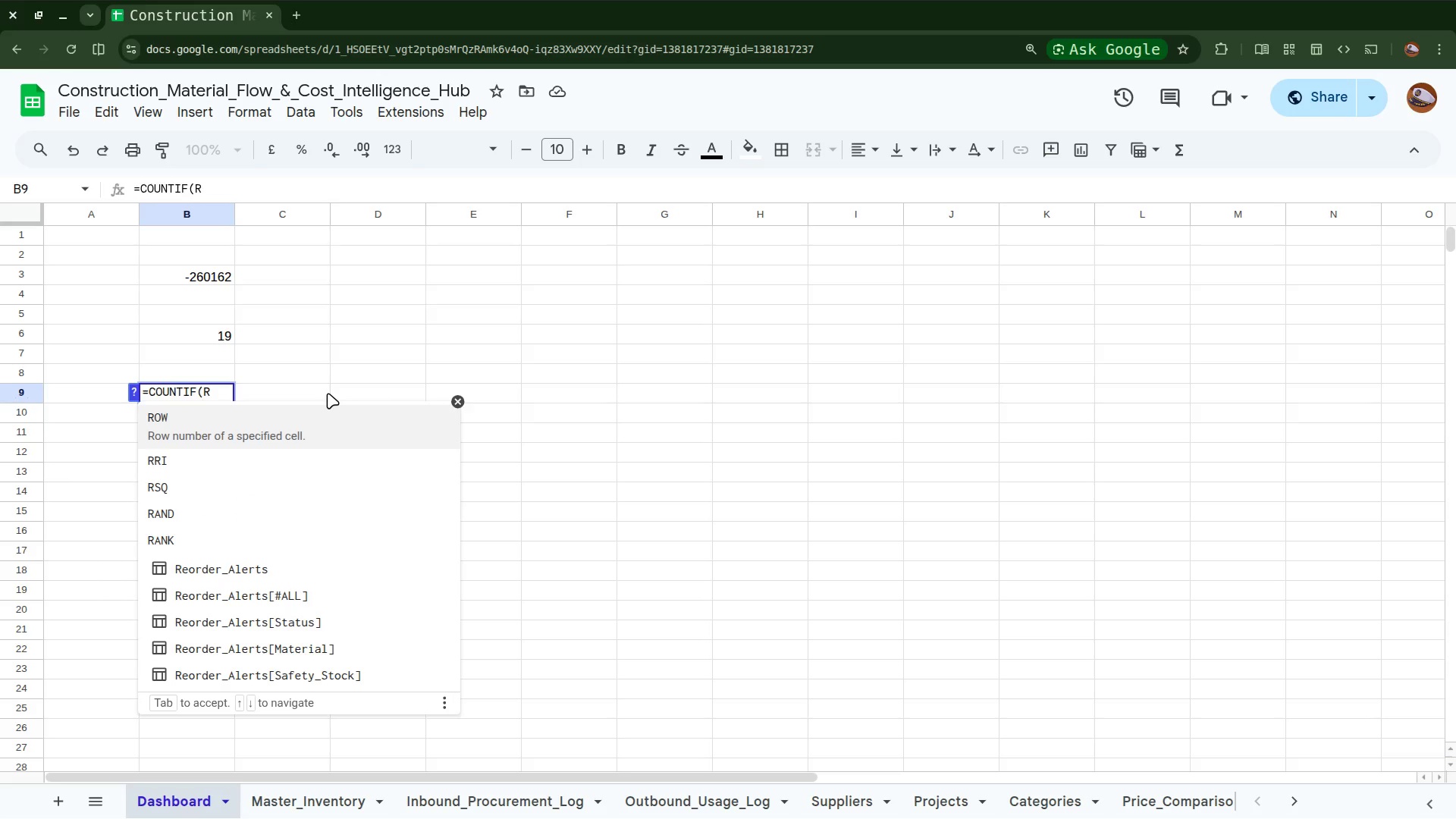 
key(E)
 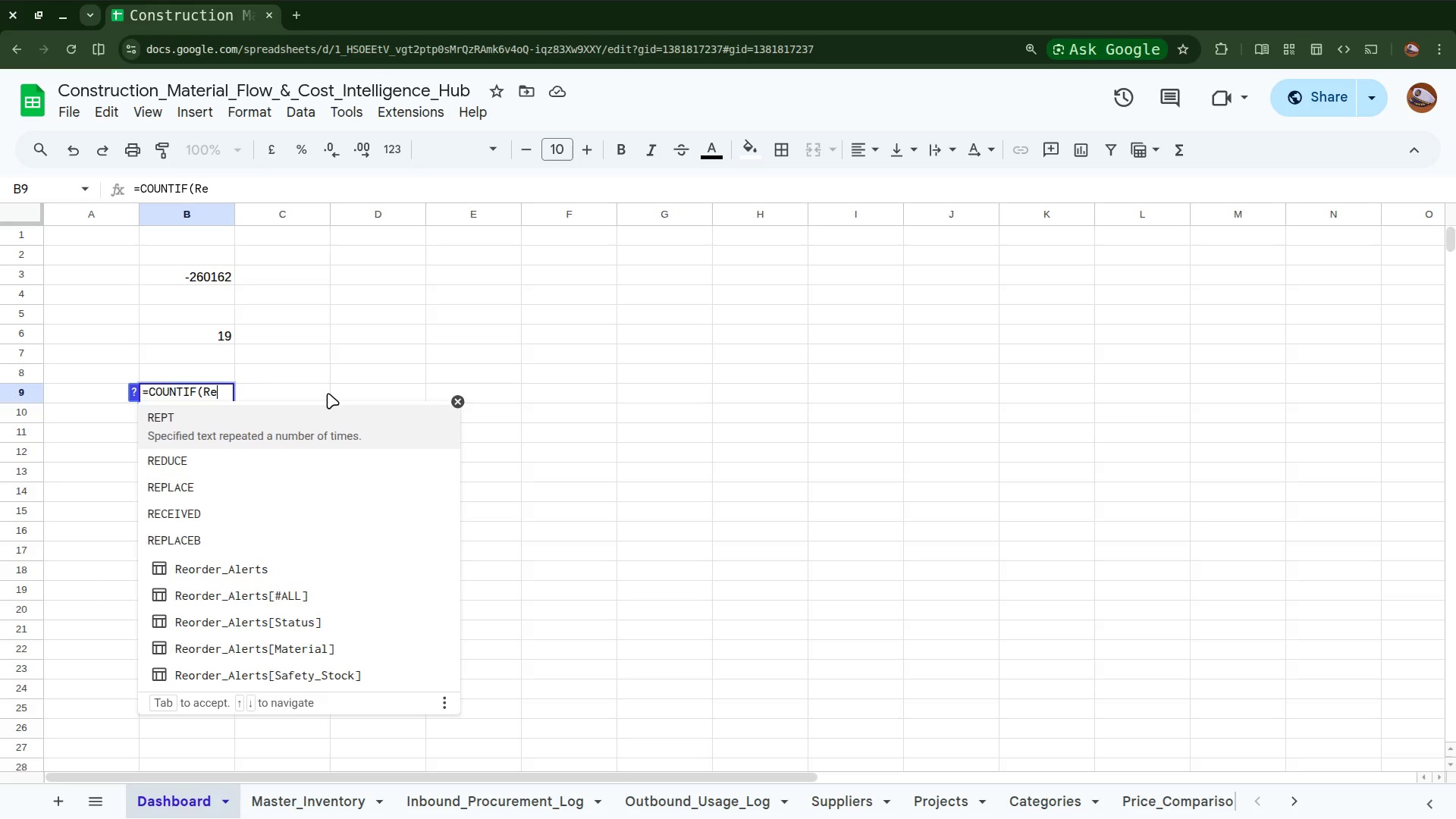 
type(order)
 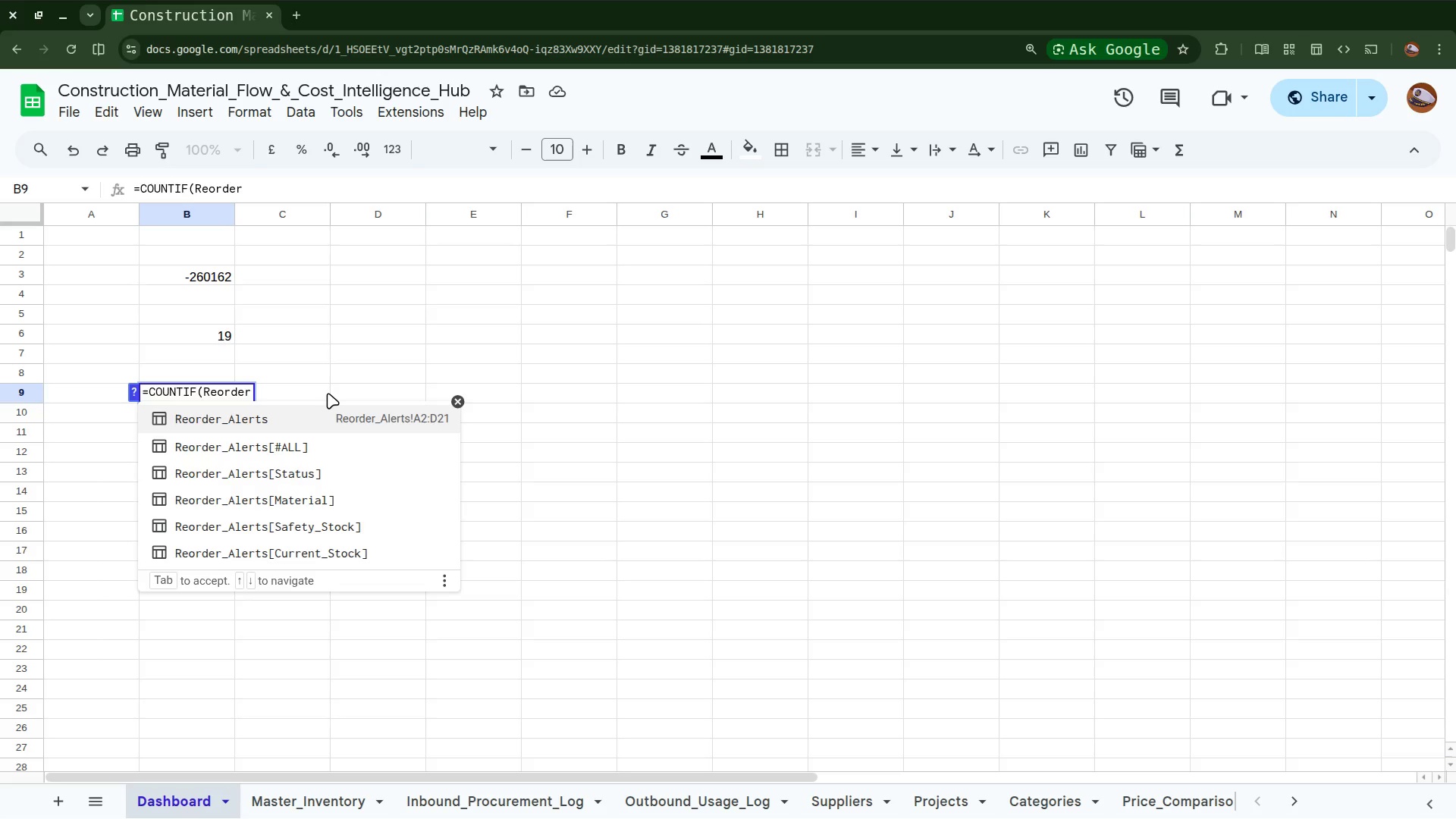 
wait(5.24)
 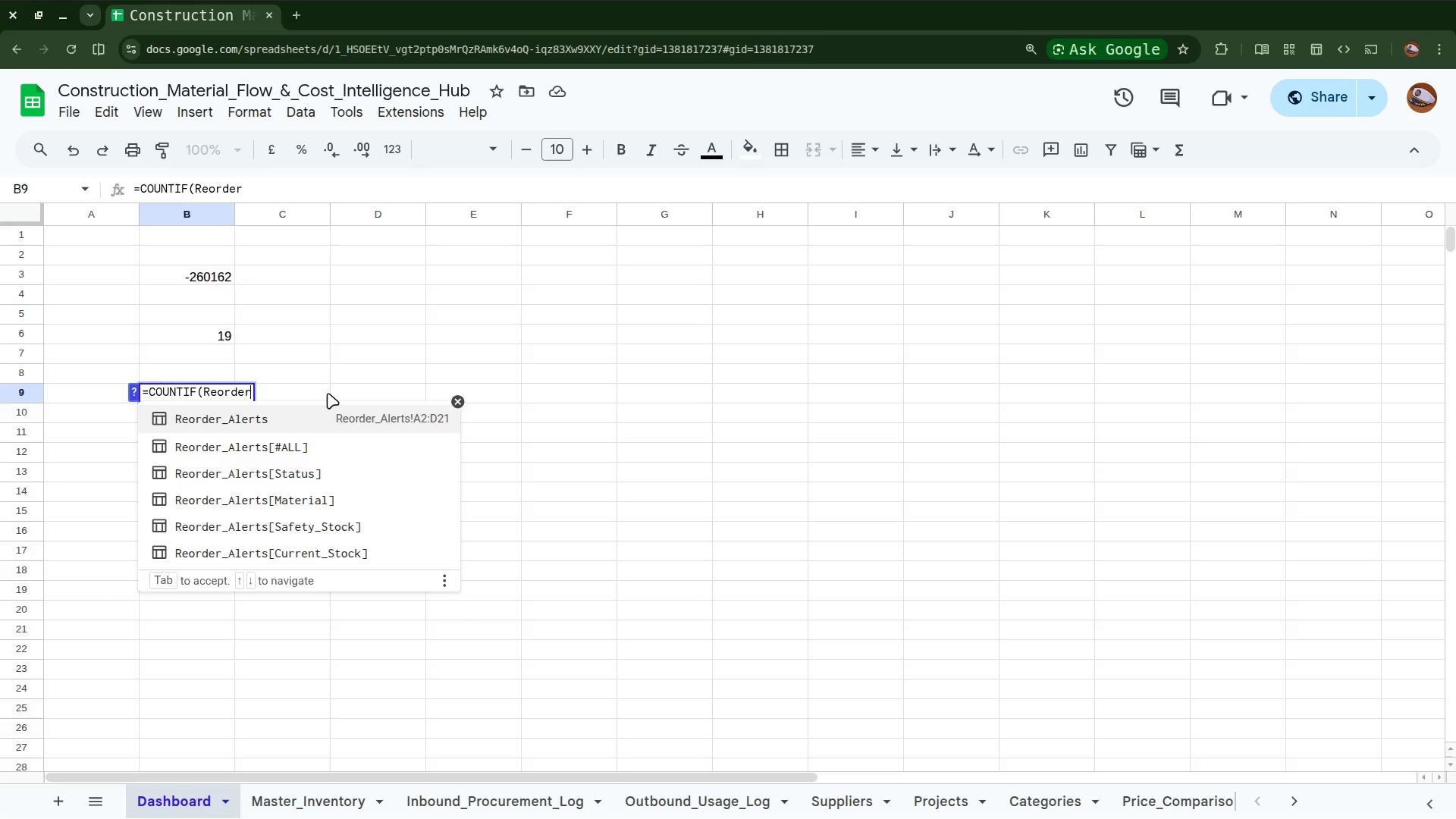 
key(Shift+Minus)
 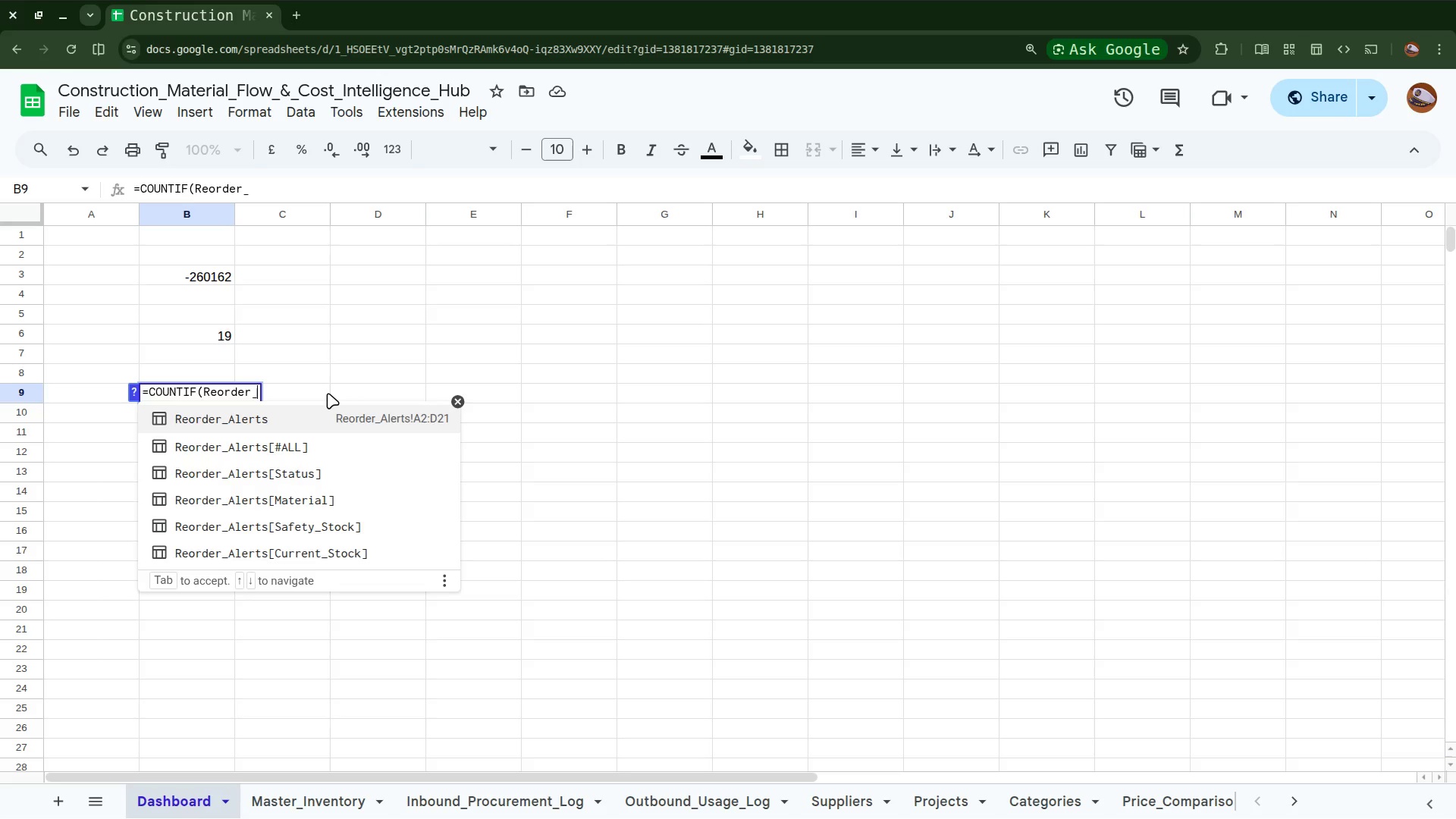 
wait(7.04)
 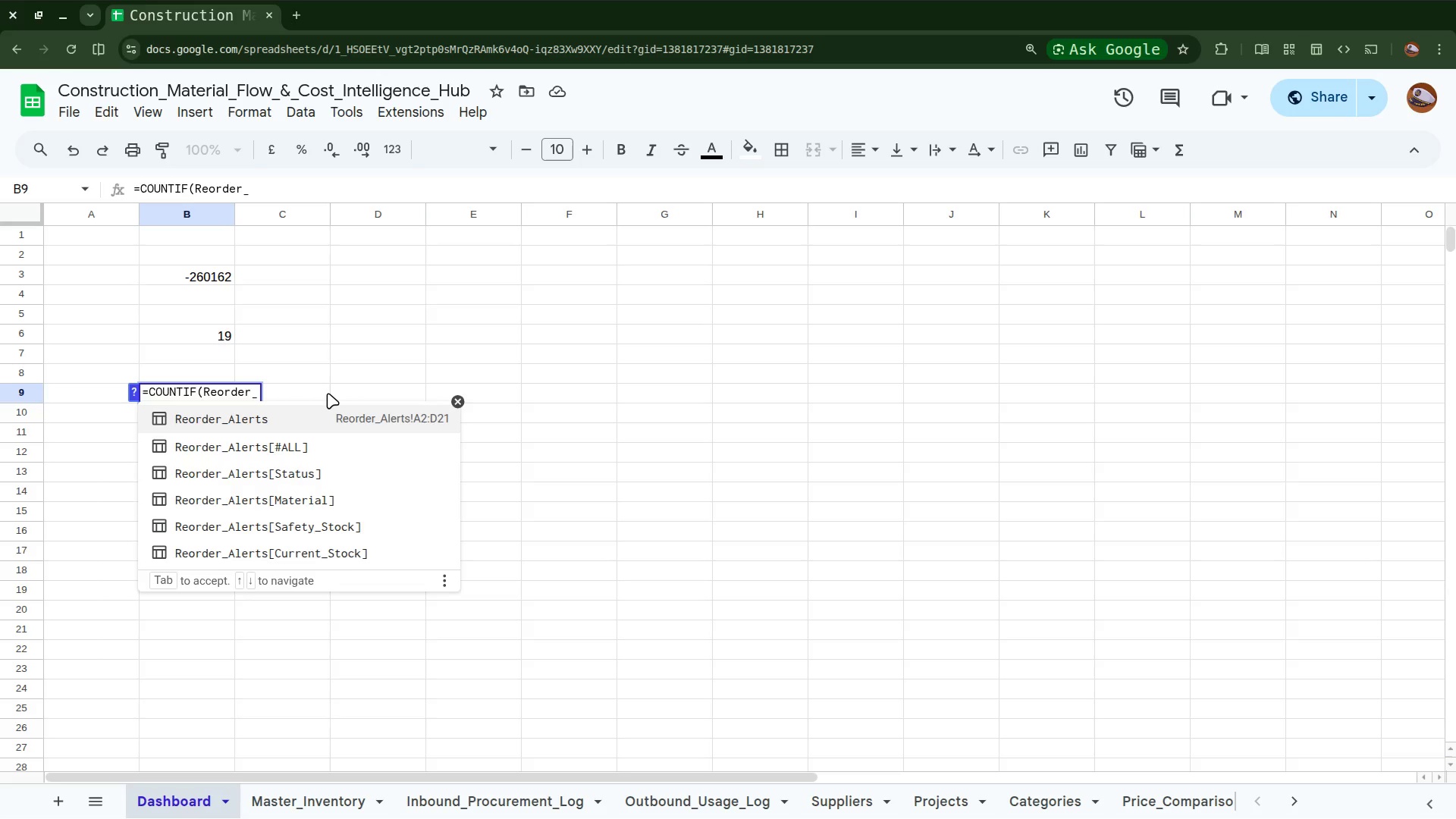 
key(Shift+A)
 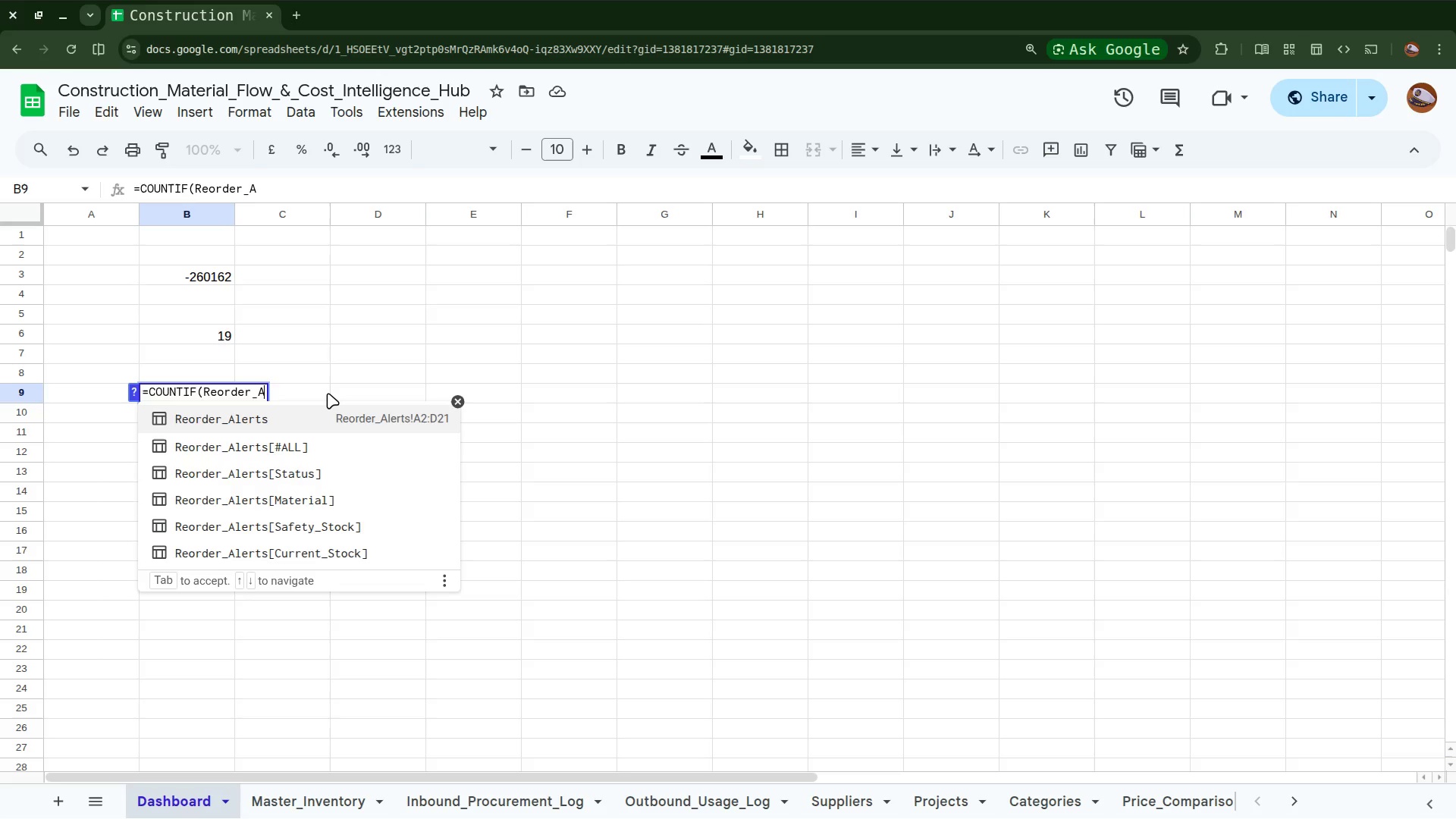 
type(lerts!)
 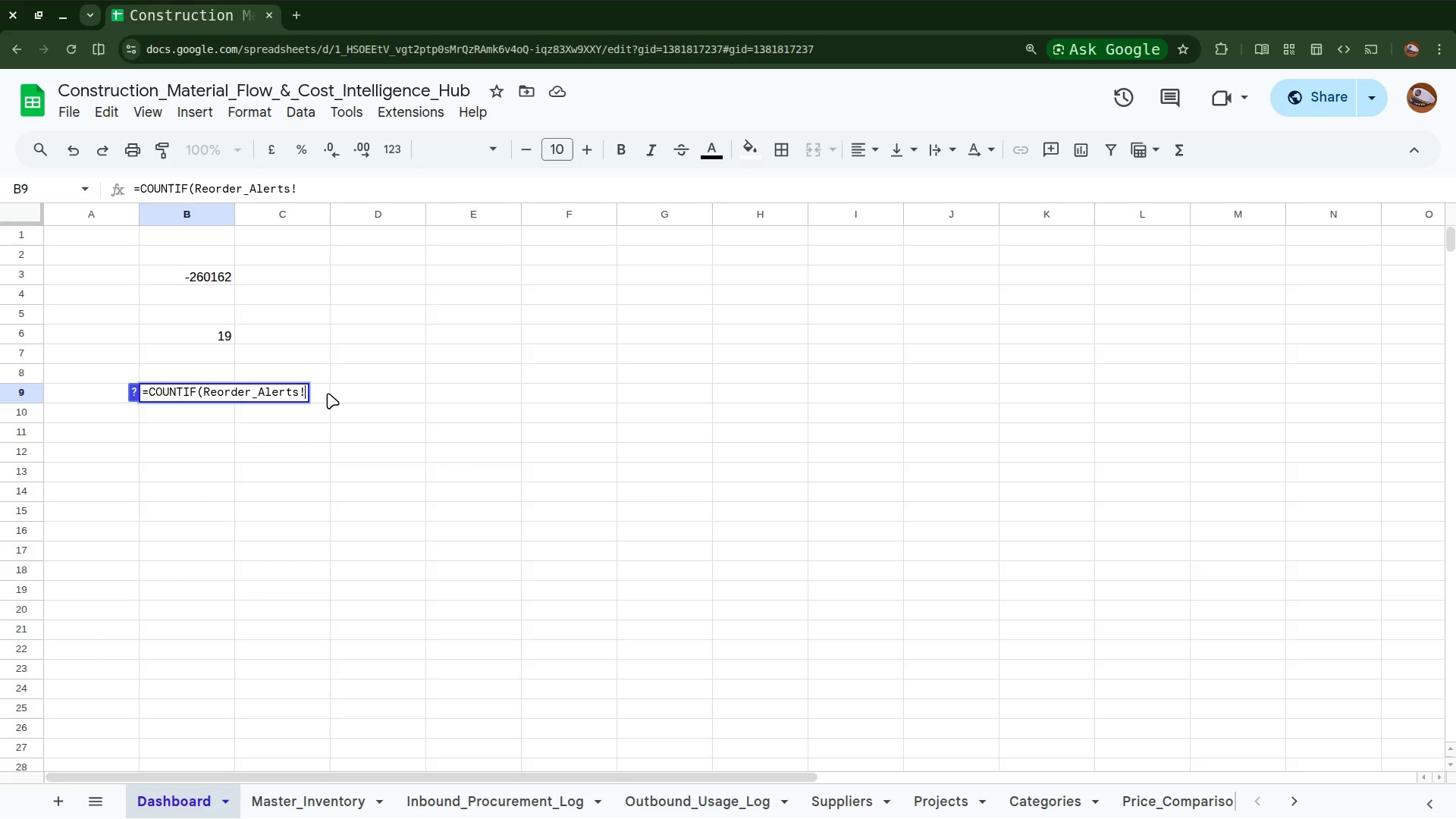 
key(Shift+D)
 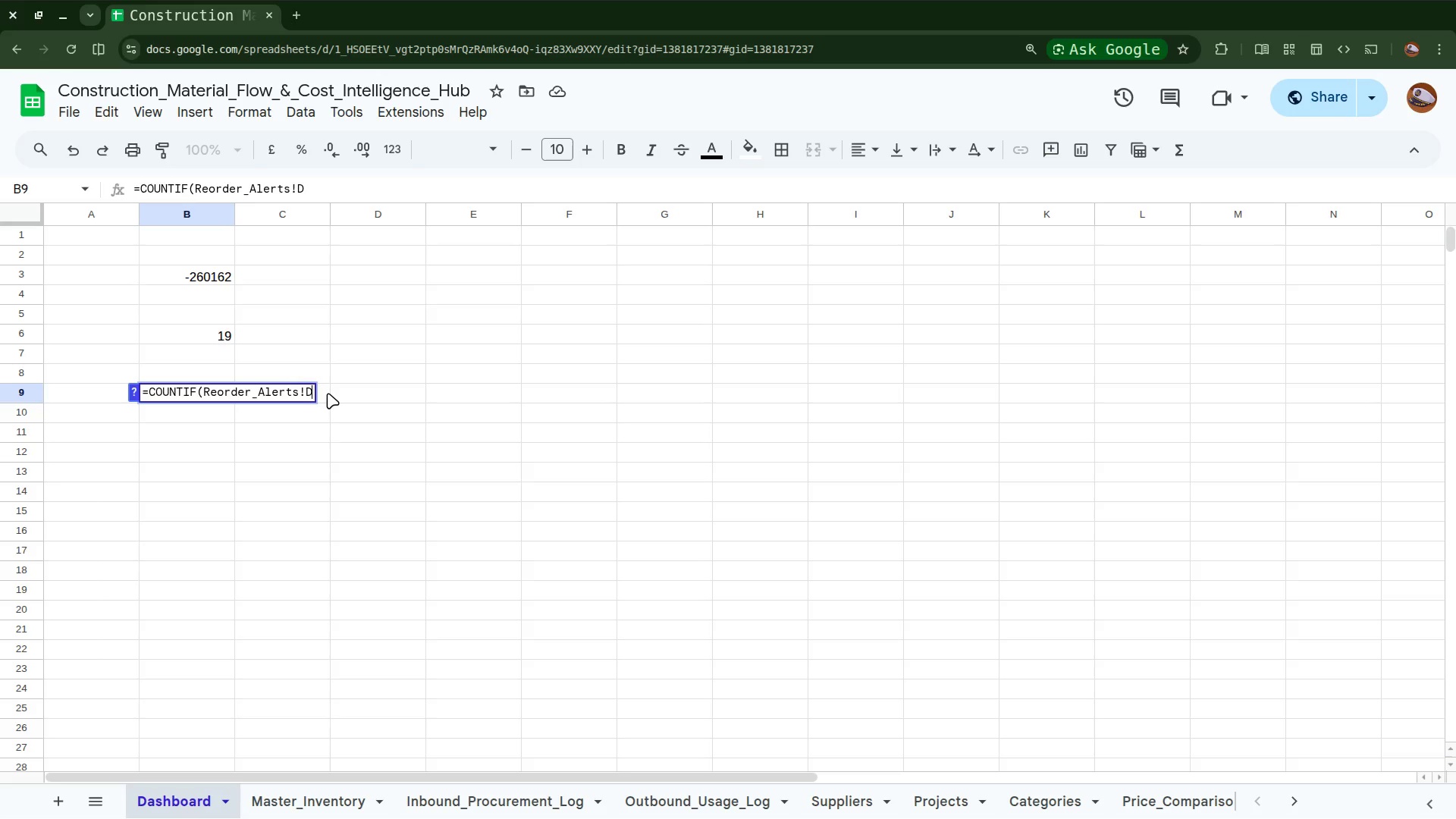 
key(Shift+Semicolon)
 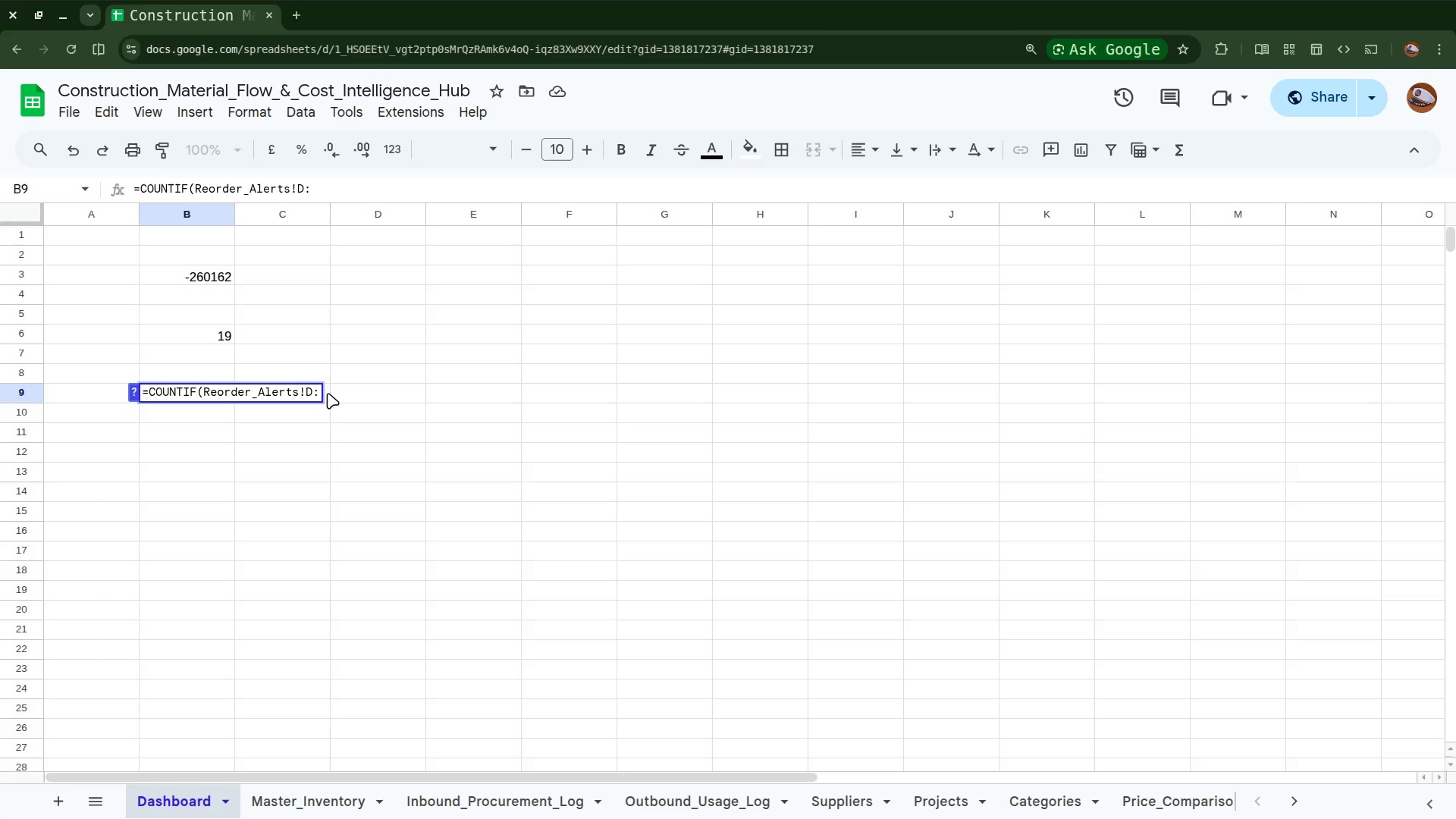 
key(Shift+D)
 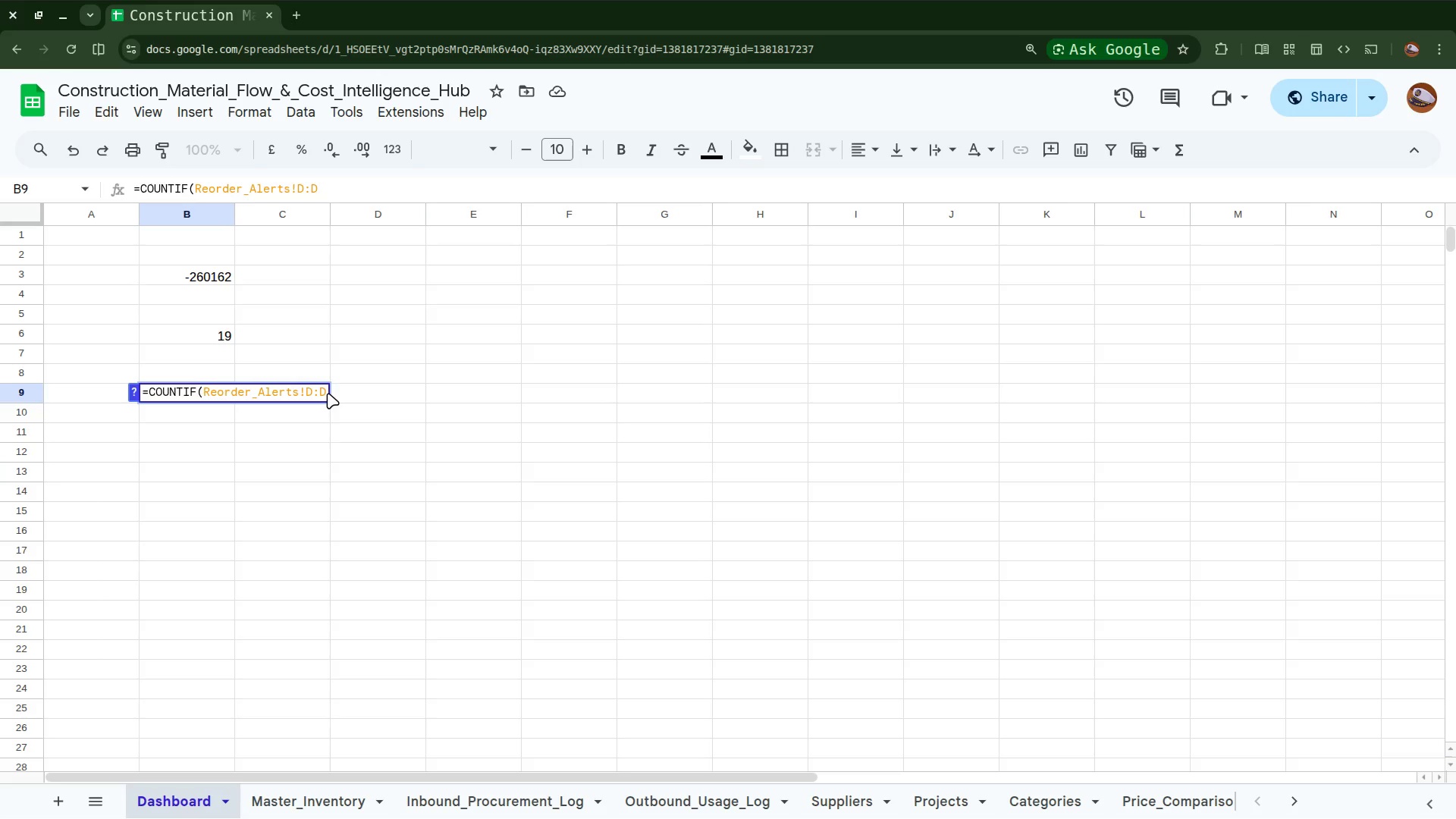 
key(ArrowLeft)
 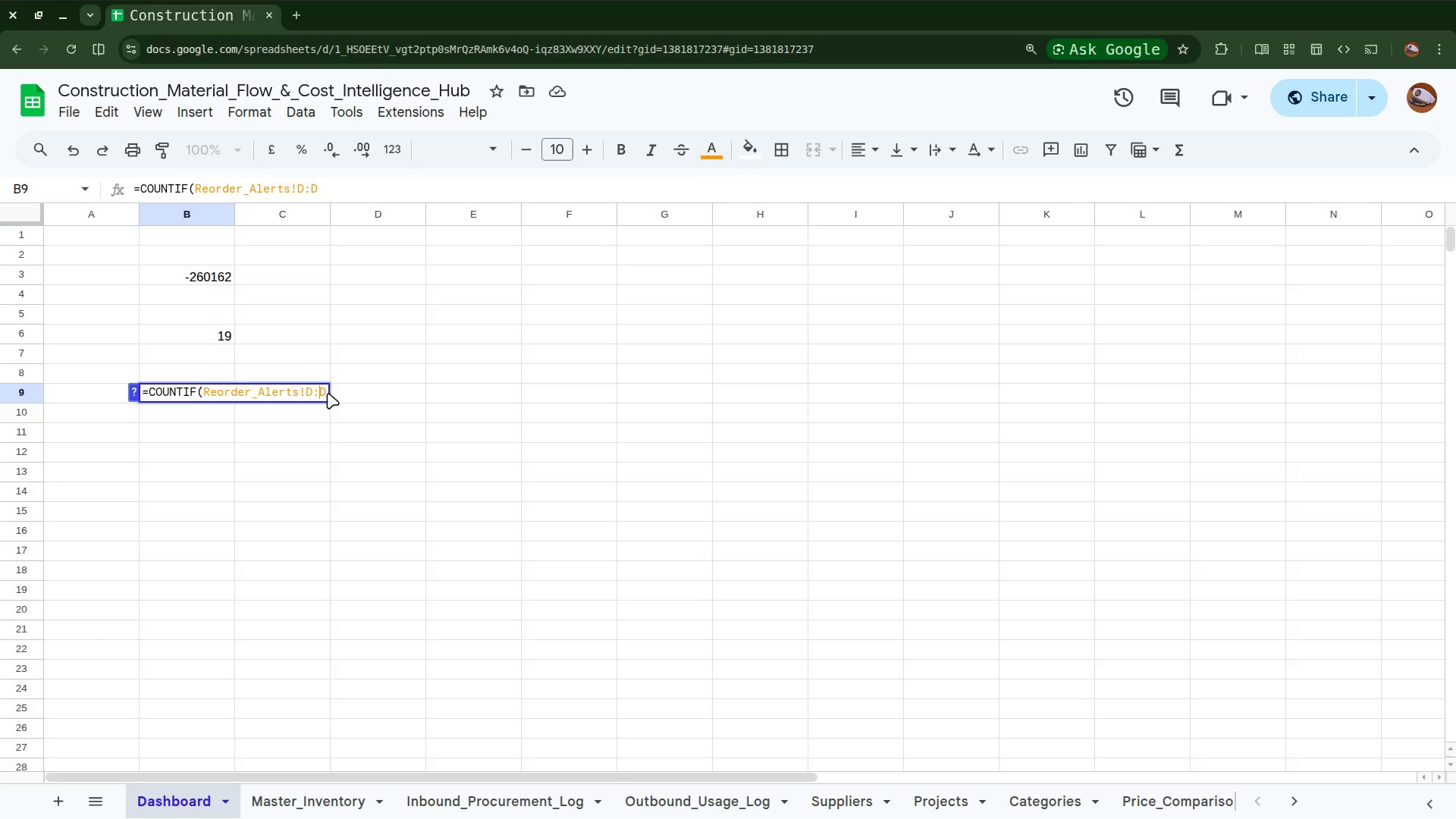 
key(ArrowLeft)
 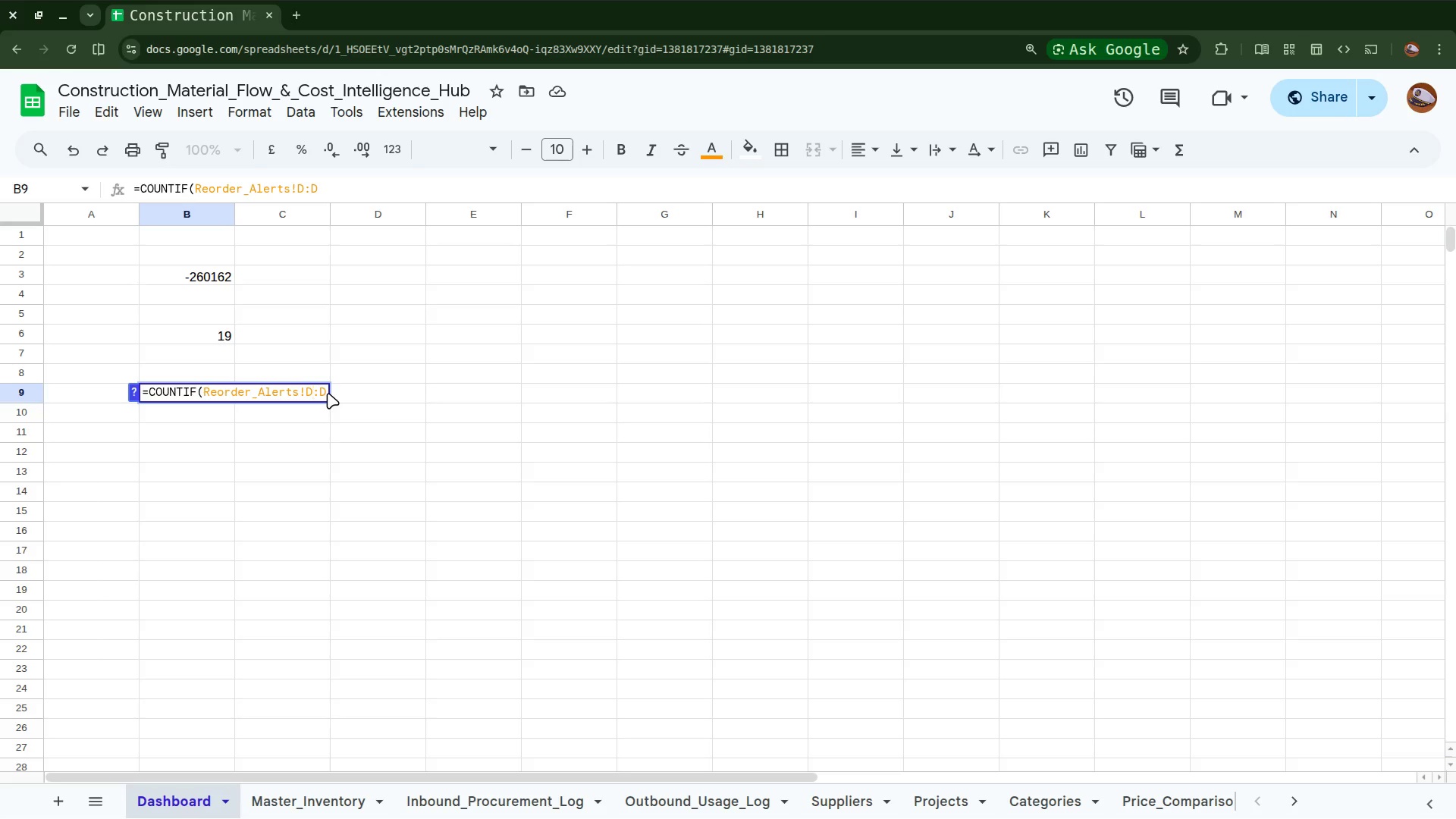 
key(ArrowRight)
 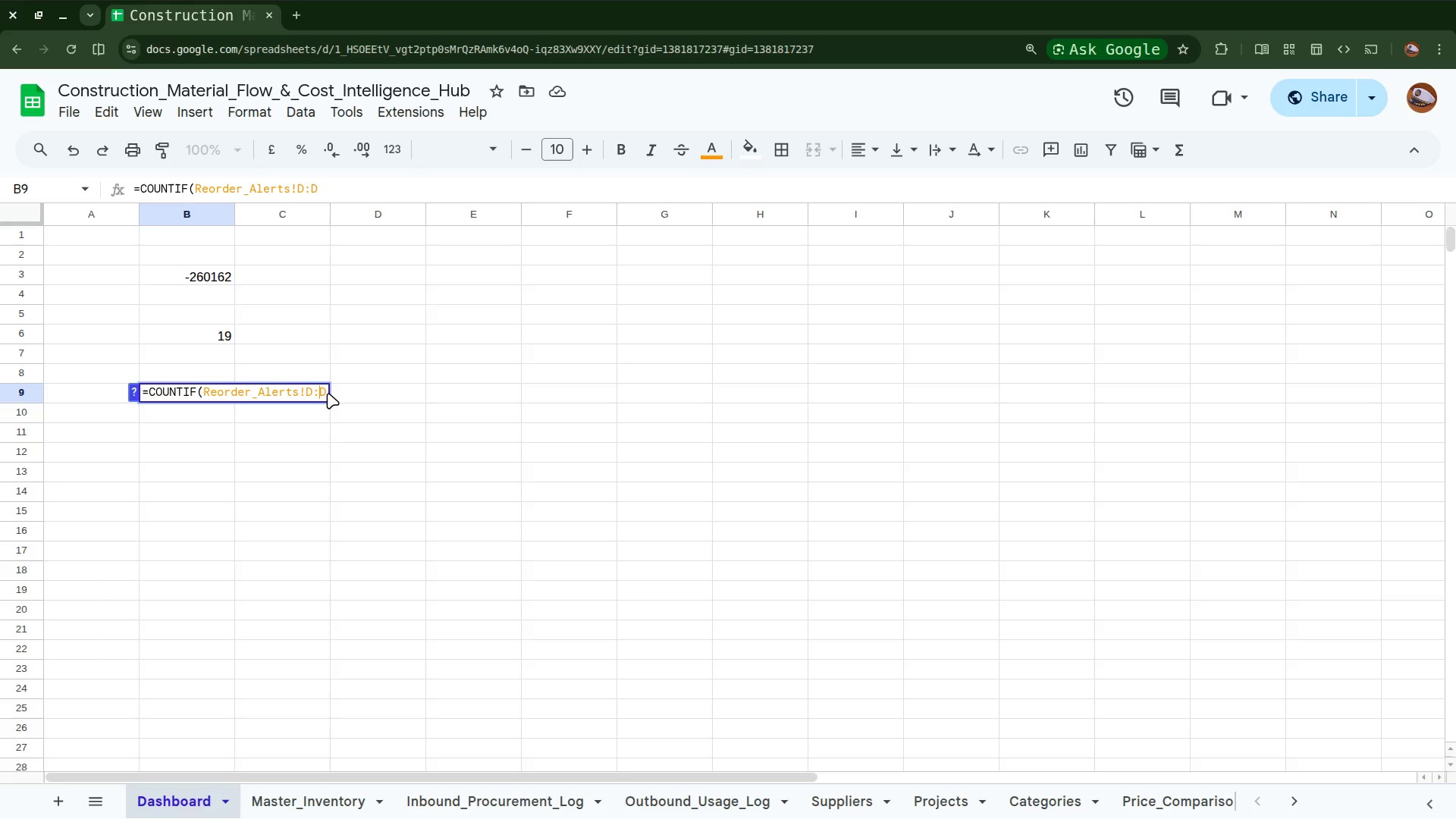 
key(ArrowRight)
 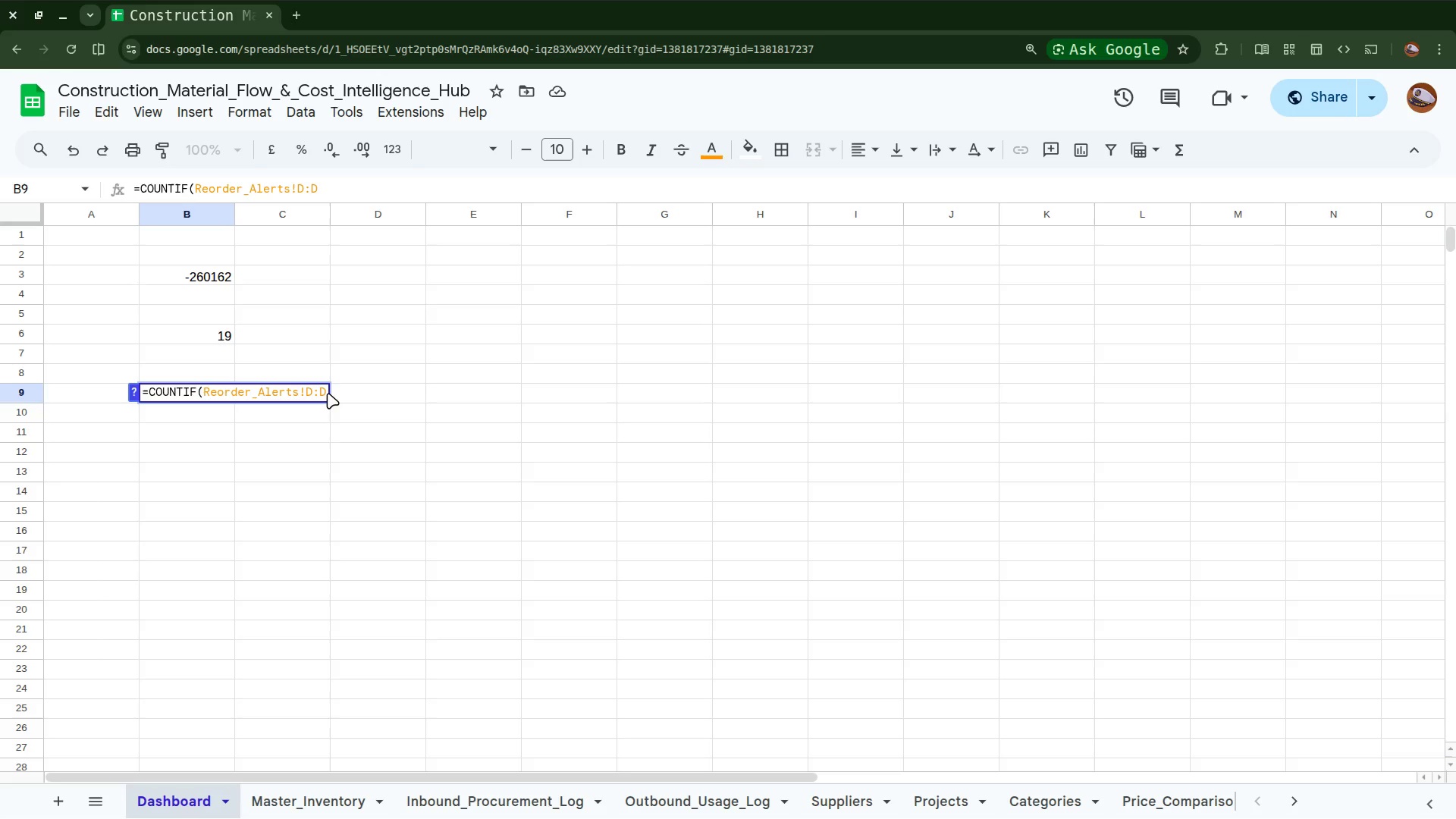 
wait(5.97)
 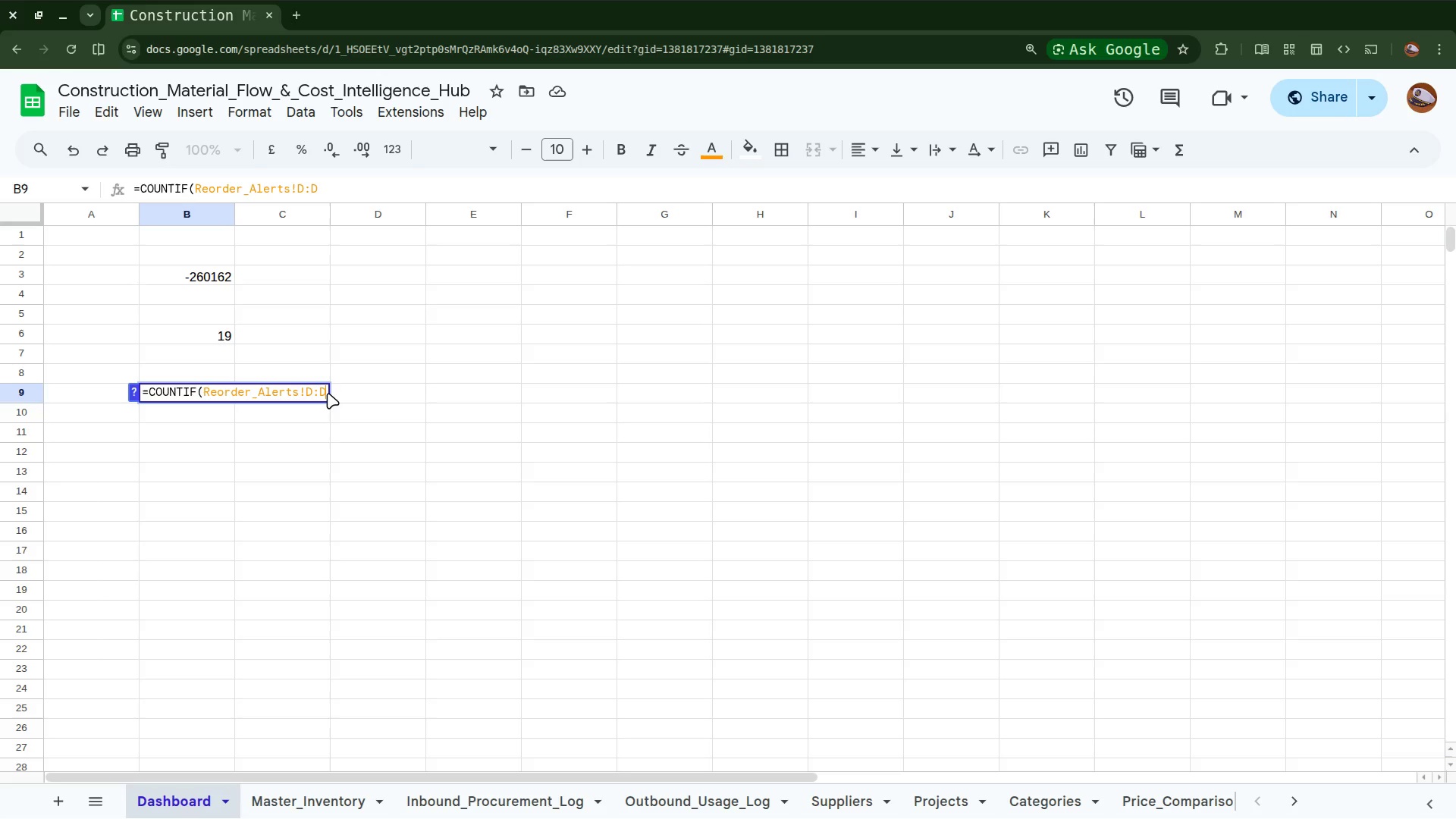 
key(Comma)
 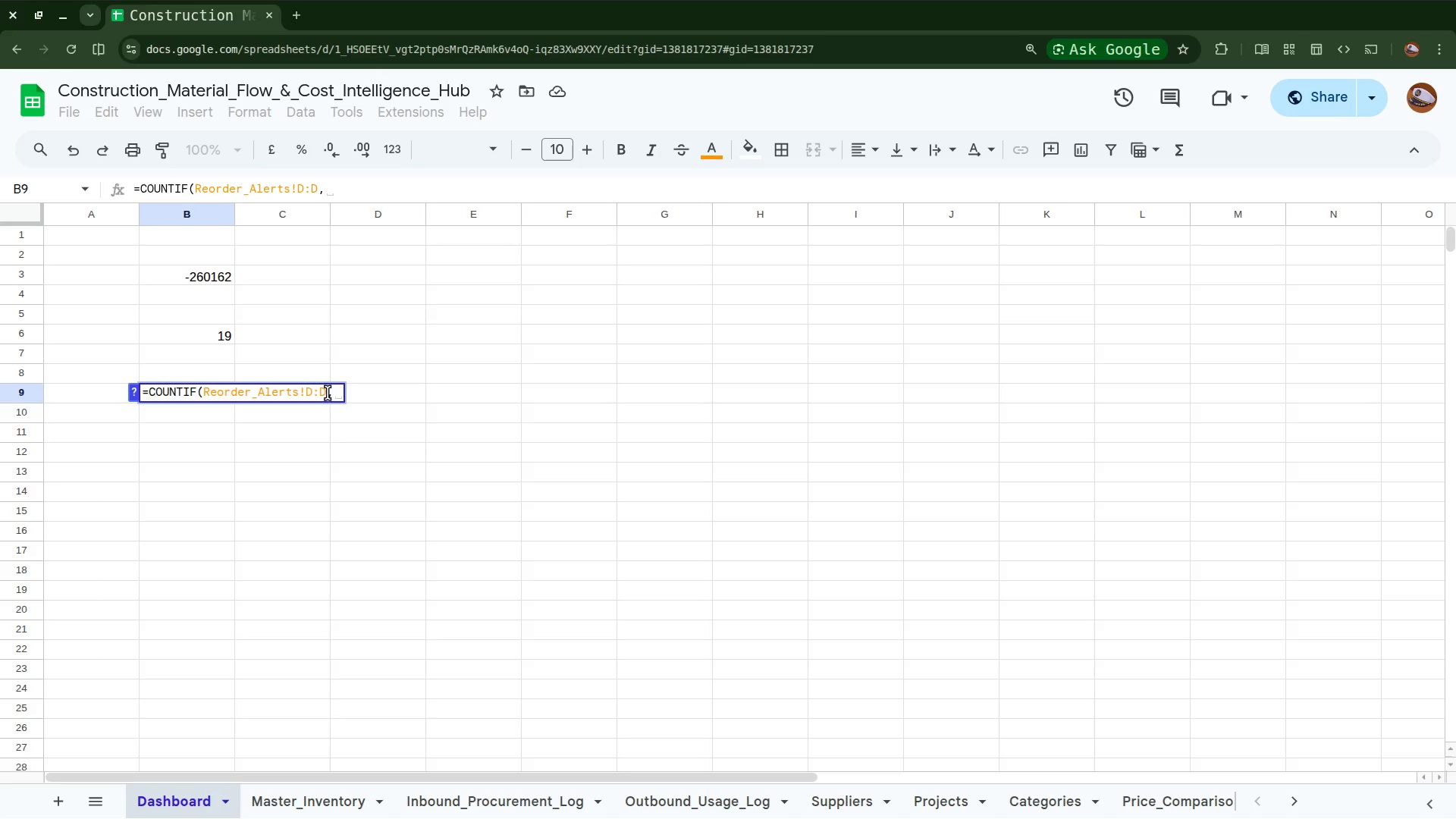 
wait(5.57)
 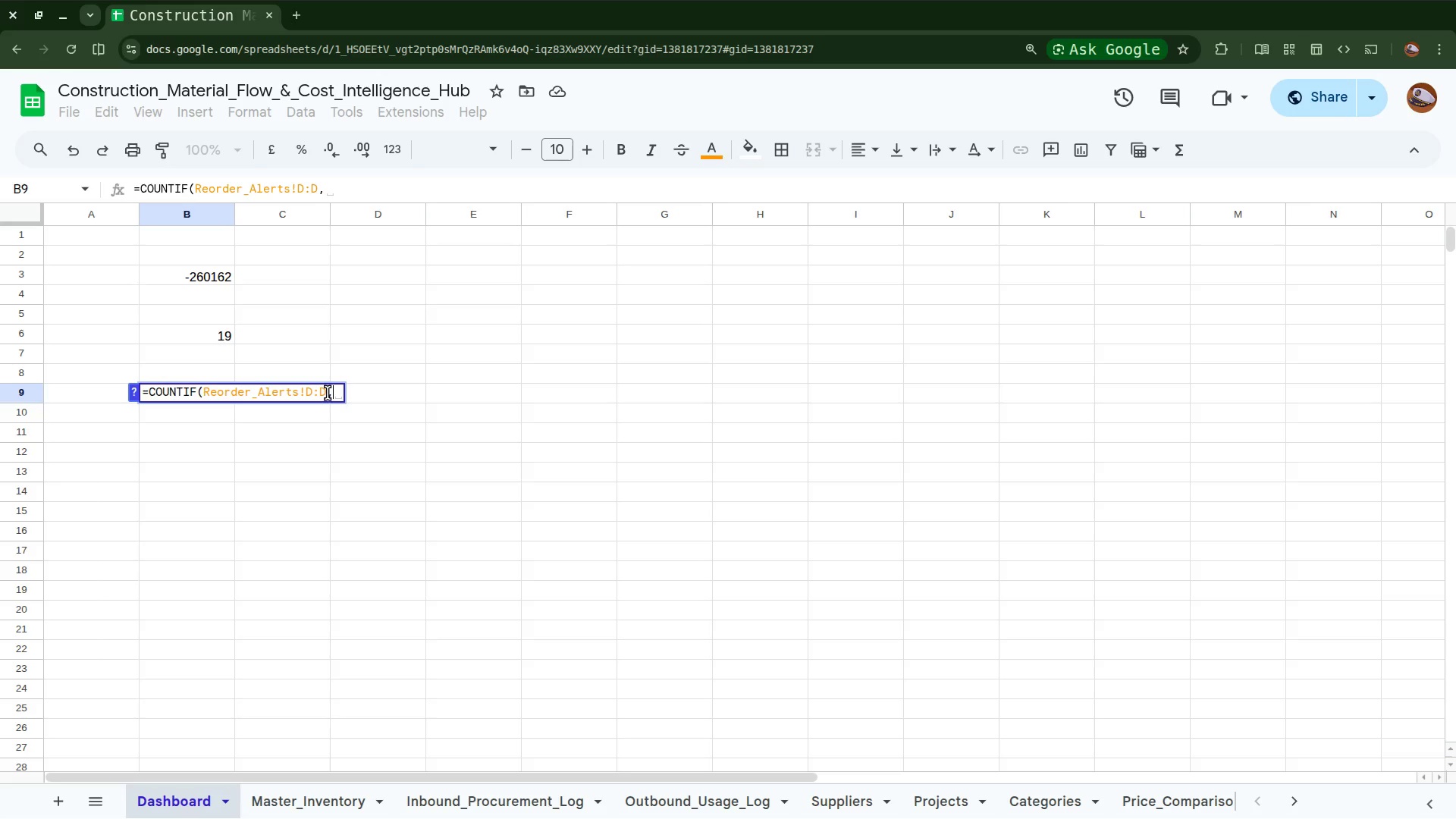 
key(Shift+Quote)
 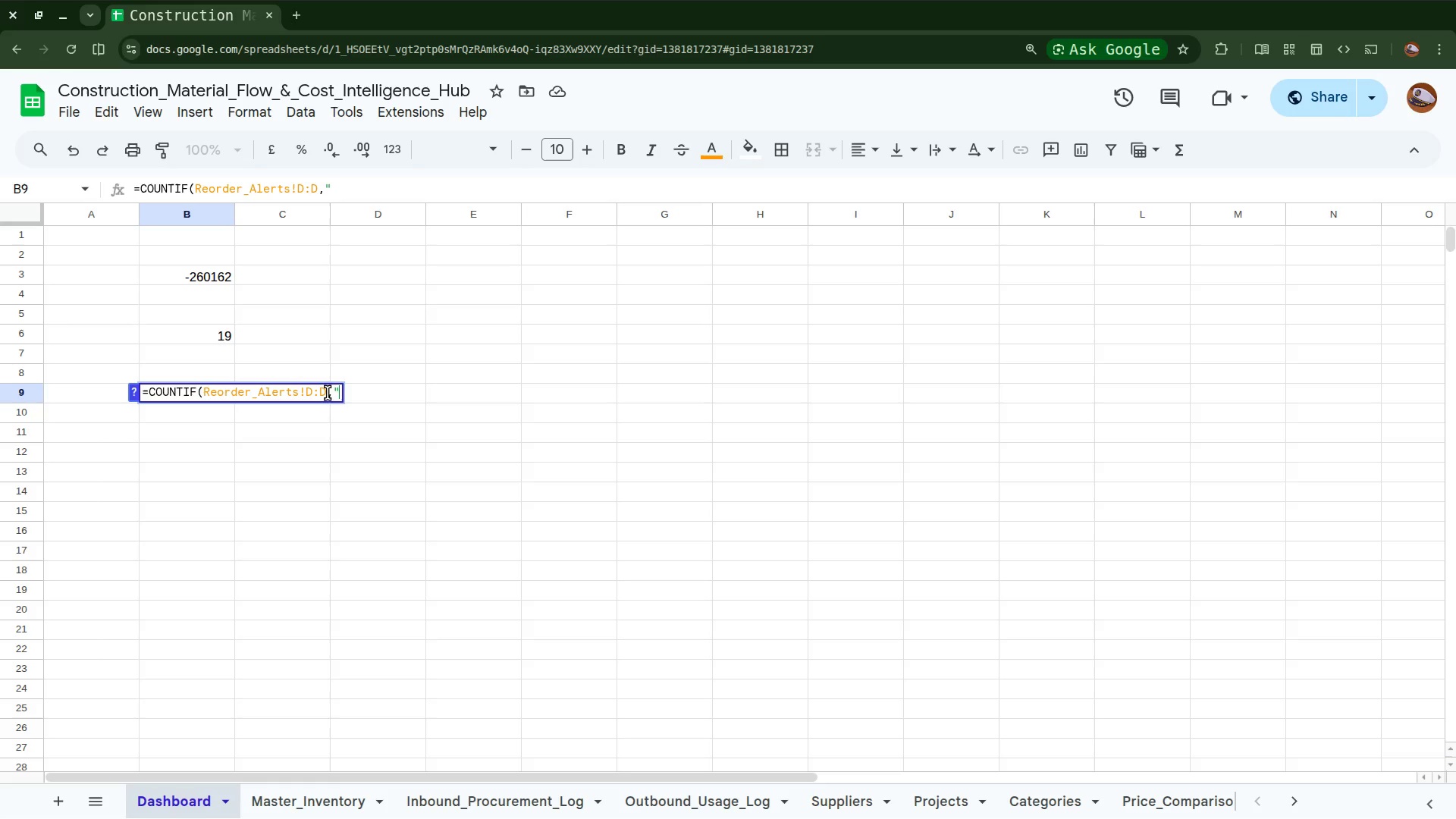 
wait(8.73)
 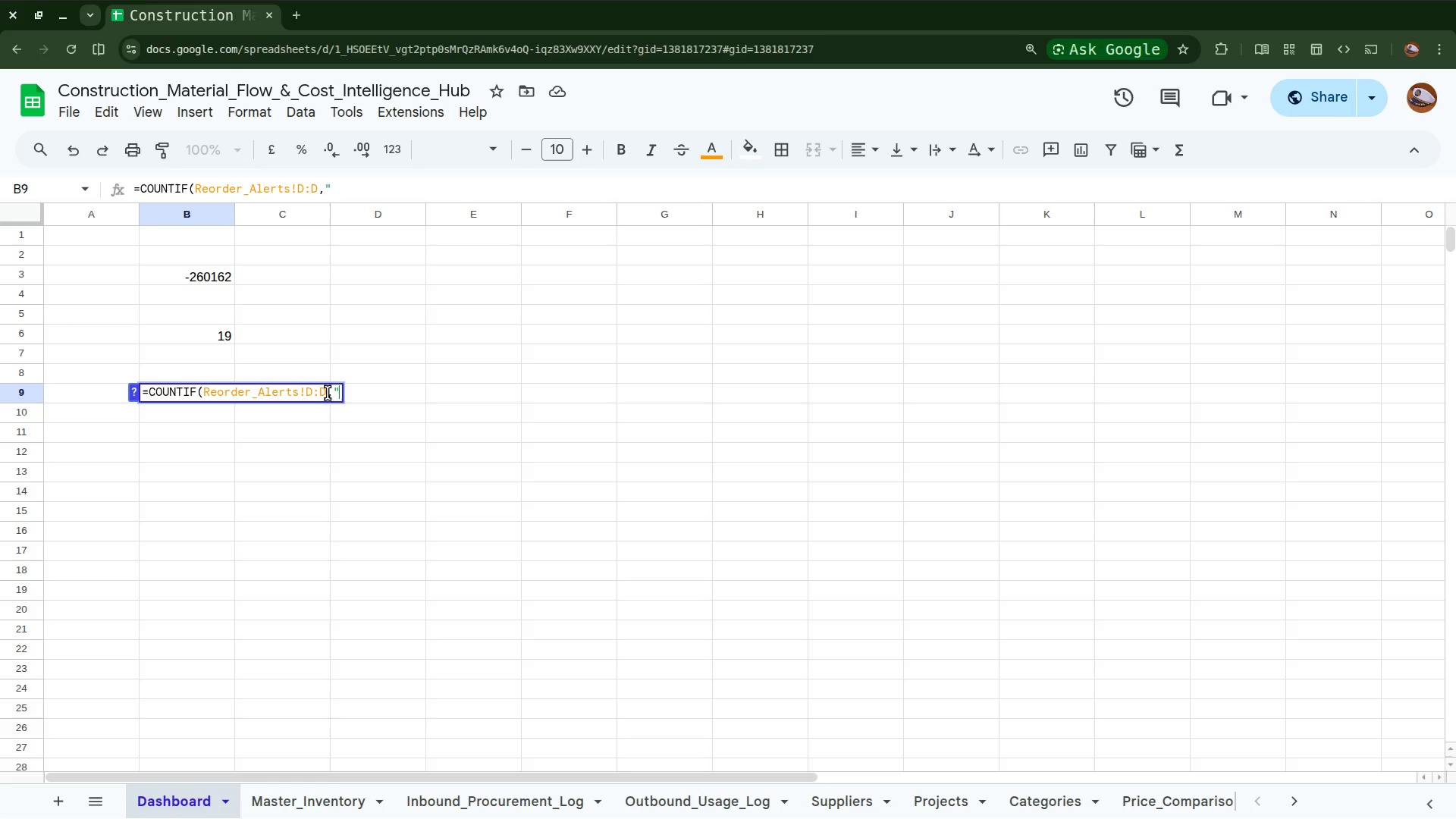 
left_click([847, 802])
 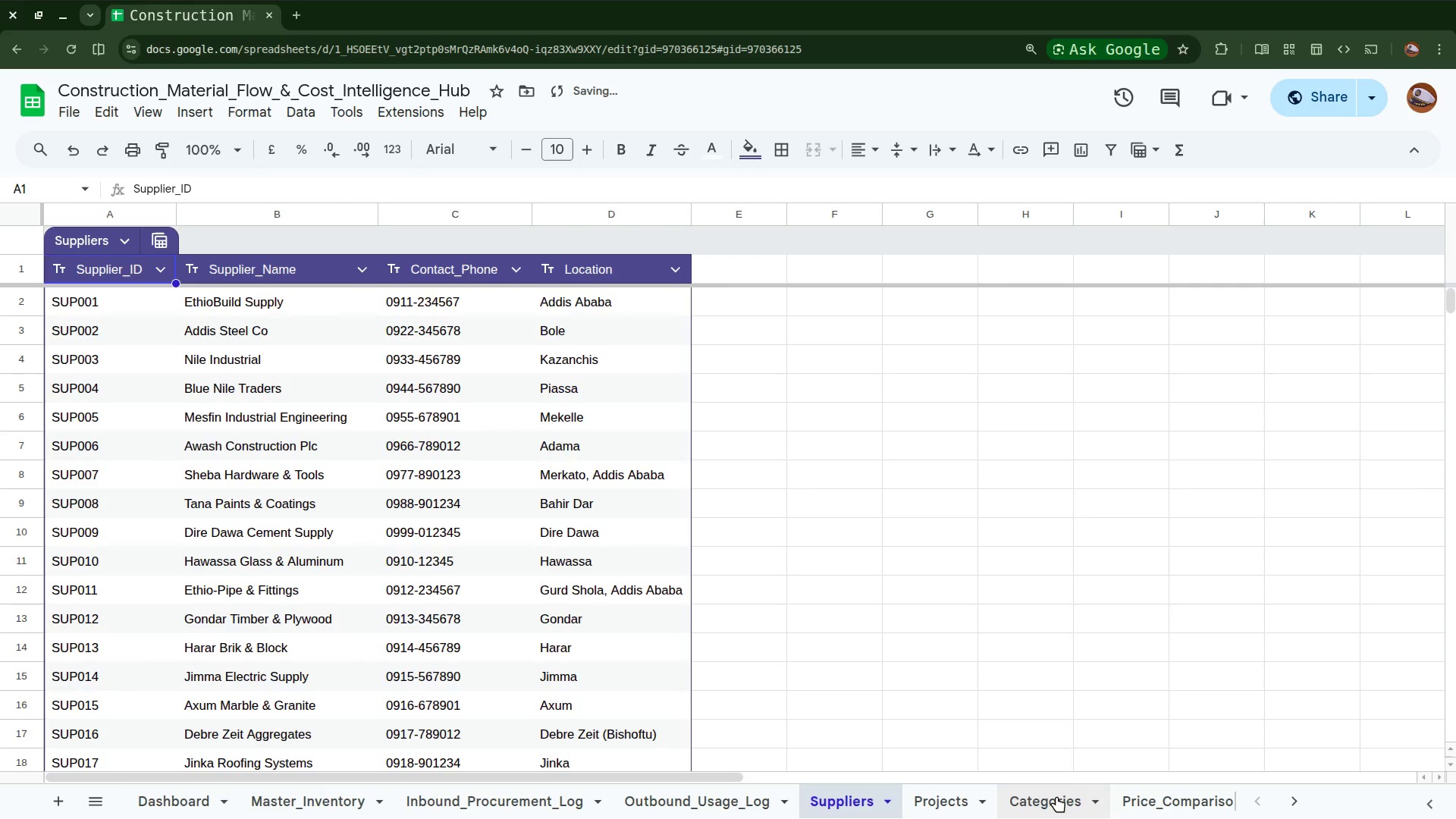 
left_click([1056, 796])
 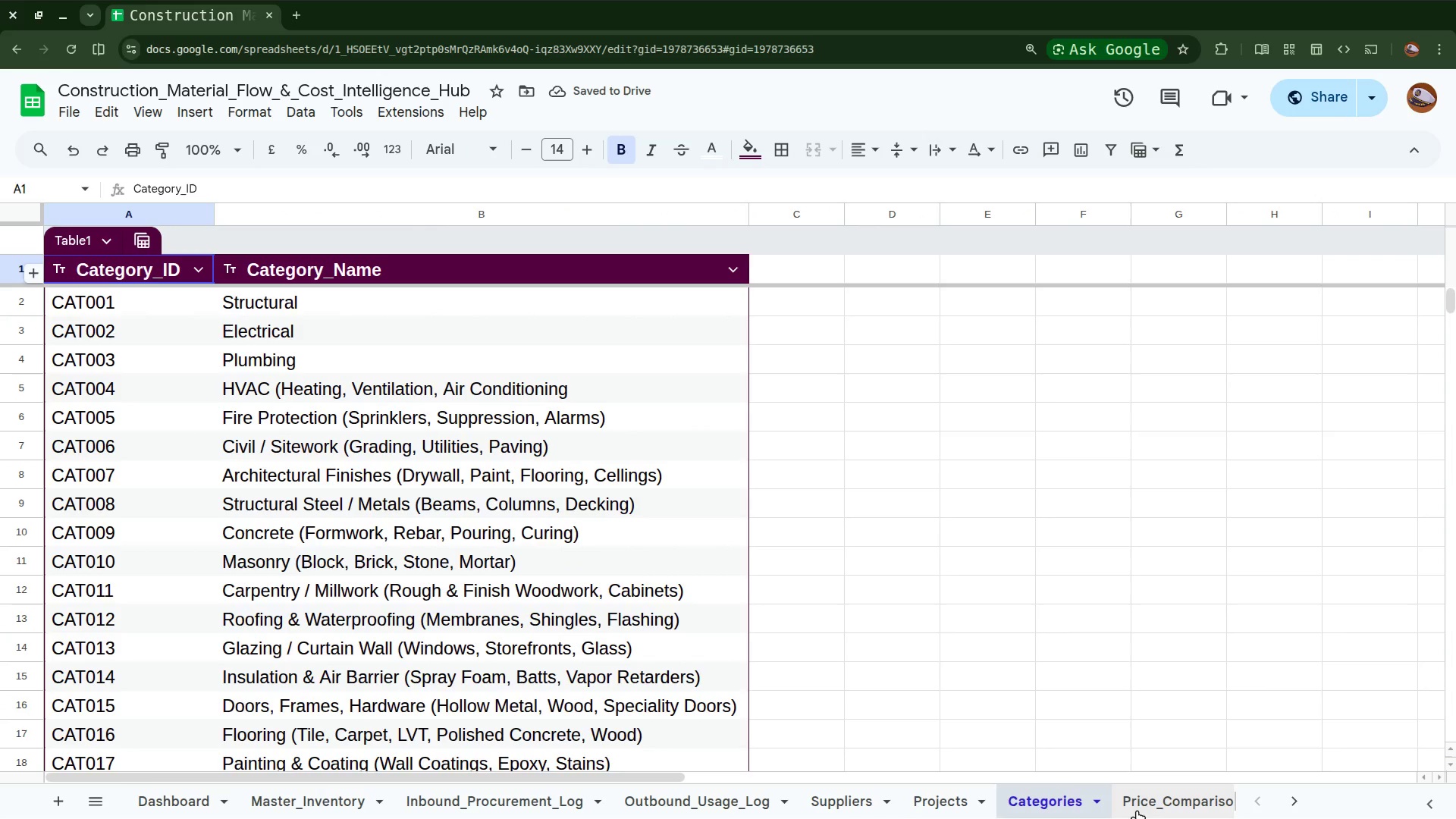 
left_click([1156, 810])
 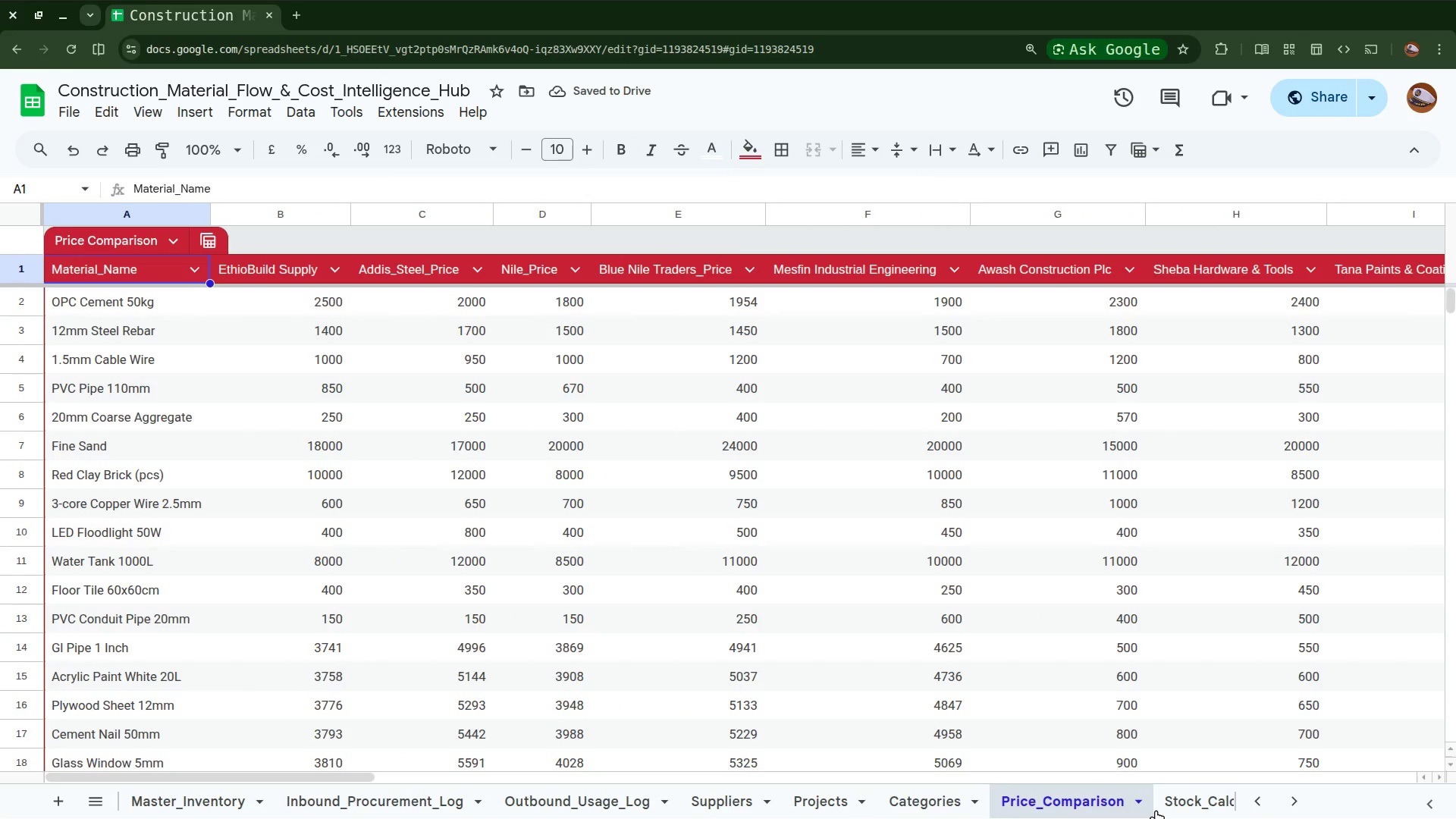 
scroll: coordinate [1156, 810], scroll_direction: down, amount: 6.0
 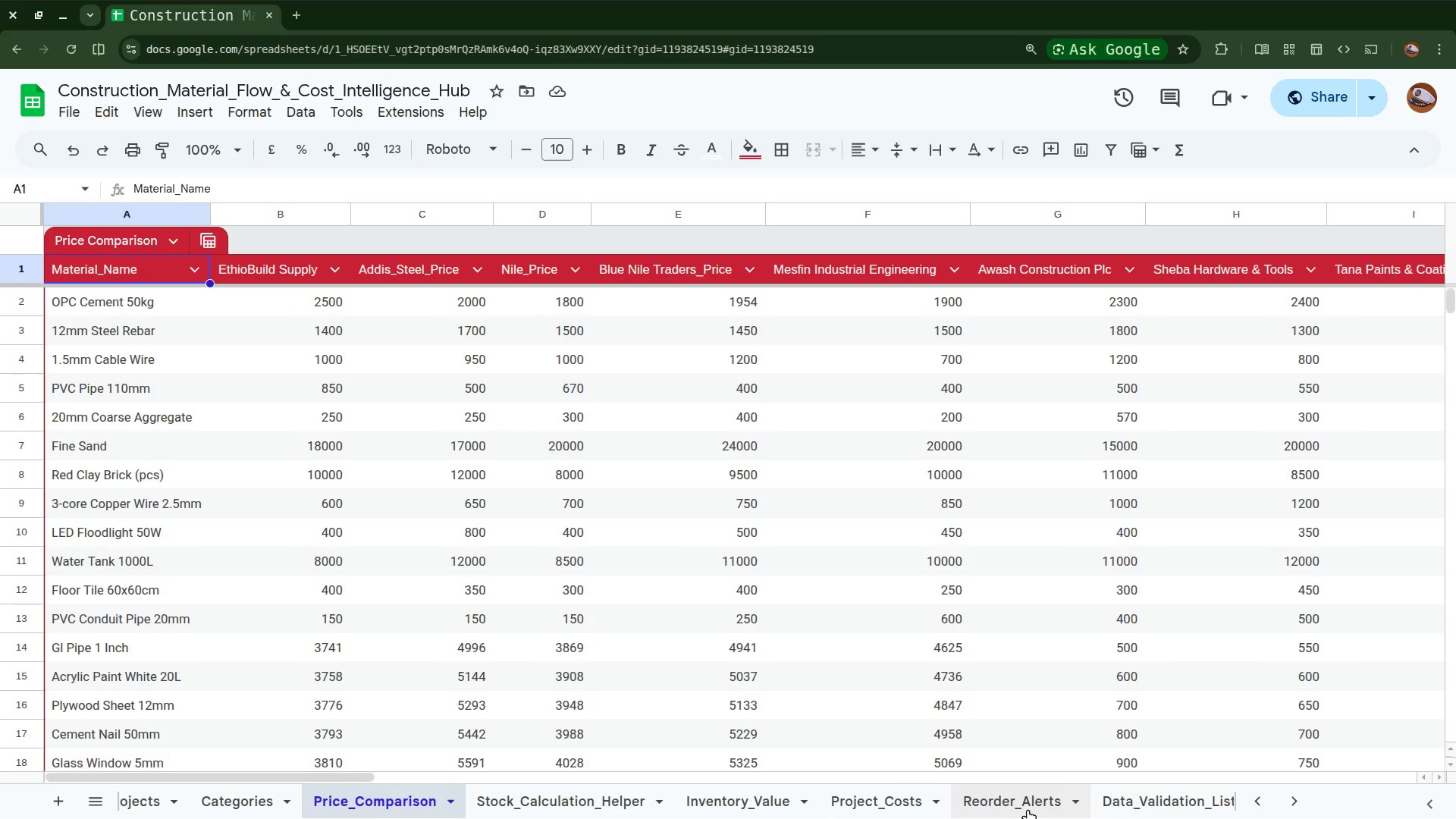 
left_click([1027, 809])
 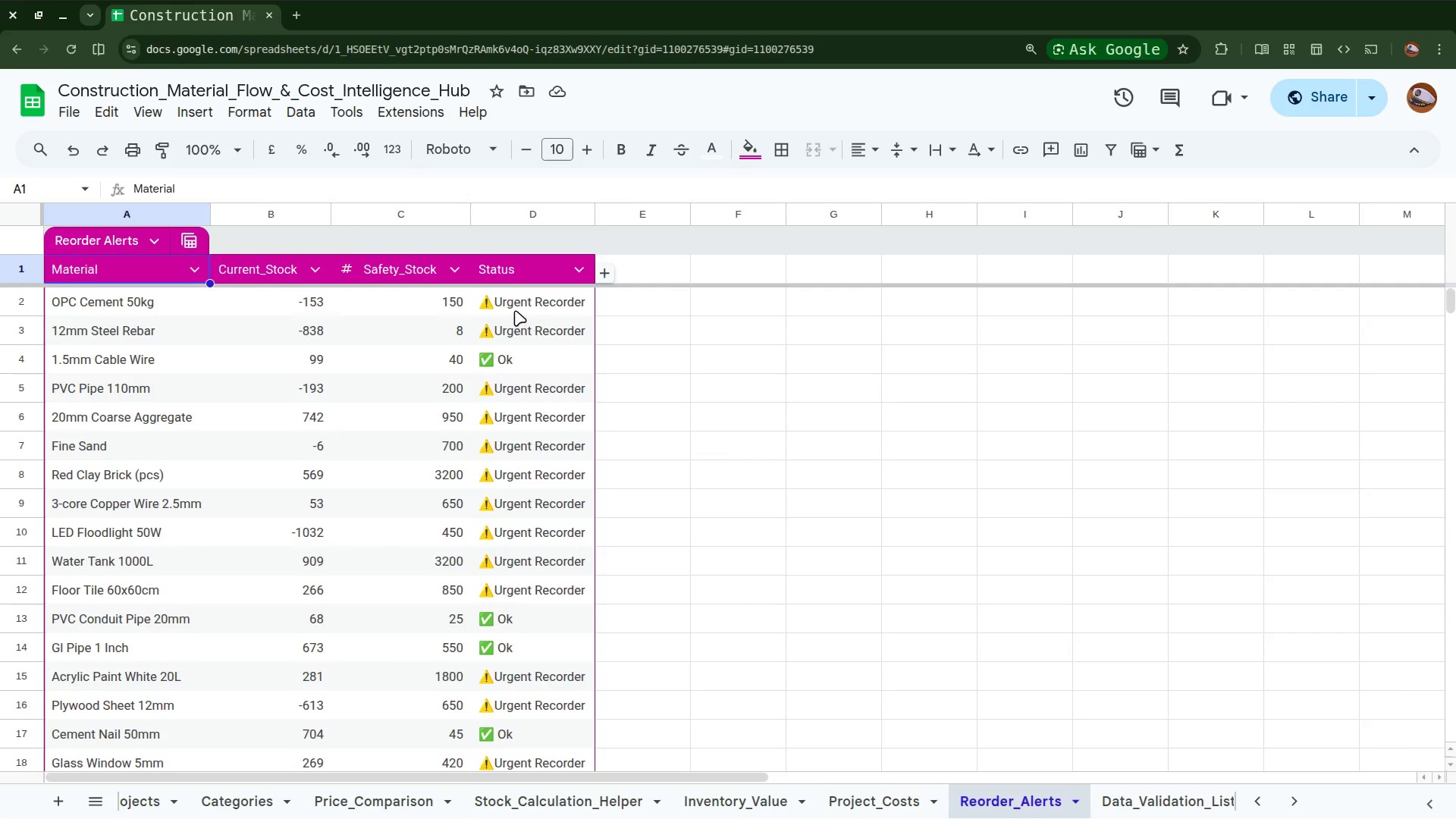 
left_click([515, 306])
 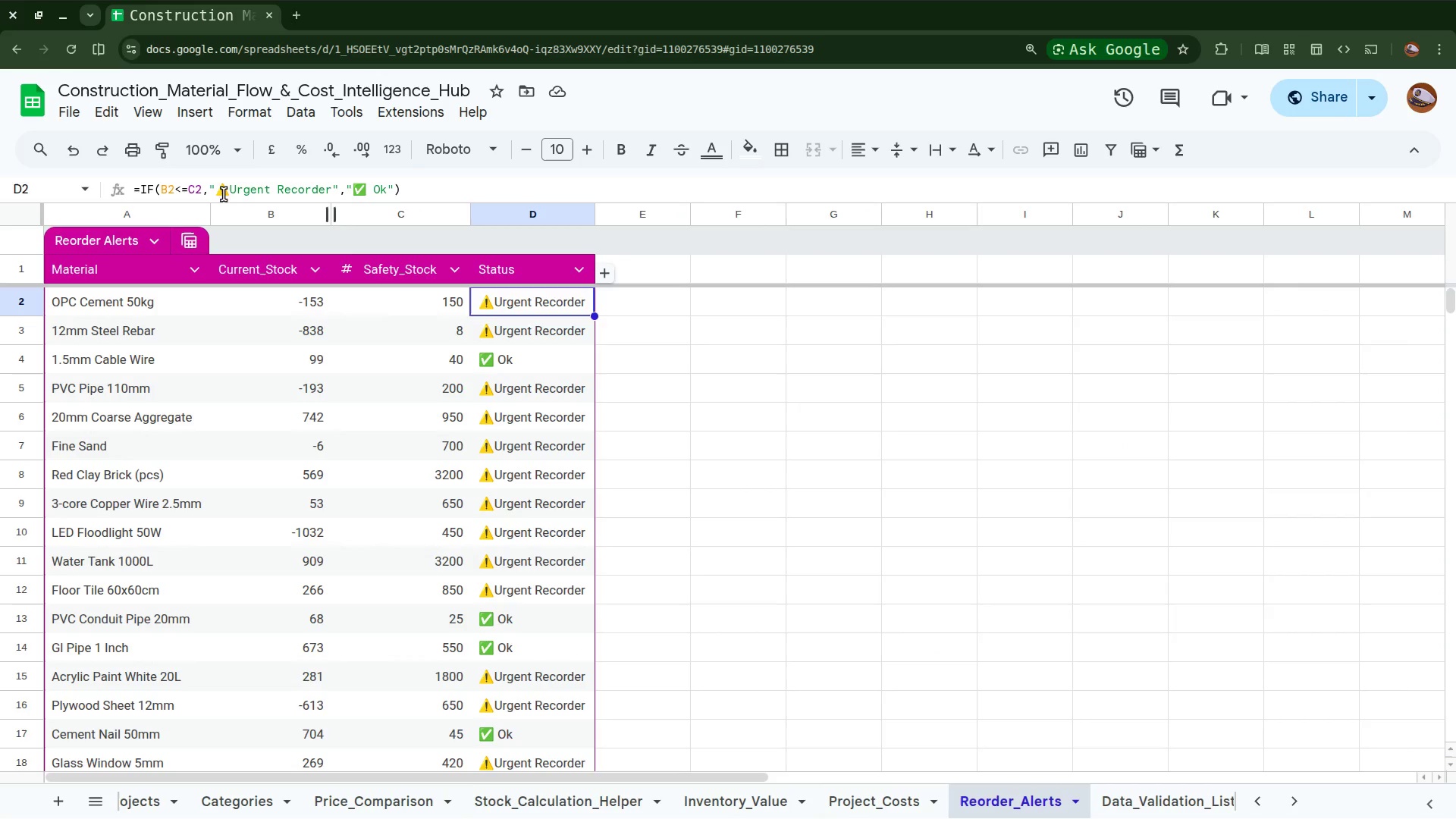 
left_click([221, 194])
 